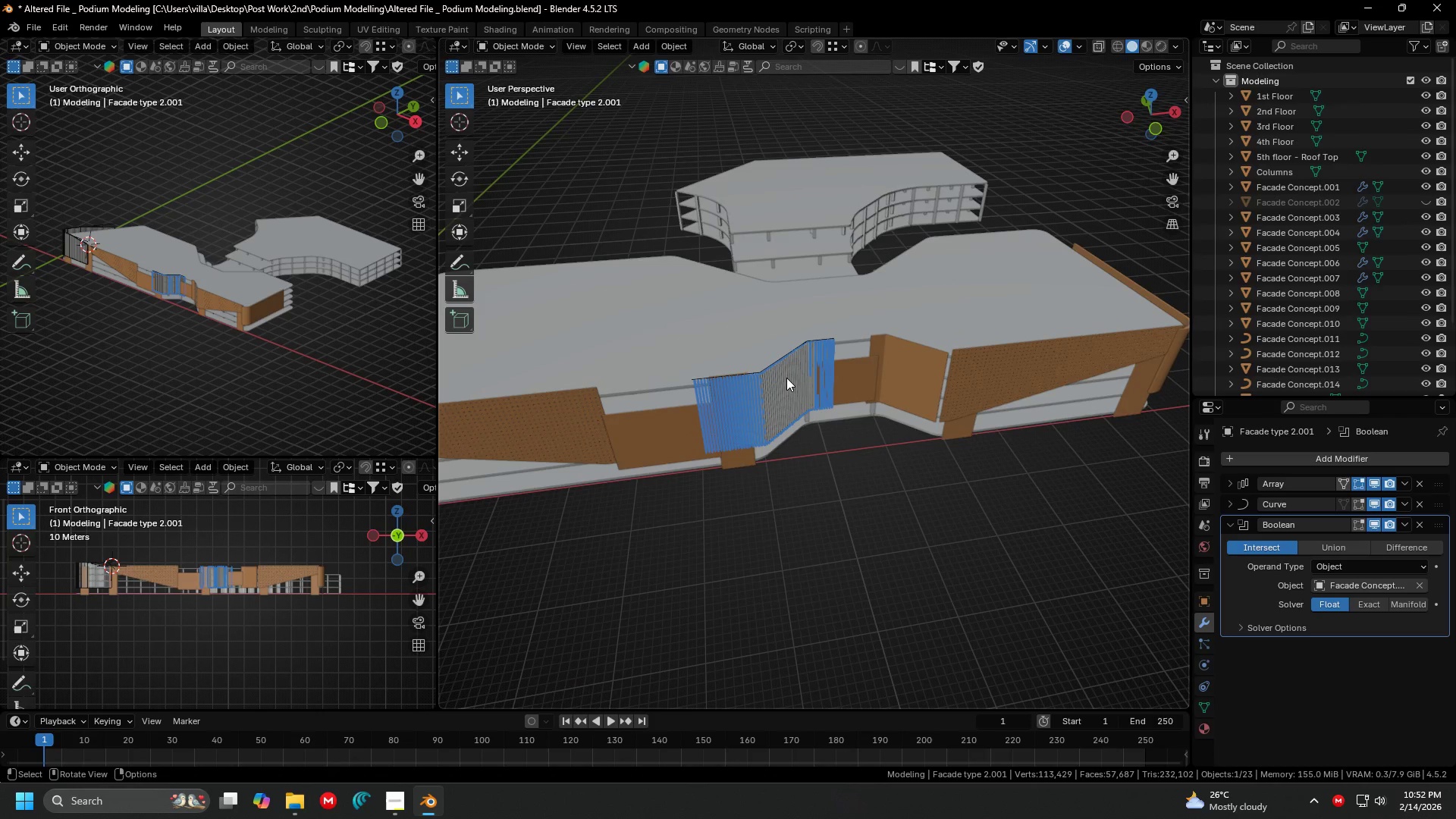 
key(Control+C)
 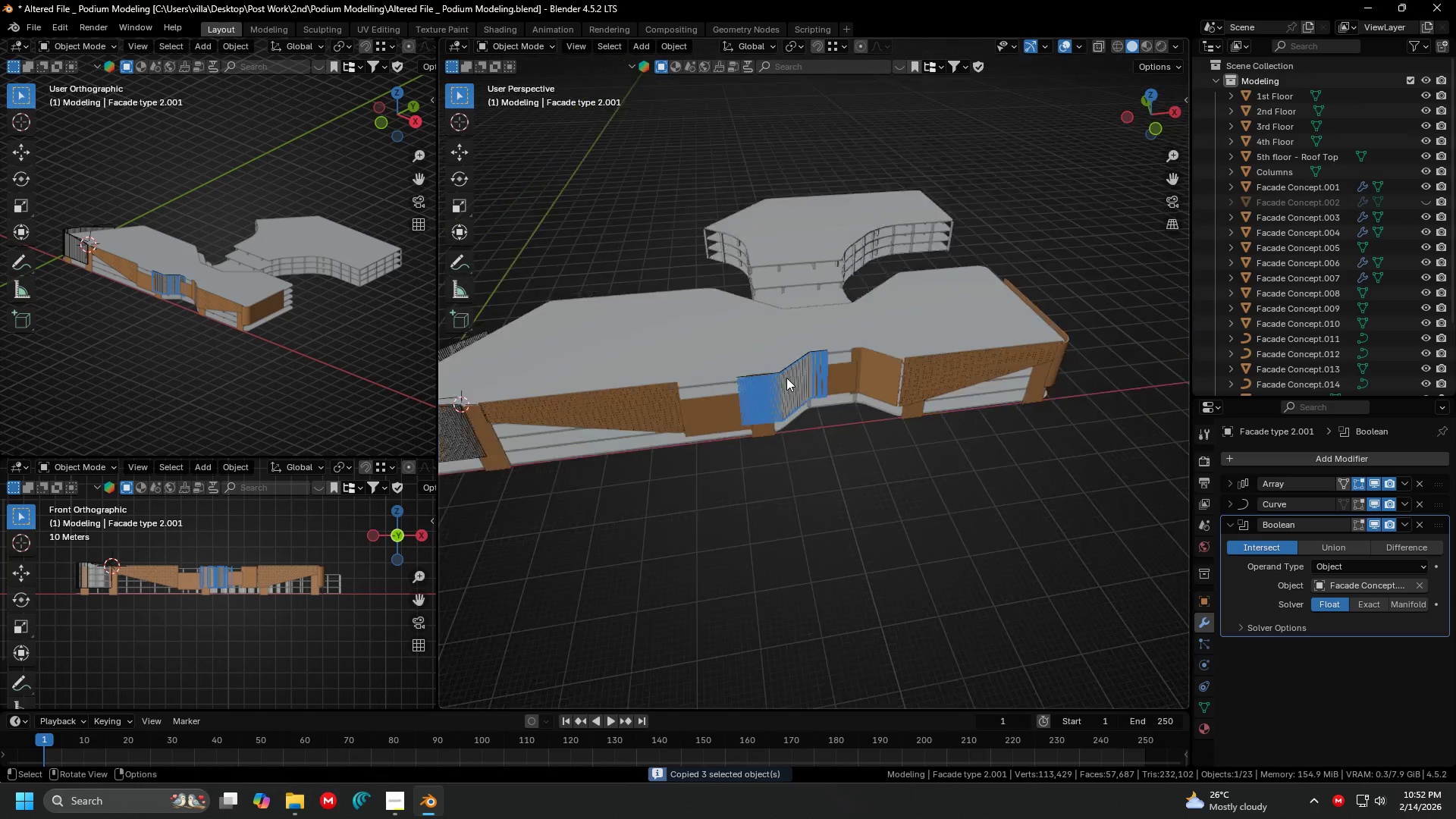 
left_click([905, 418])
 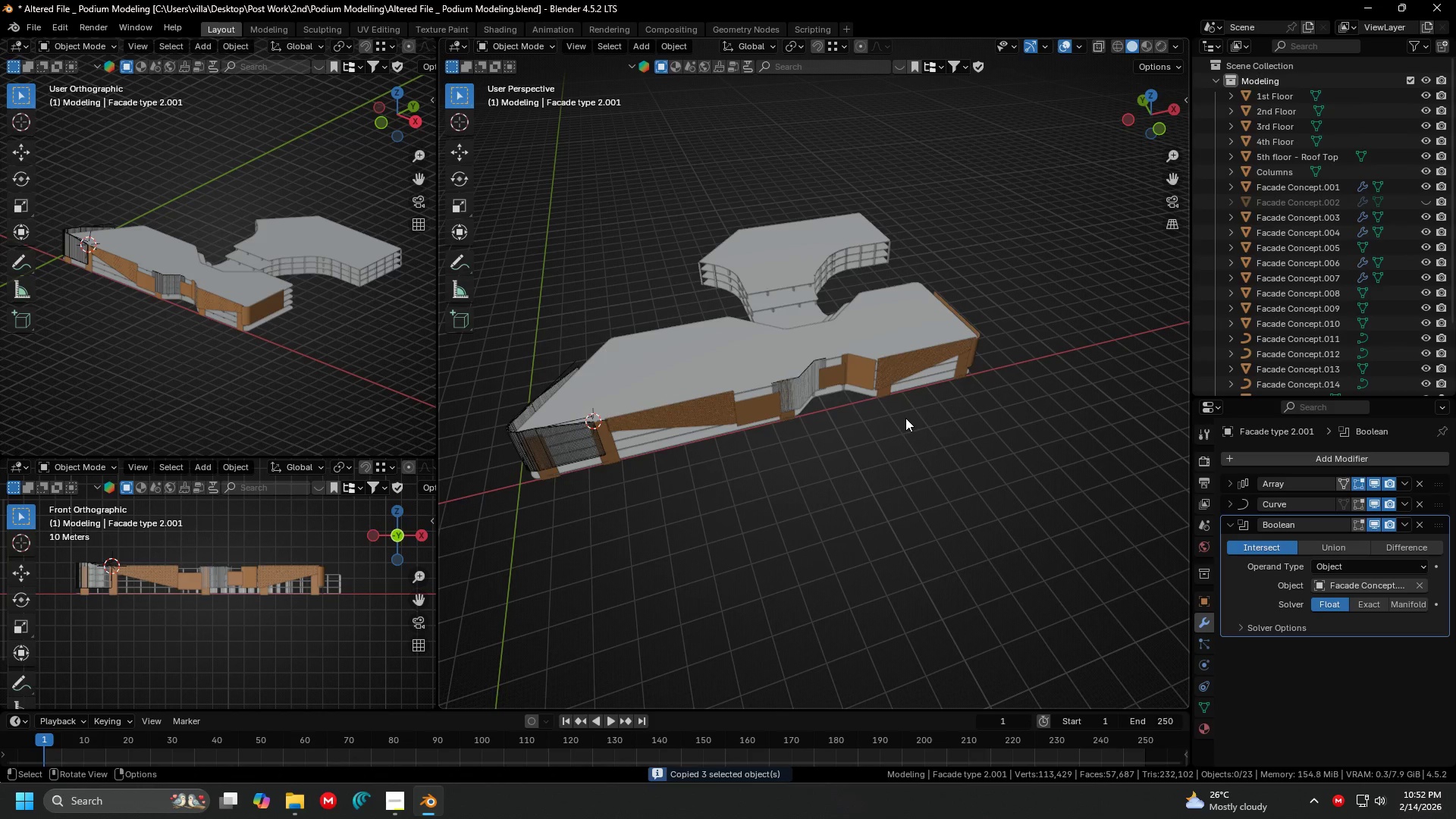 
scroll: coordinate [786, 378], scroll_direction: down, amount: 4.0
 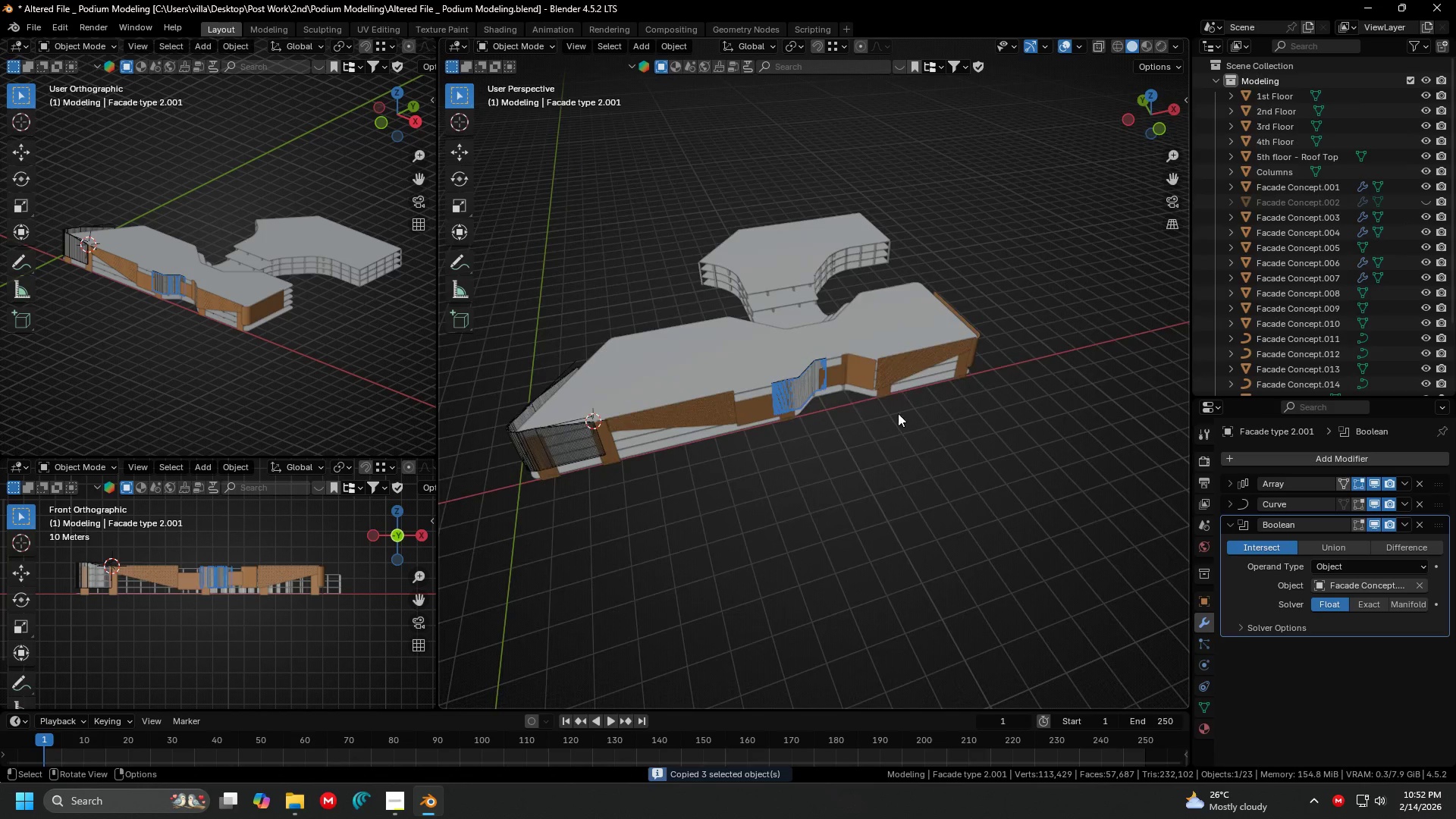 
key(Control+V)
 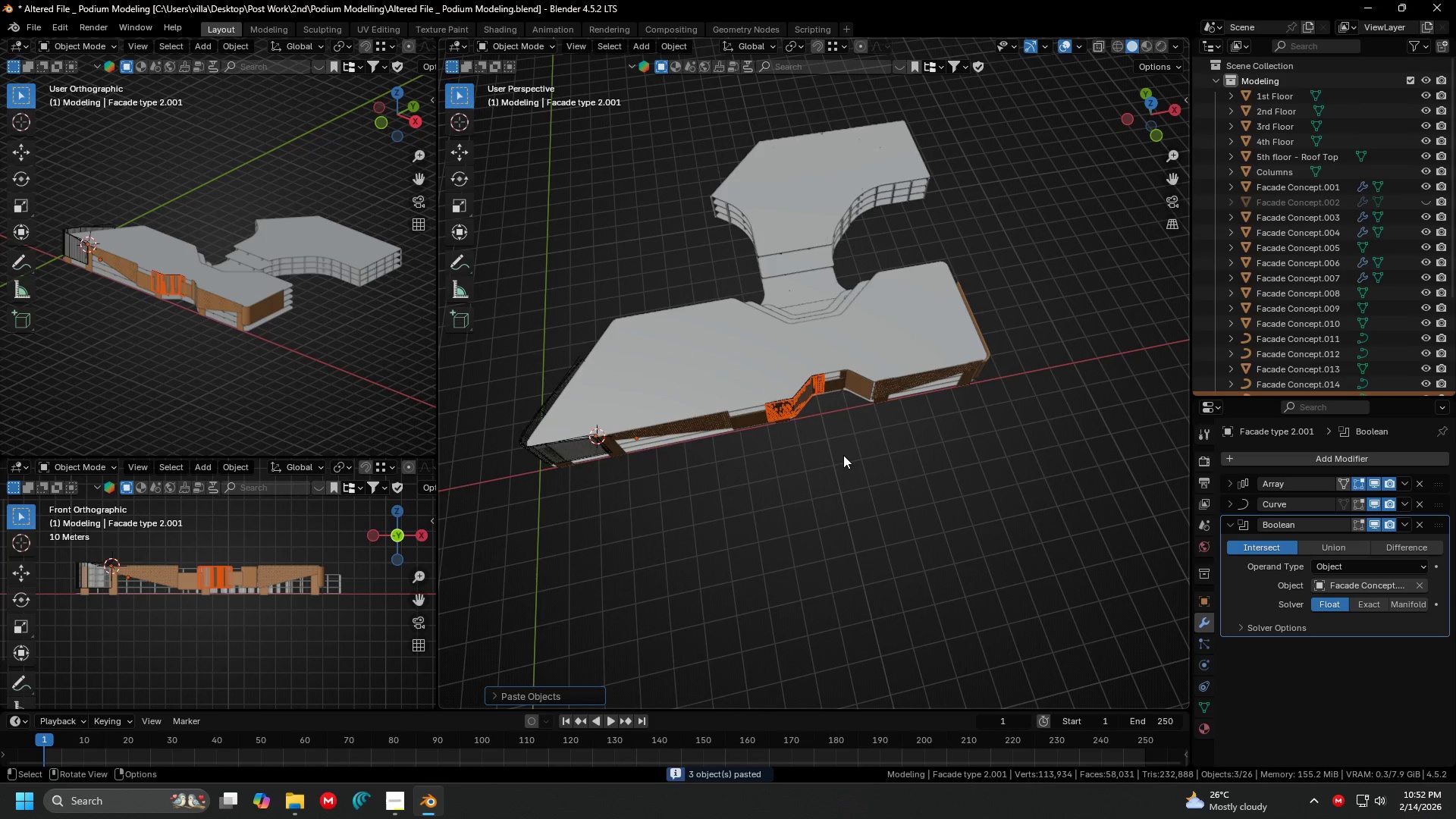 
key(G)
 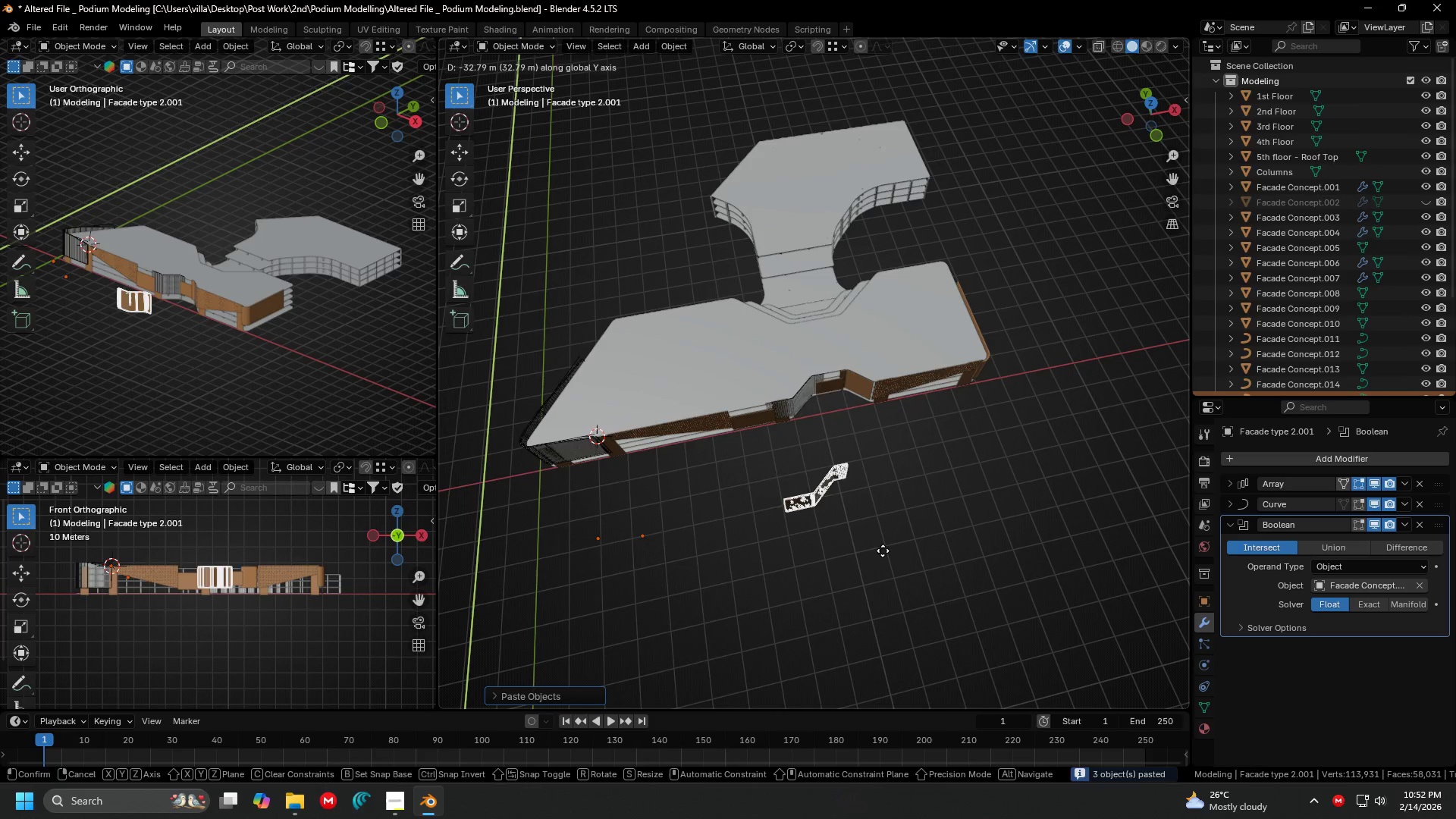 
key(Escape)
 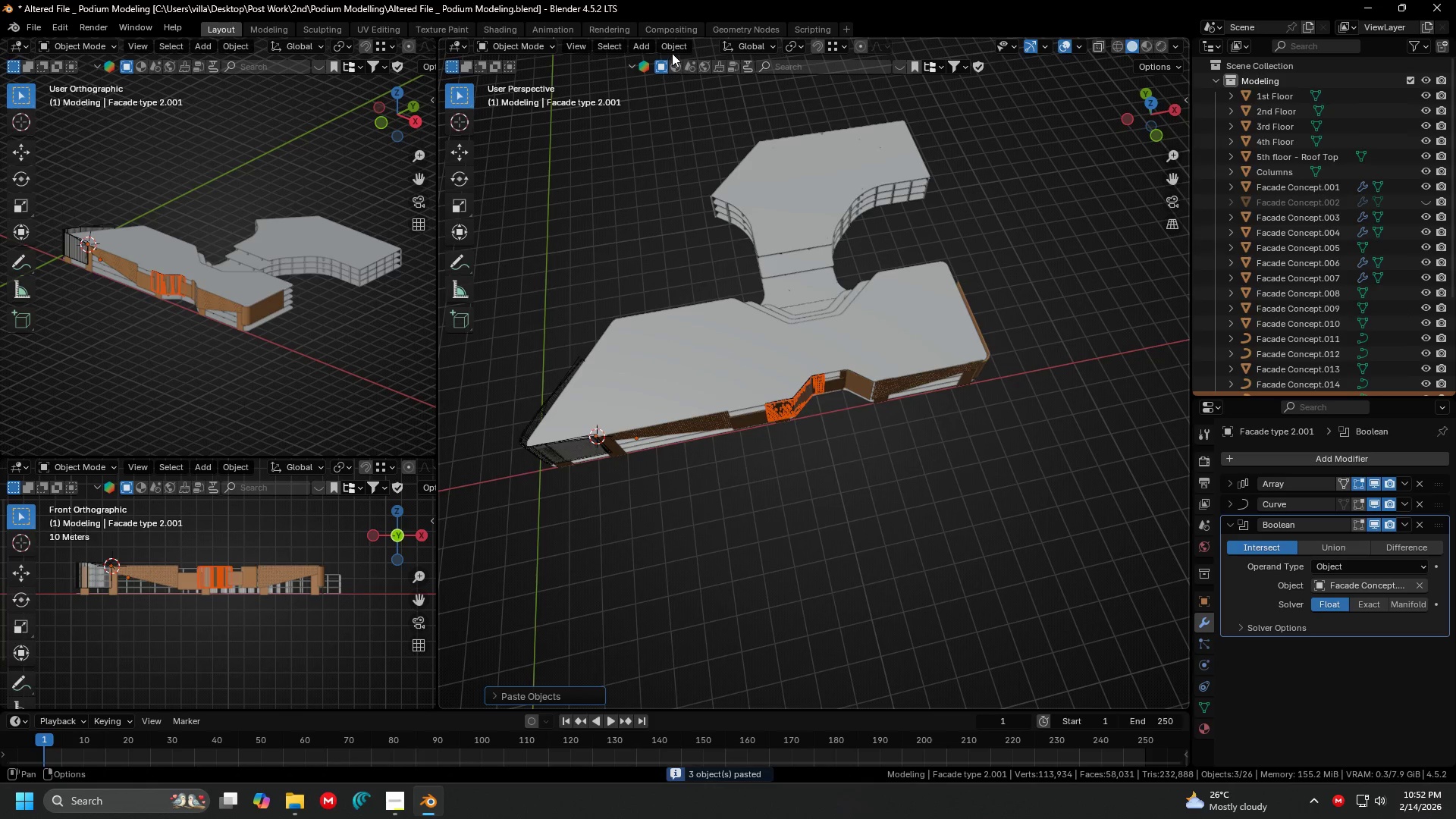 
left_click([673, 50])
 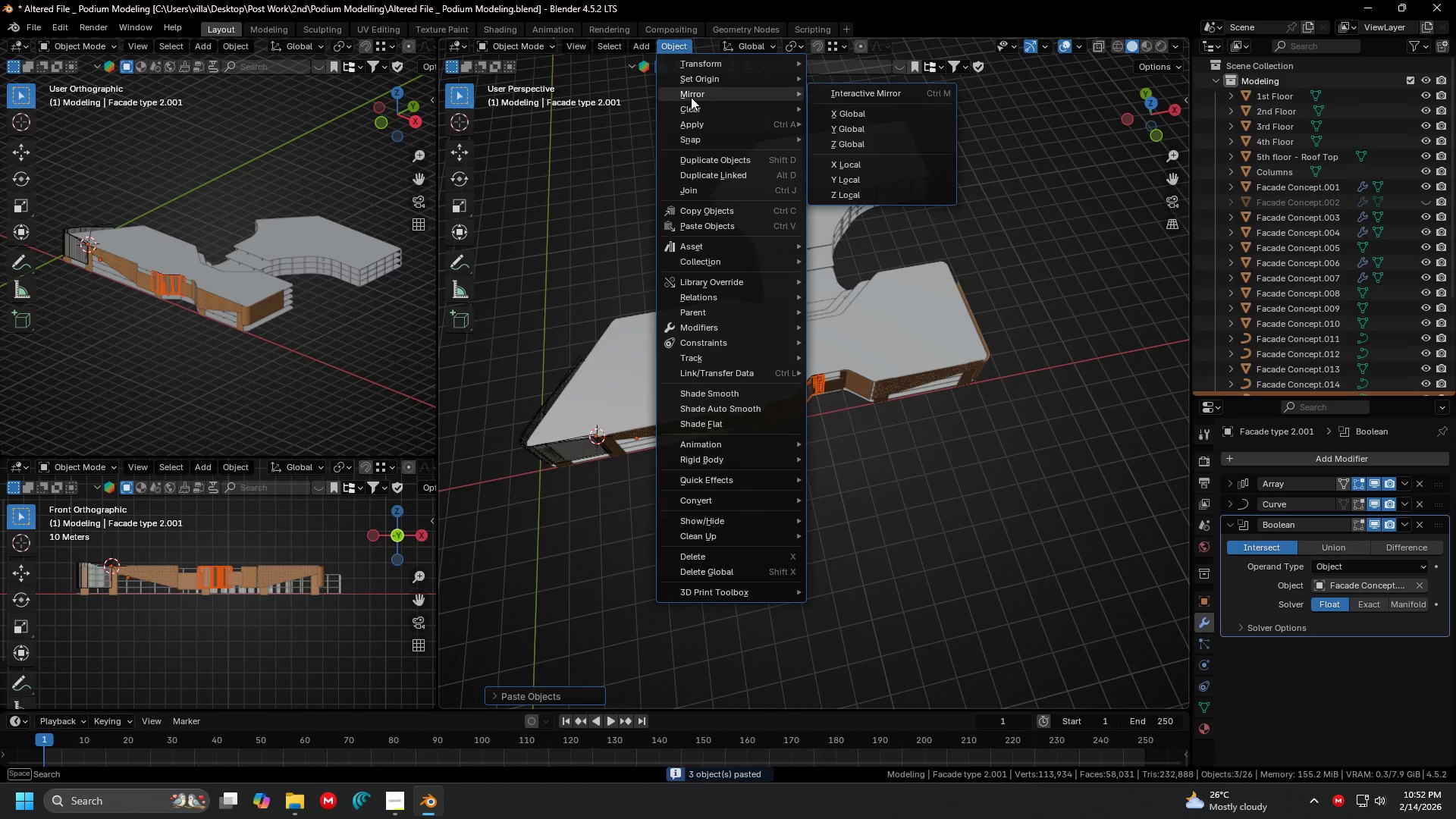 
left_click([692, 99])
 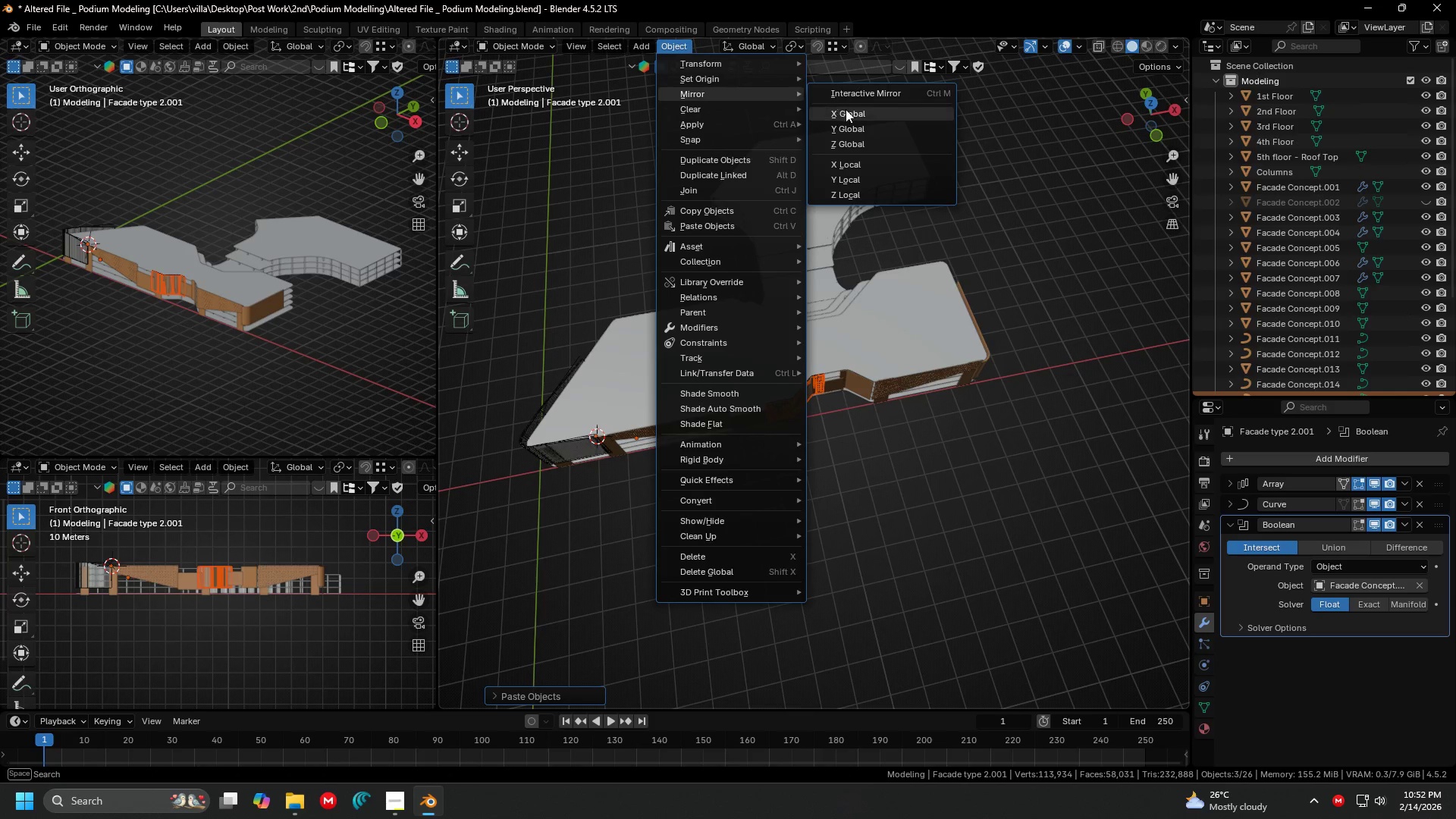 
left_click([849, 111])
 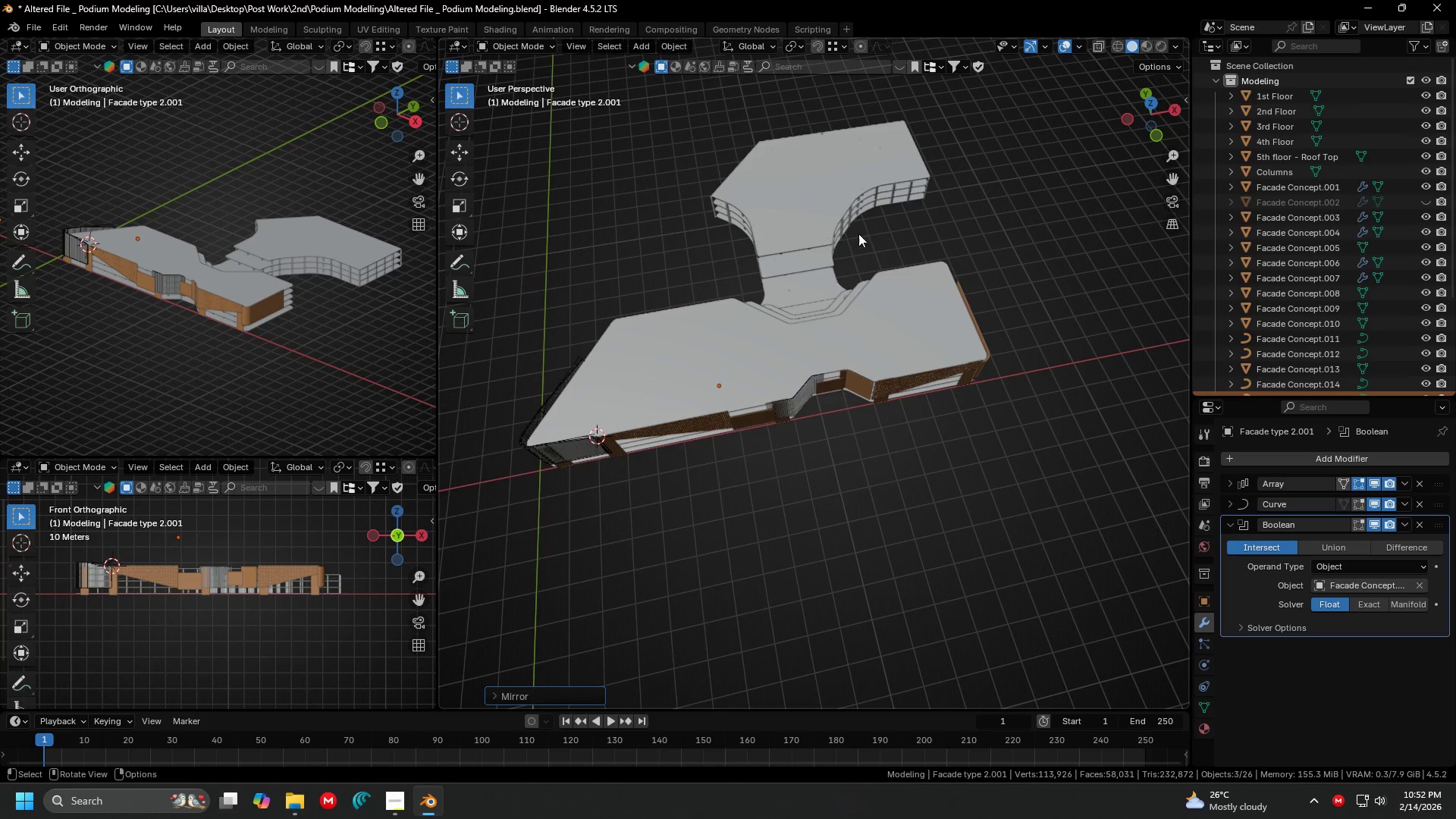 
key(G)
 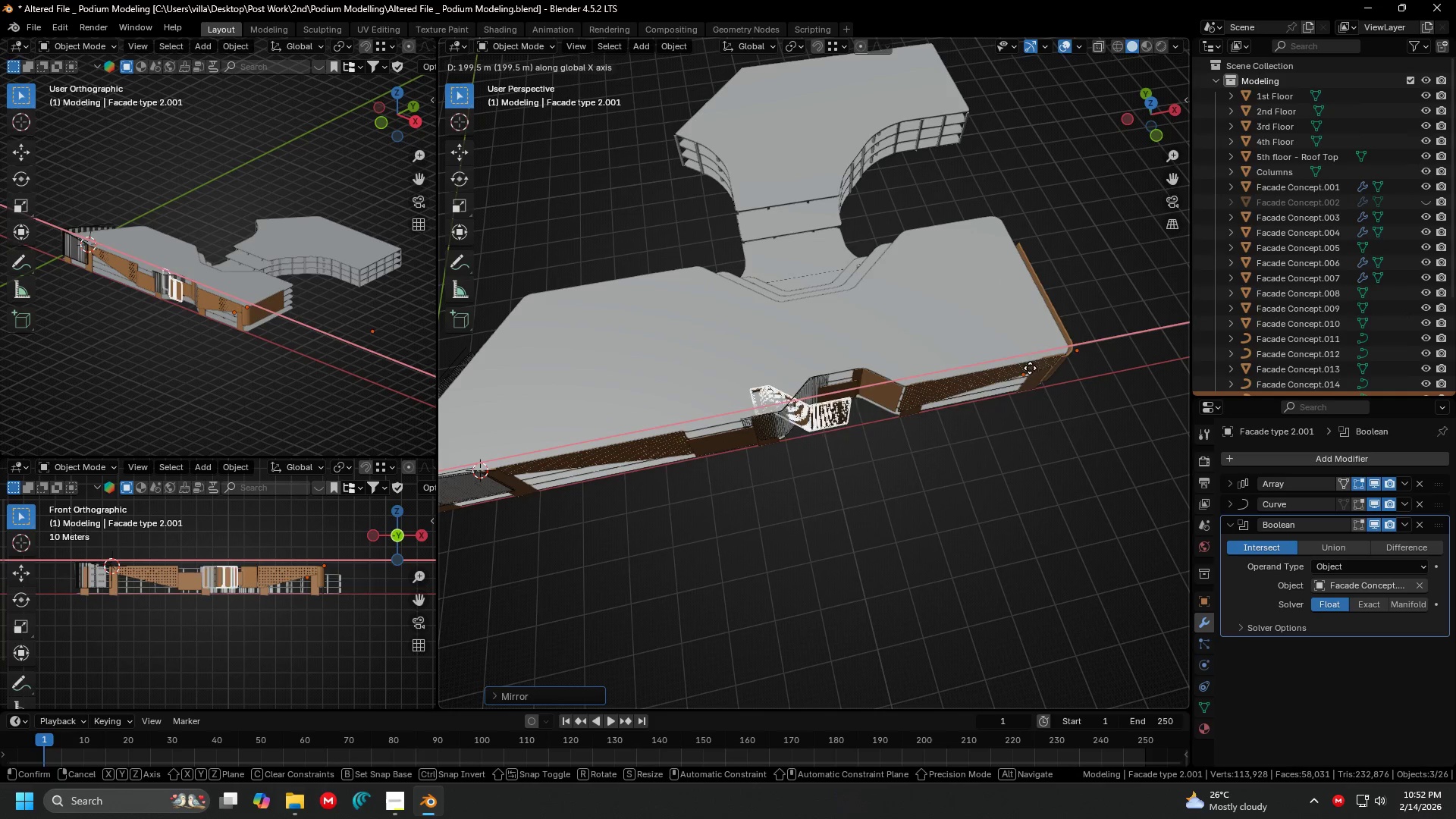 
scroll: coordinate [864, 381], scroll_direction: up, amount: 2.0
 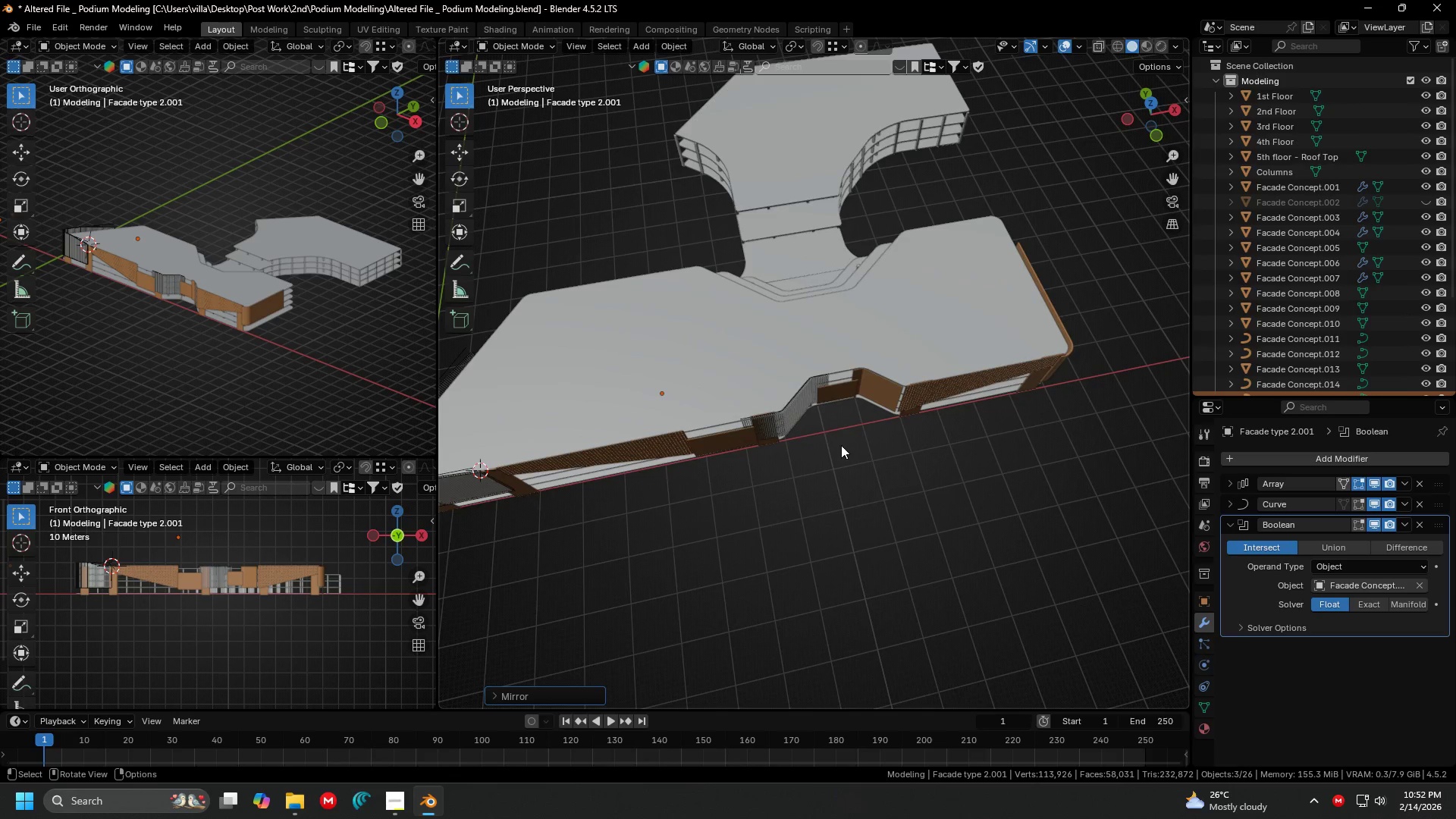 
left_click([1089, 375])
 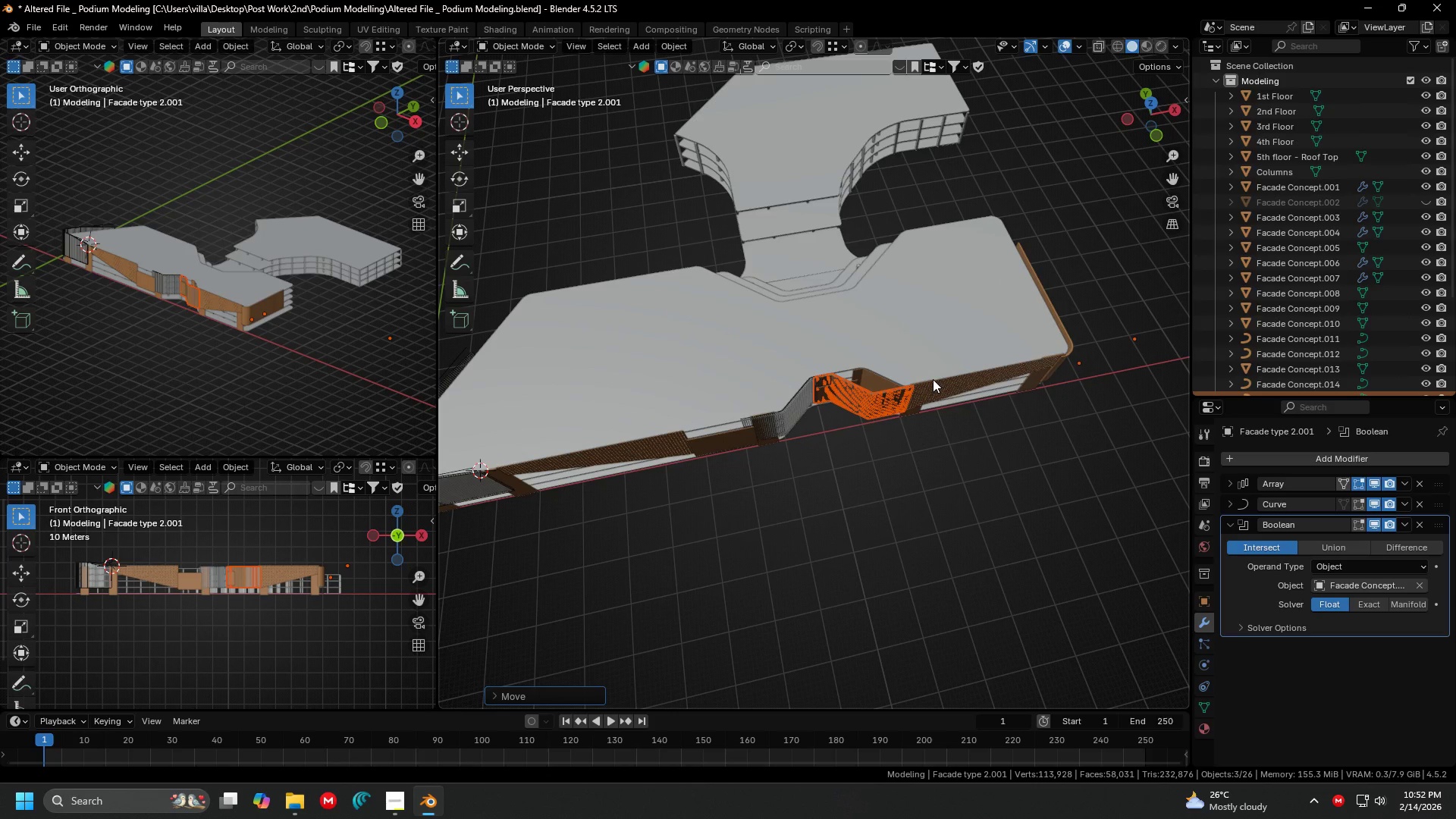 
key(7)
 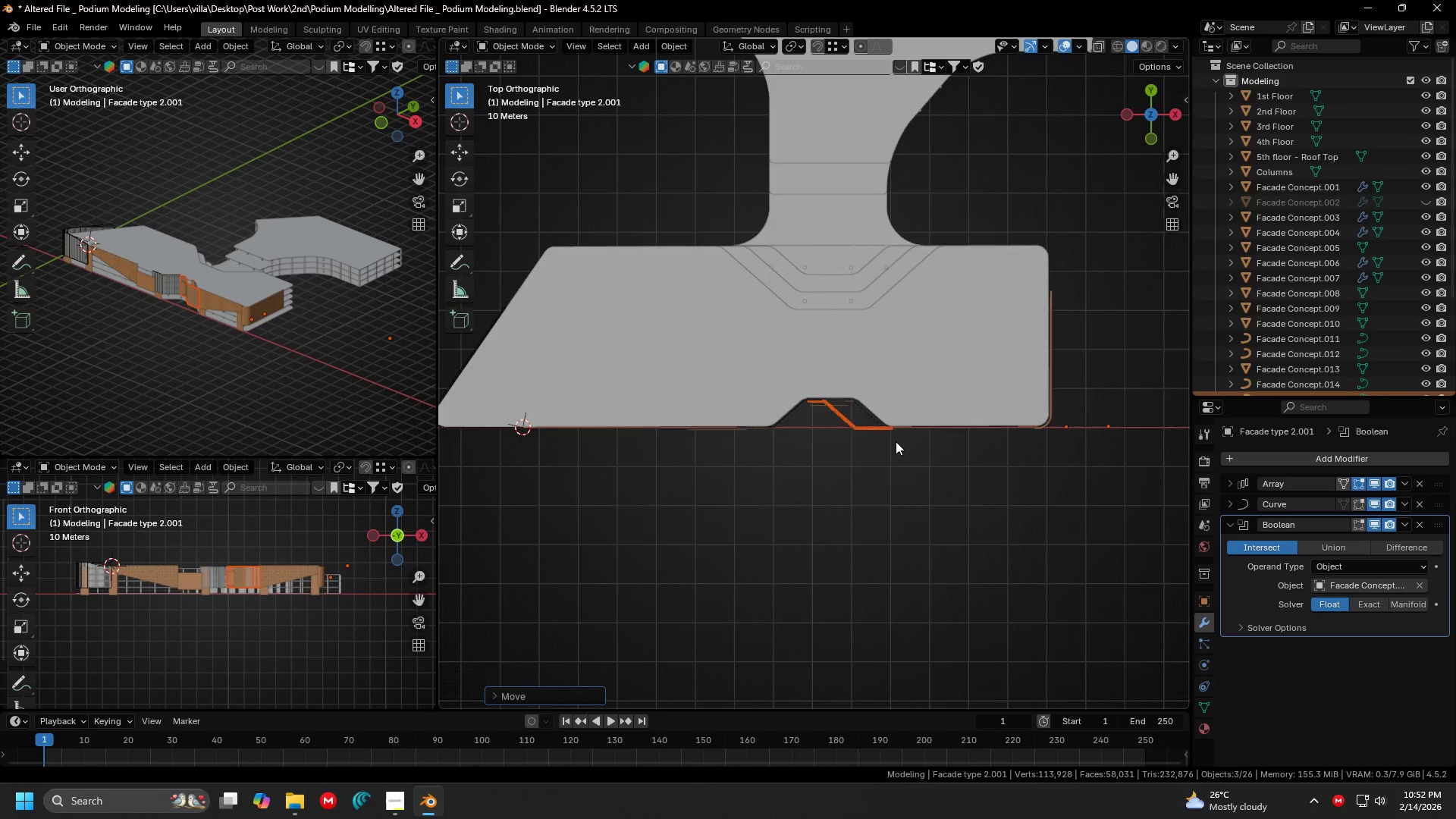 
key(Shift+ShiftLeft)
 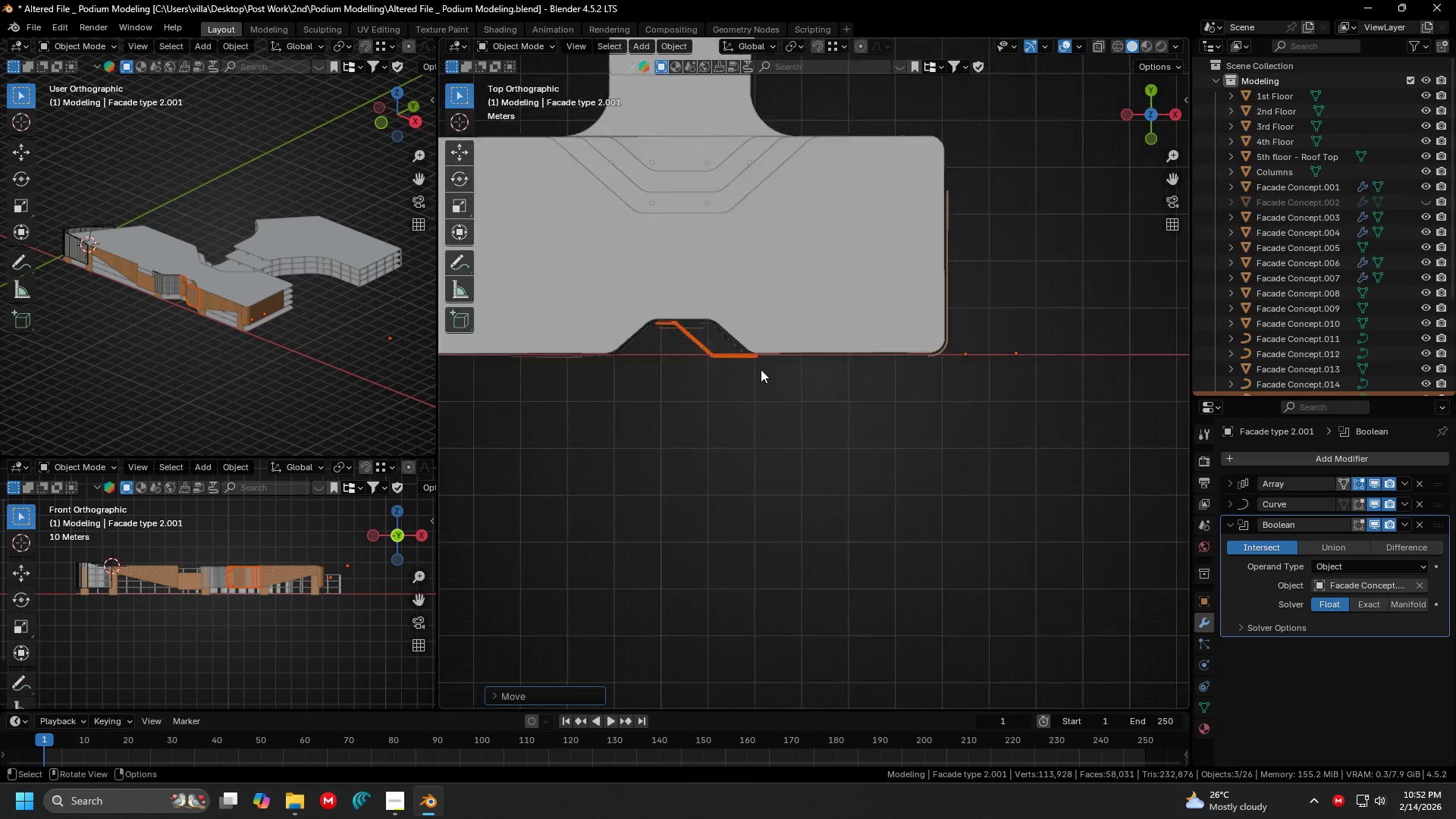 
key(Shift+ShiftLeft)
 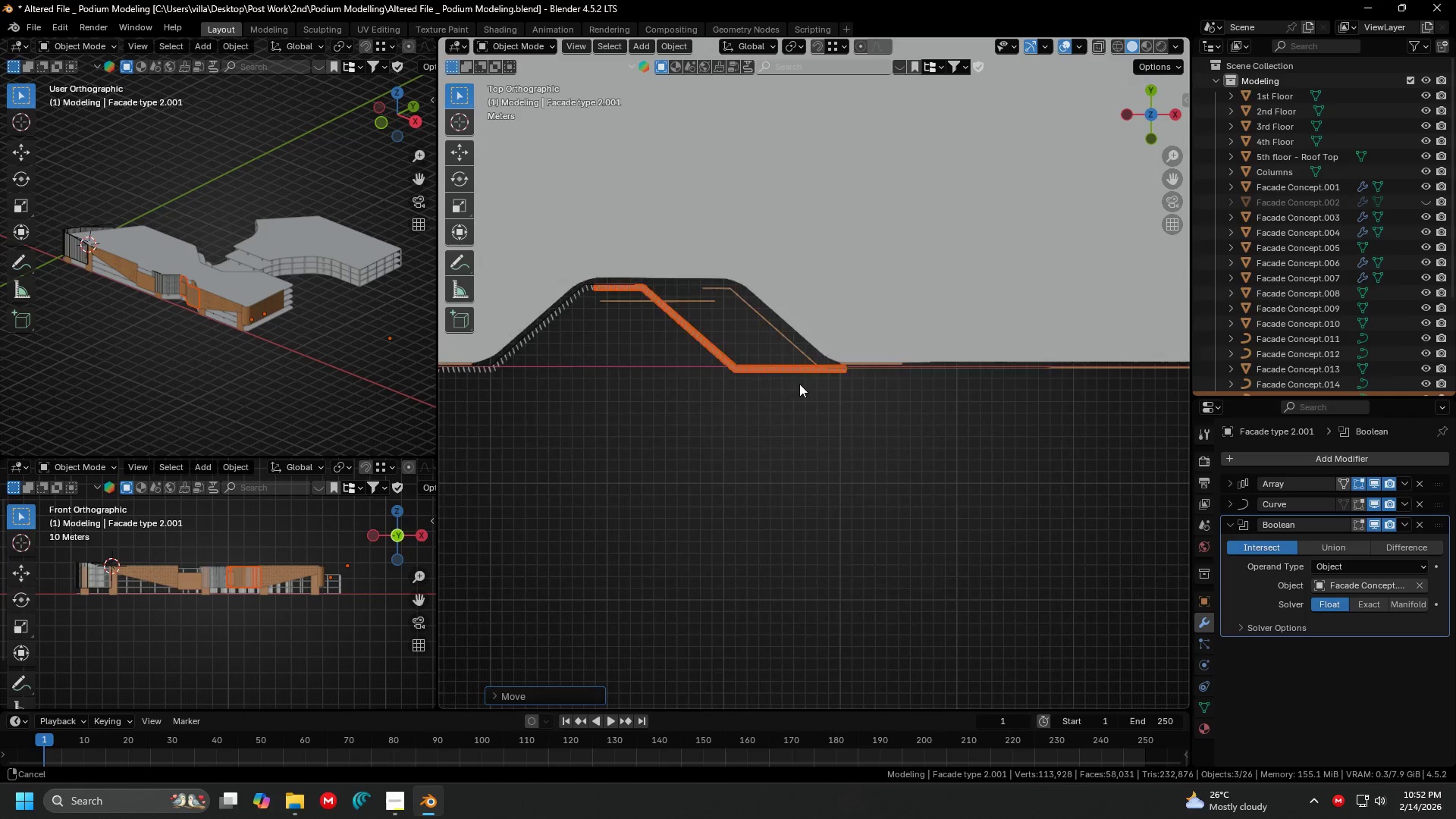 
scroll: coordinate [758, 369], scroll_direction: up, amount: 6.0
 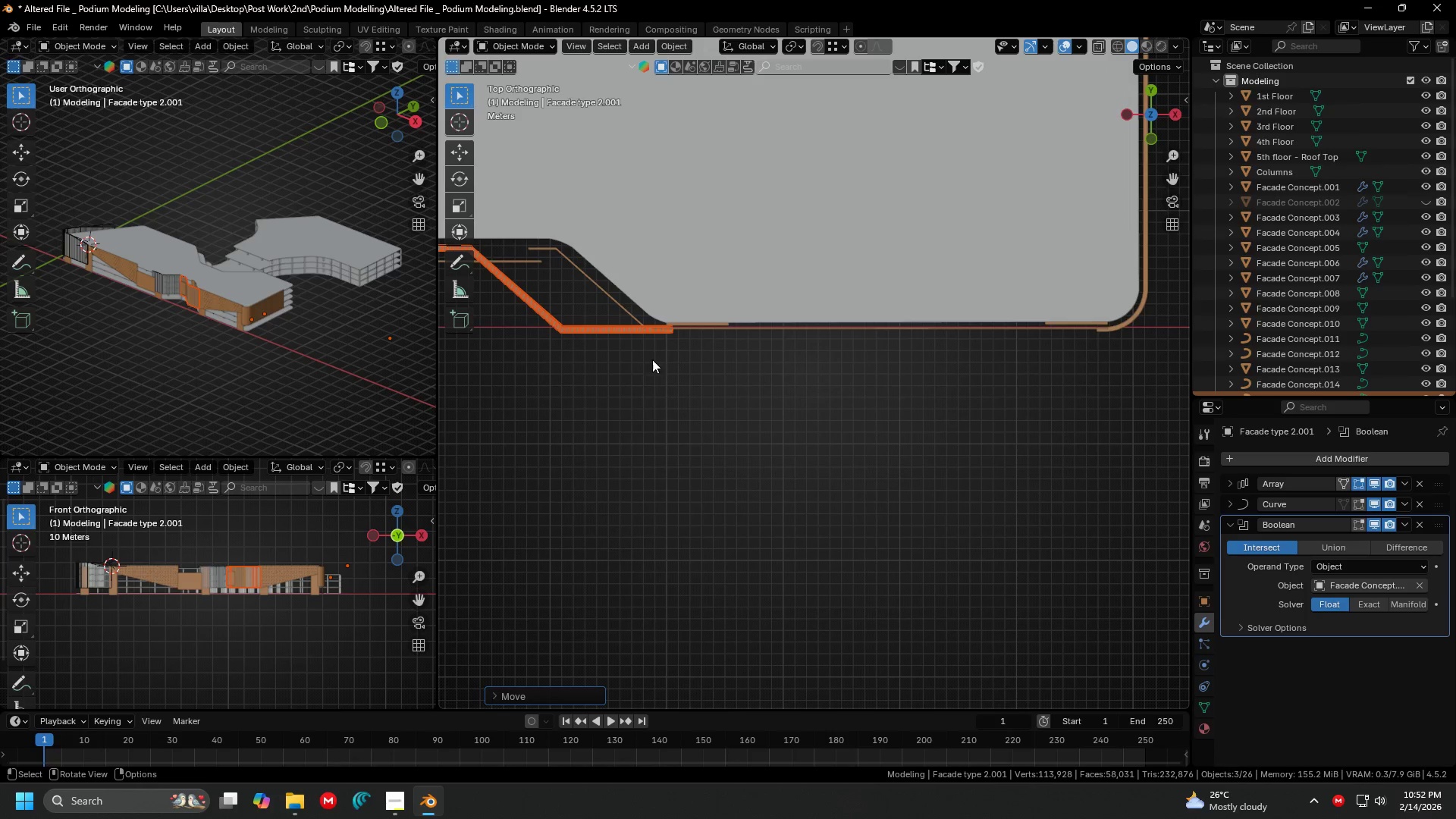 
key(G)
 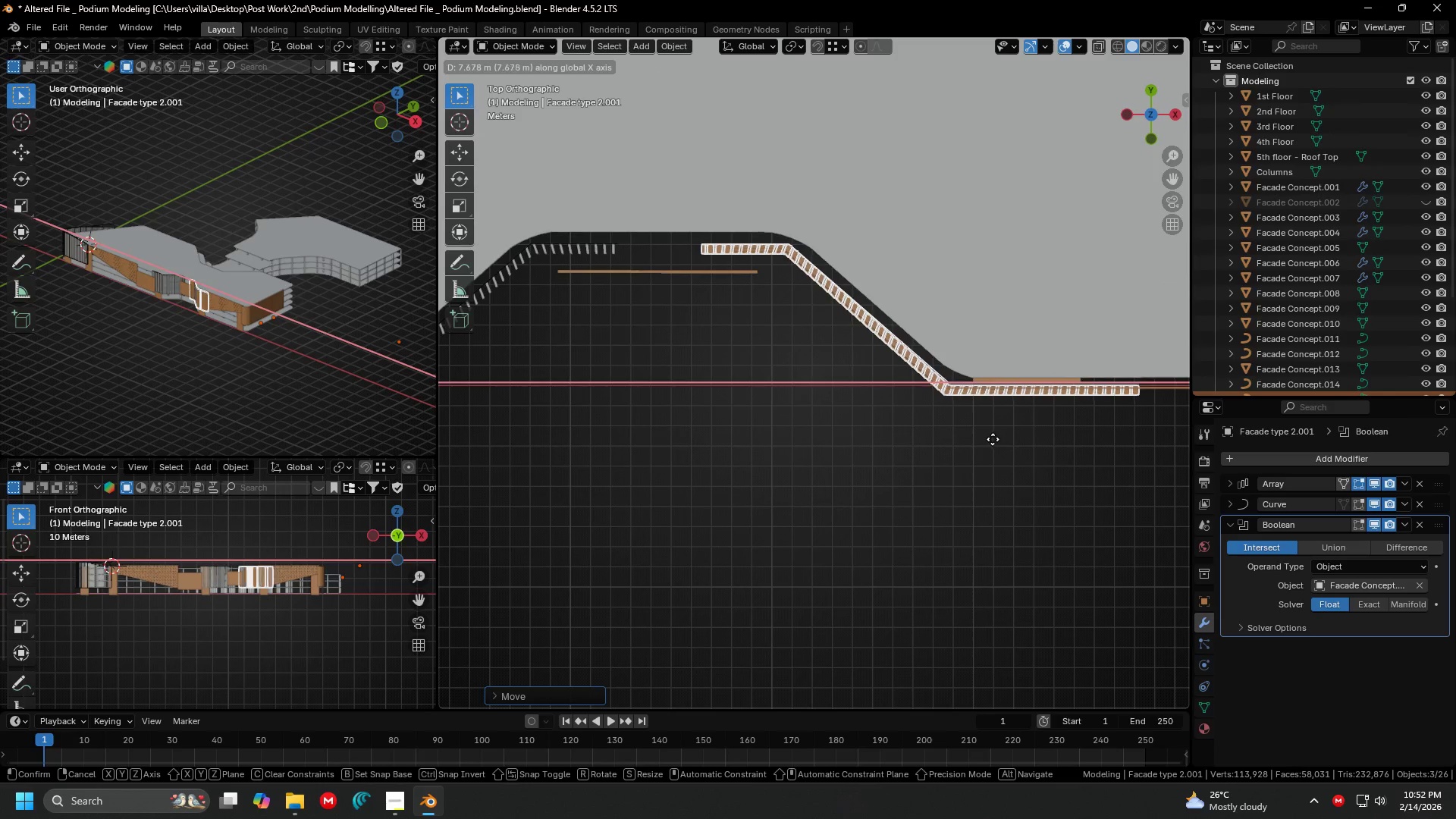 
scroll: coordinate [848, 394], scroll_direction: up, amount: 3.0
 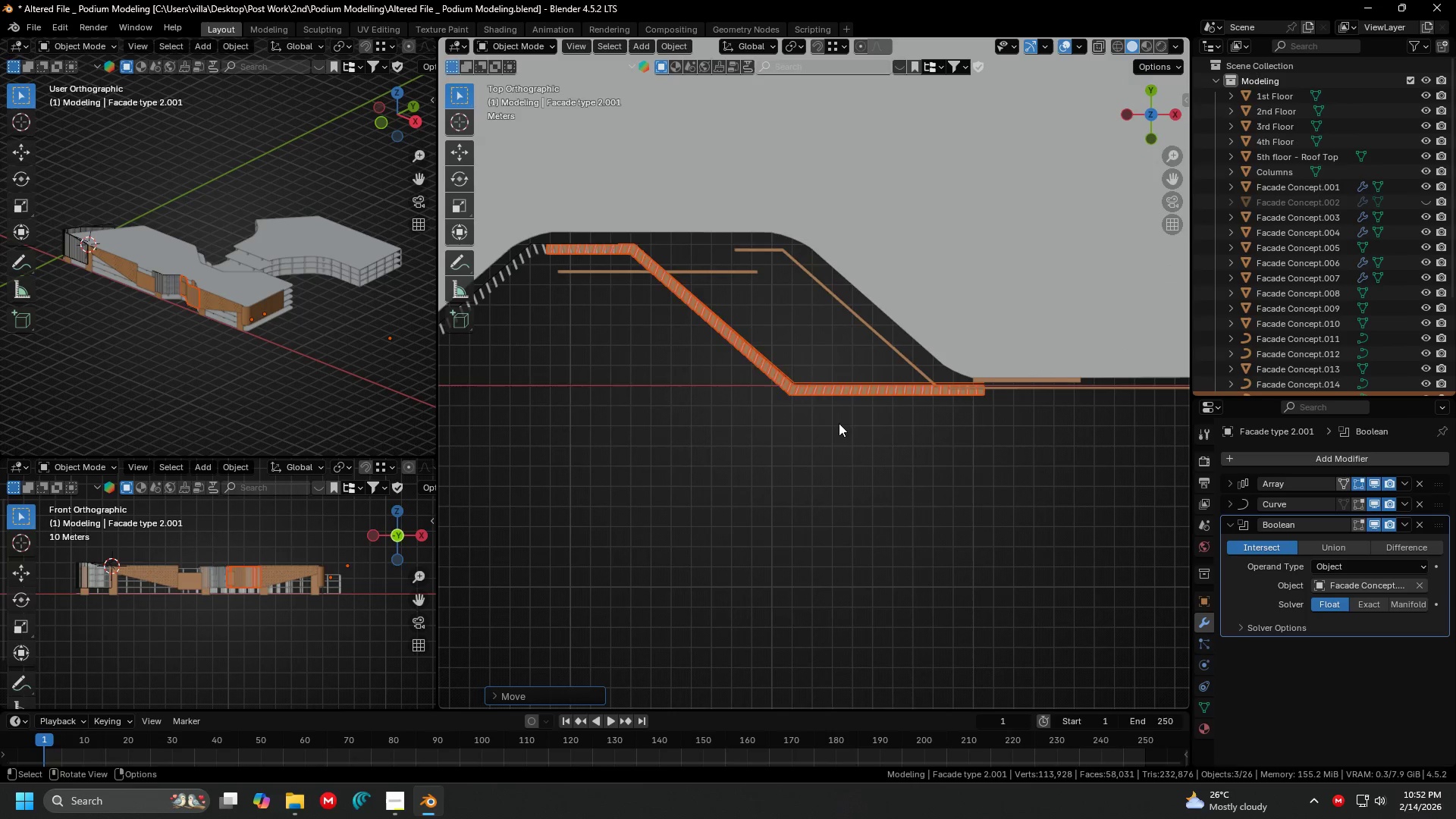 
left_click([992, 439])
 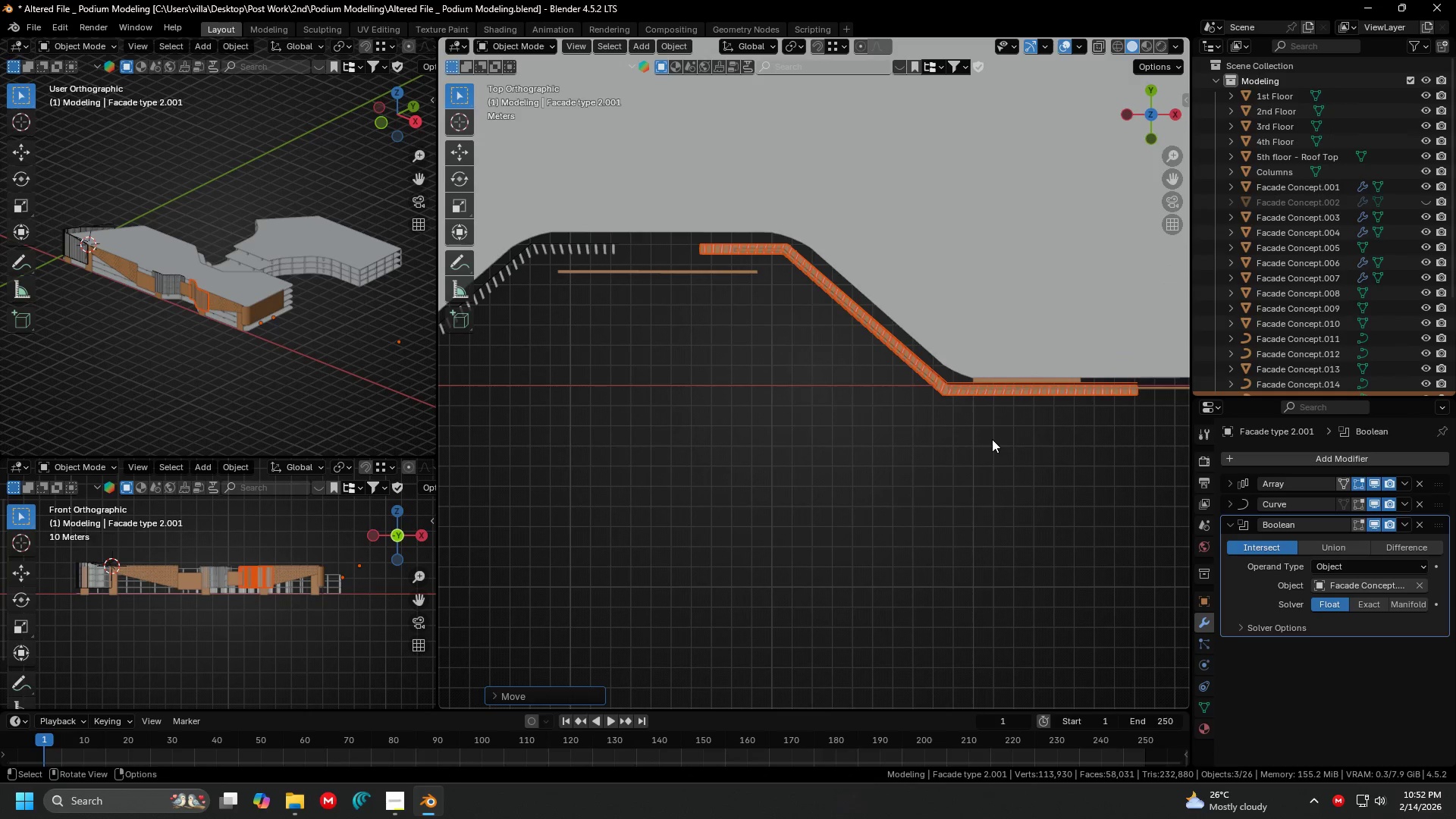 
hold_key(key=ShiftLeft, duration=0.31)
scroll: coordinate [986, 444], scroll_direction: down, amount: 2.0
 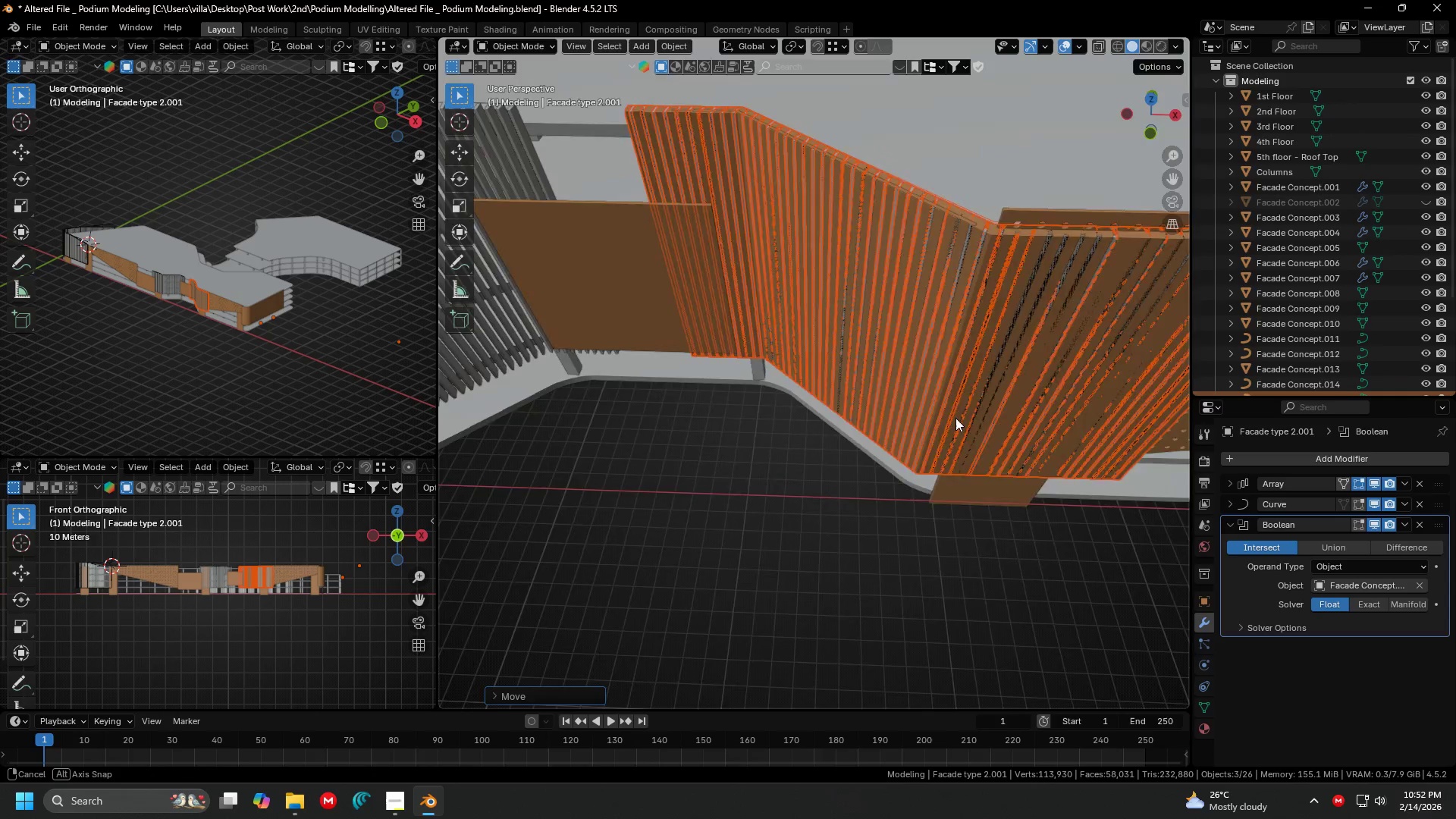 
hold_key(key=ShiftLeft, duration=0.31)
scroll: coordinate [957, 351], scroll_direction: down, amount: 1.0
 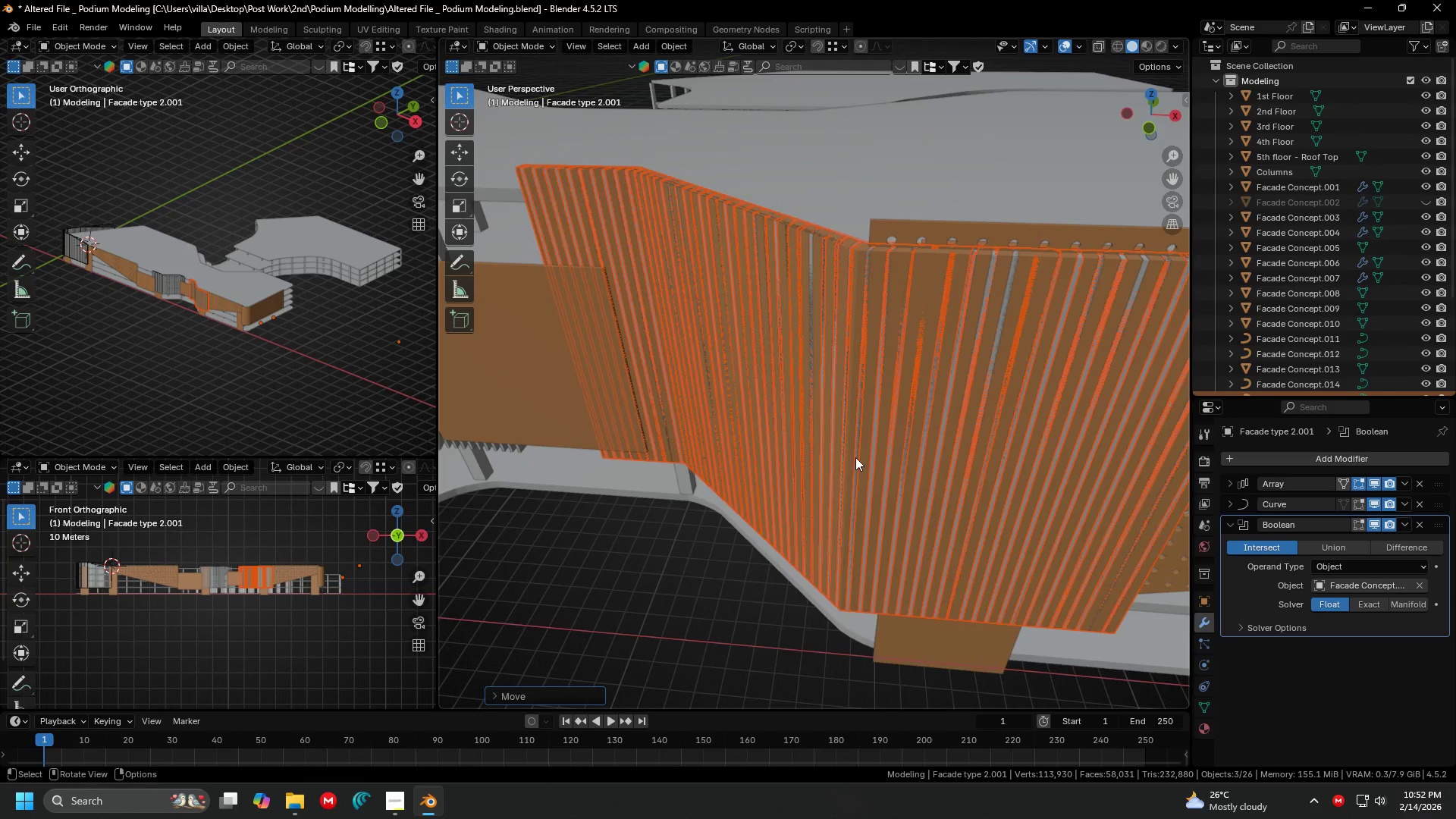 
hold_key(key=ShiftLeft, duration=0.31)
middle_click([840, 410])
 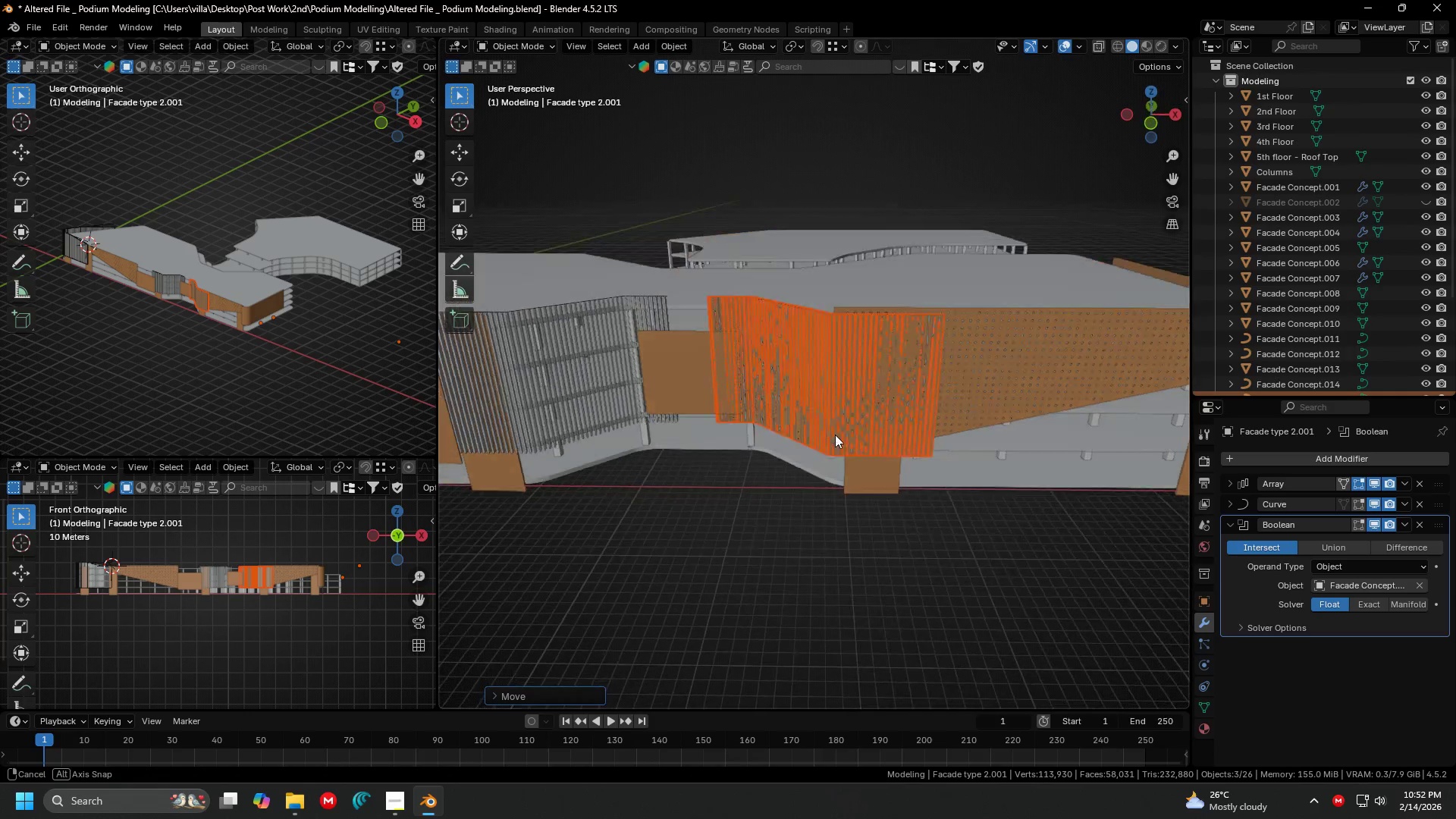 
scroll: coordinate [883, 384], scroll_direction: down, amount: 5.0
 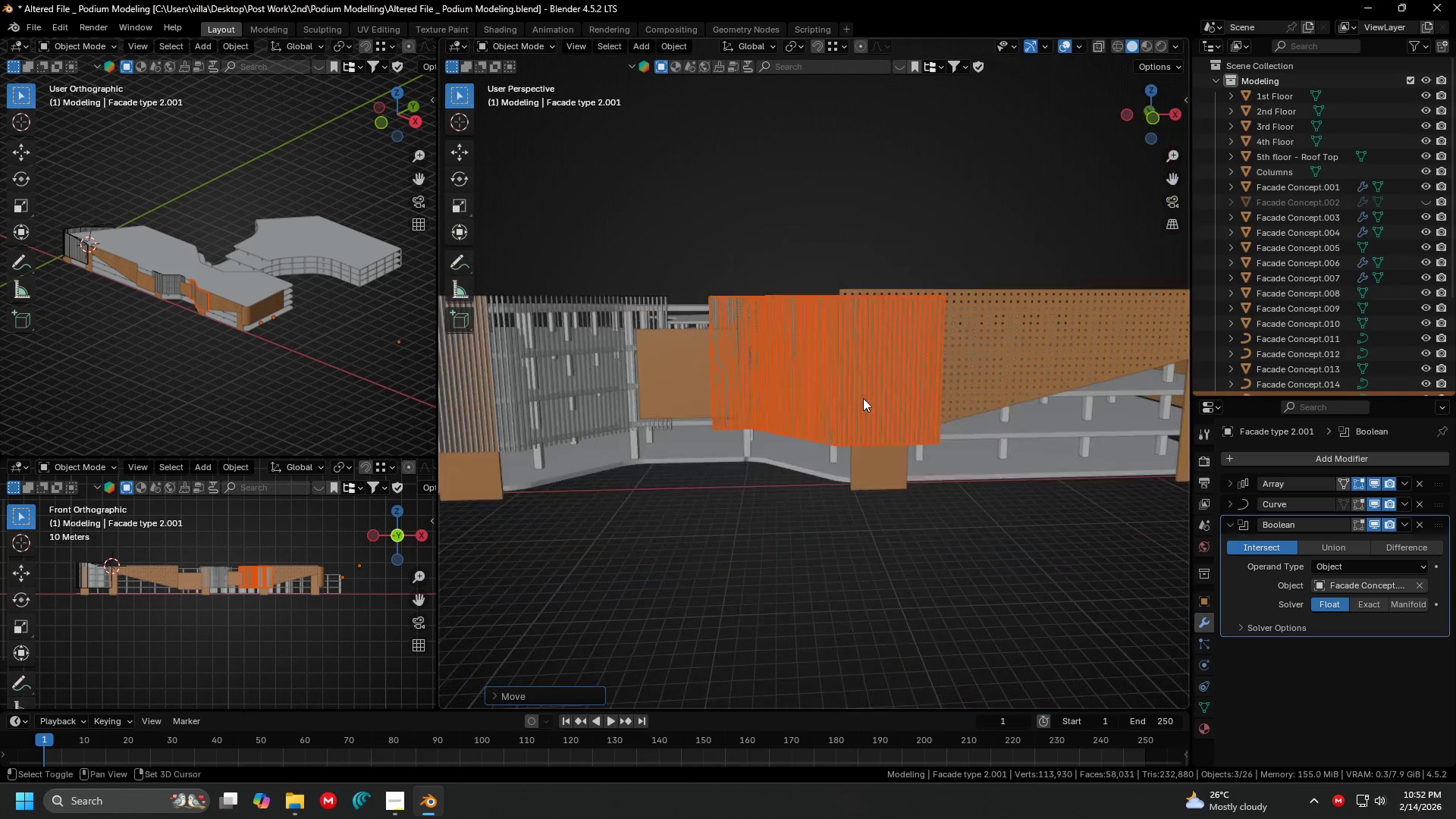 
key(Shift+ShiftLeft)
 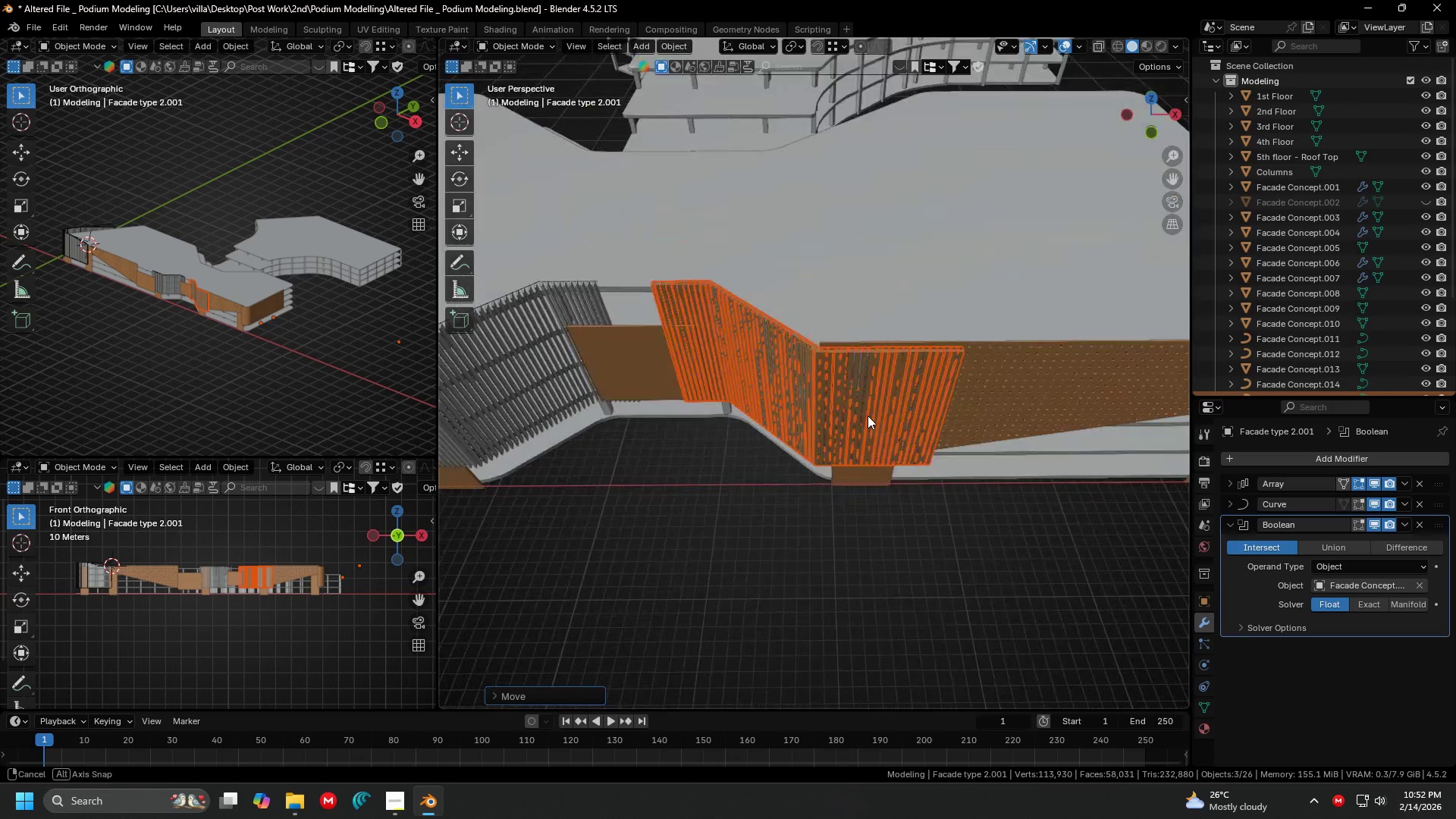 
scroll: coordinate [831, 403], scroll_direction: up, amount: 7.0
 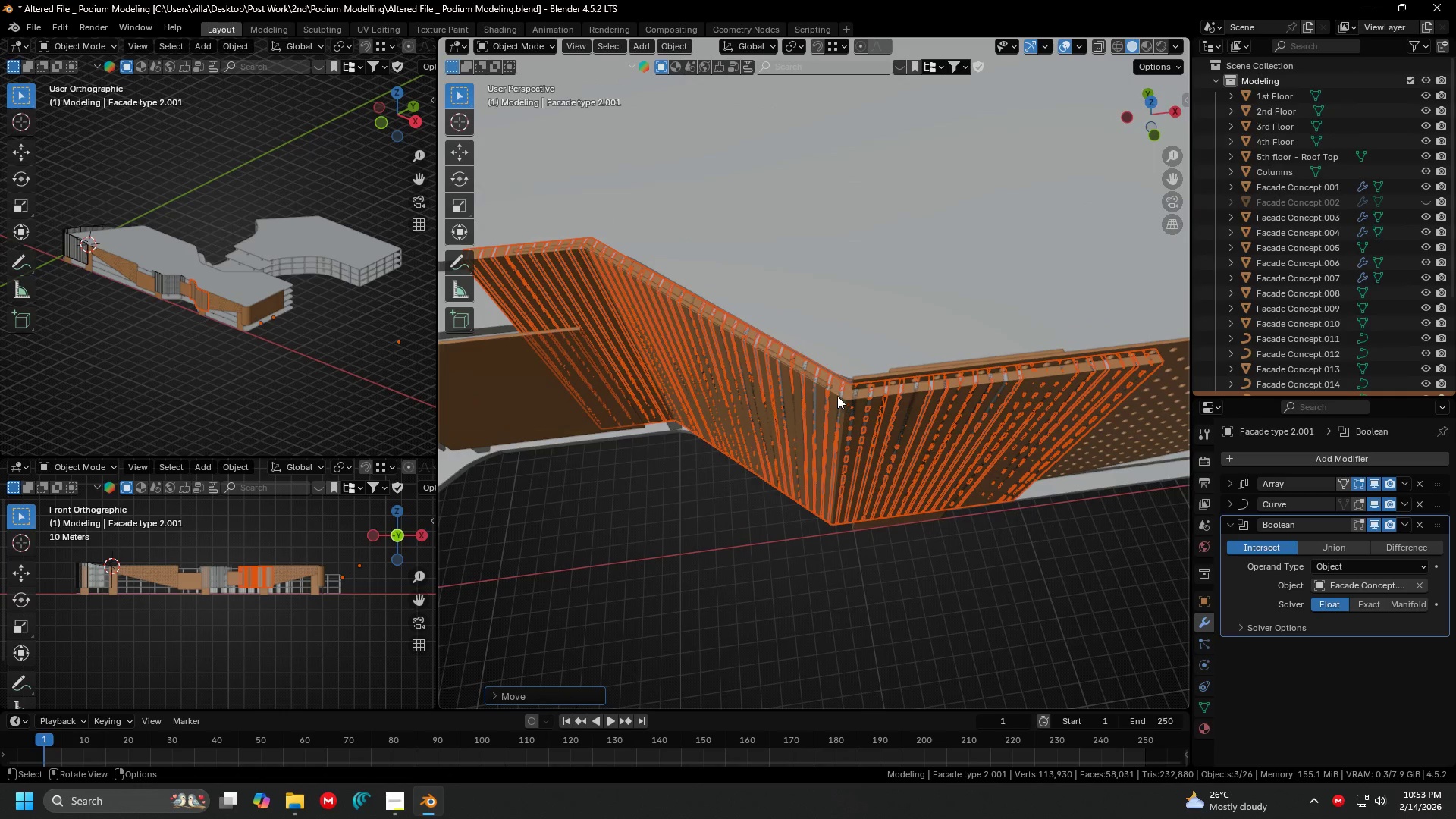 
left_click([833, 392])
 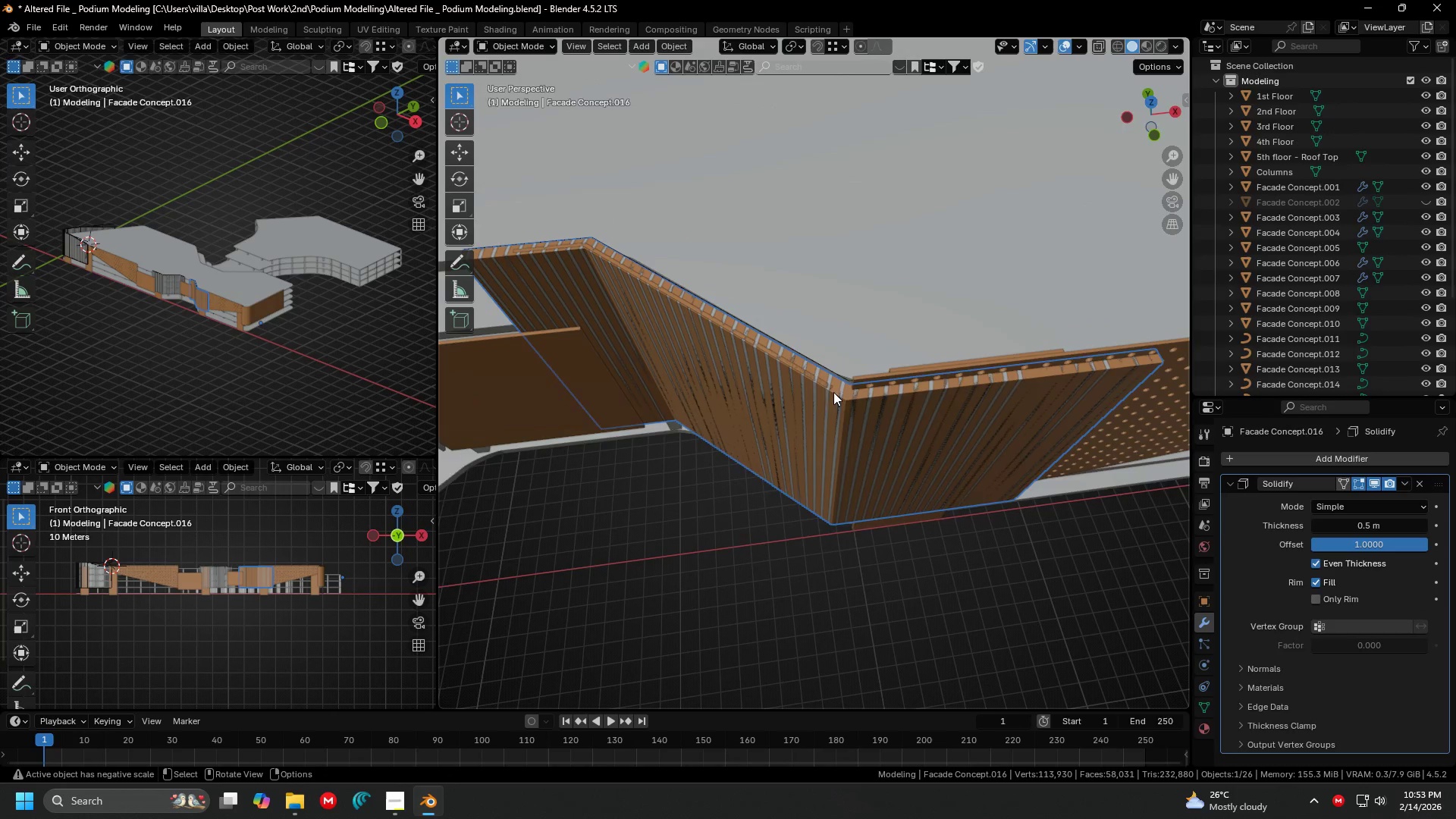 
key(Tab)
 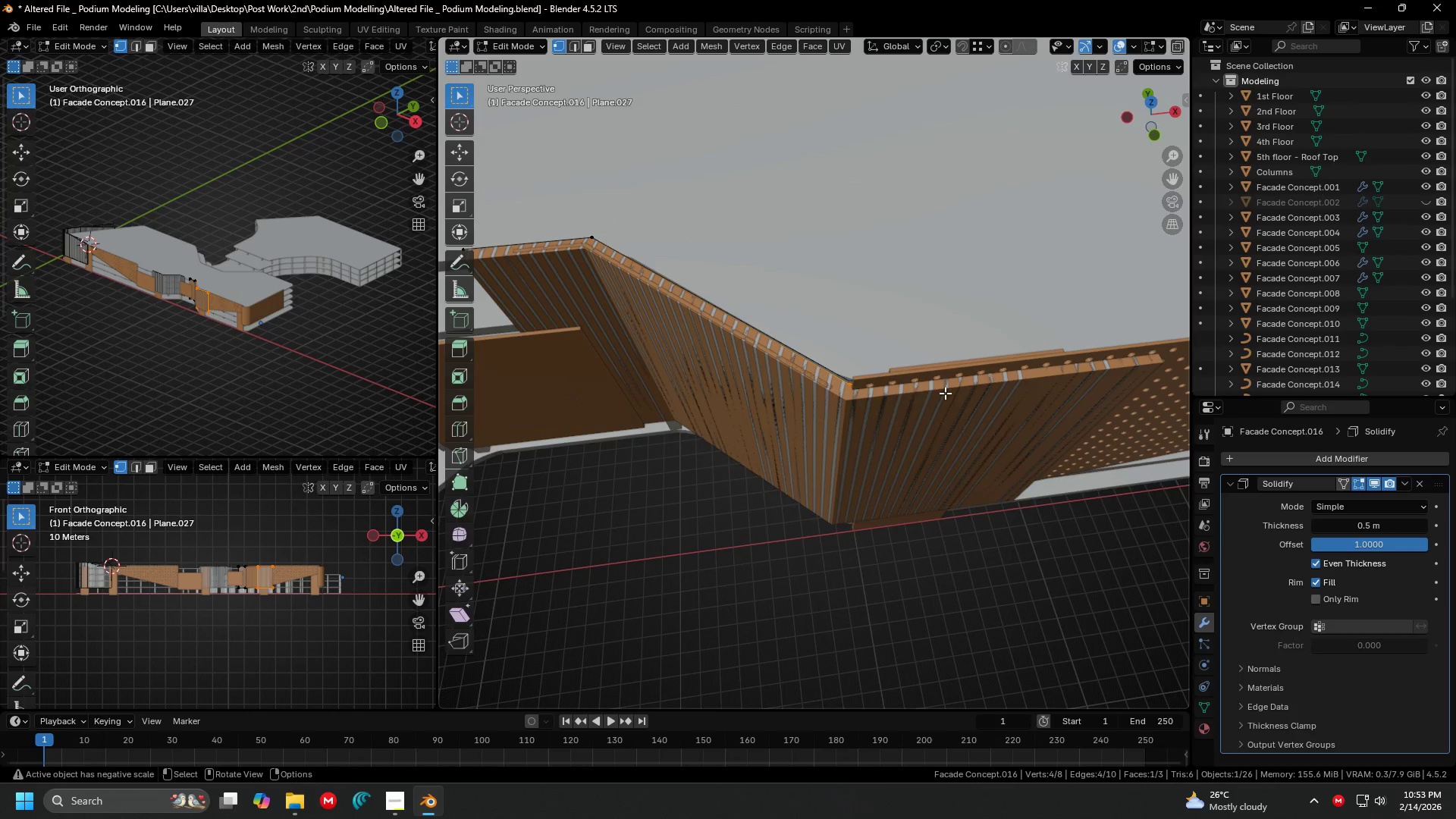 
key(Shift+ShiftLeft)
 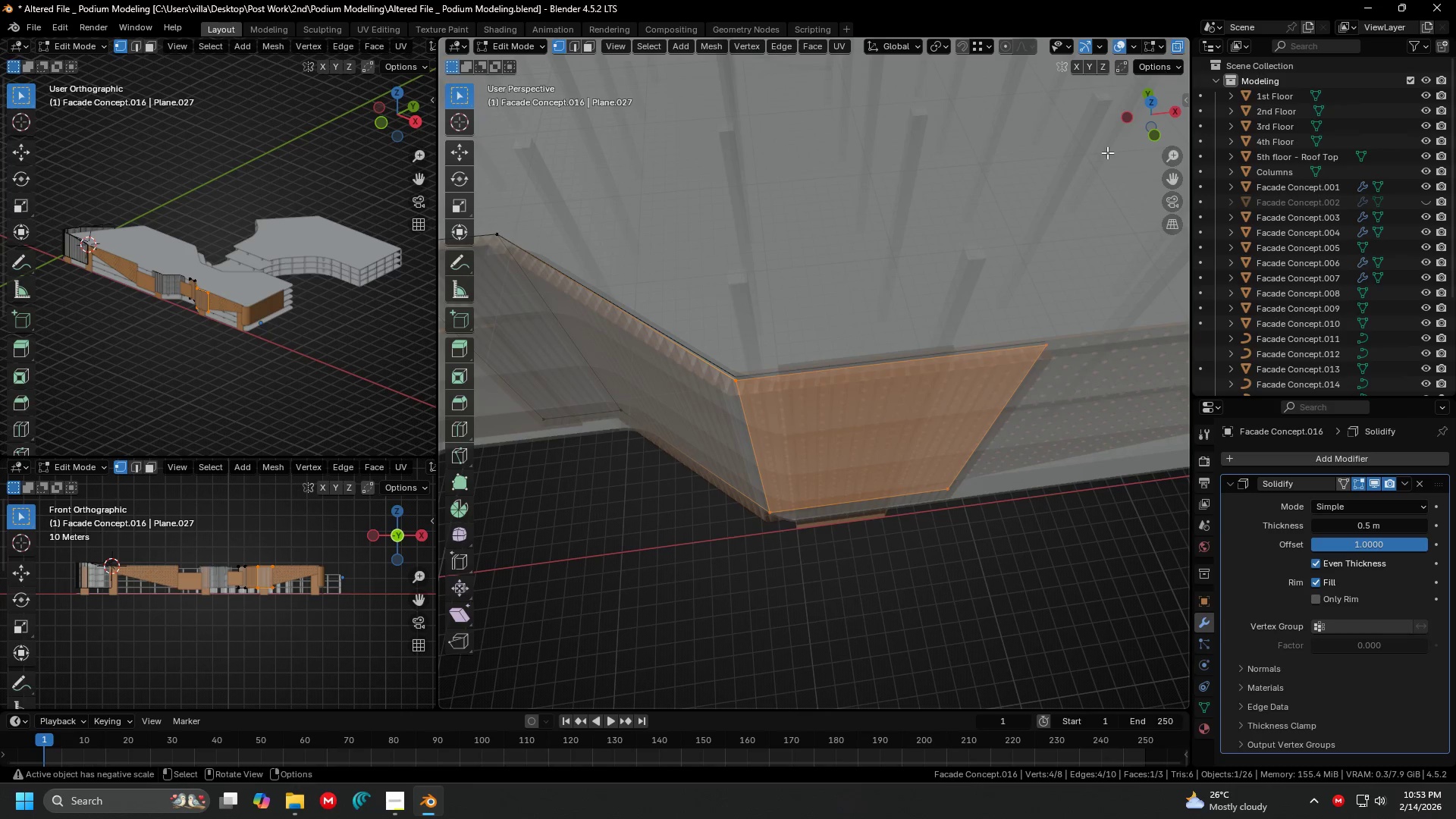 
left_click_drag(start_coordinate=[898, 353], to_coordinate=[1092, 575])
 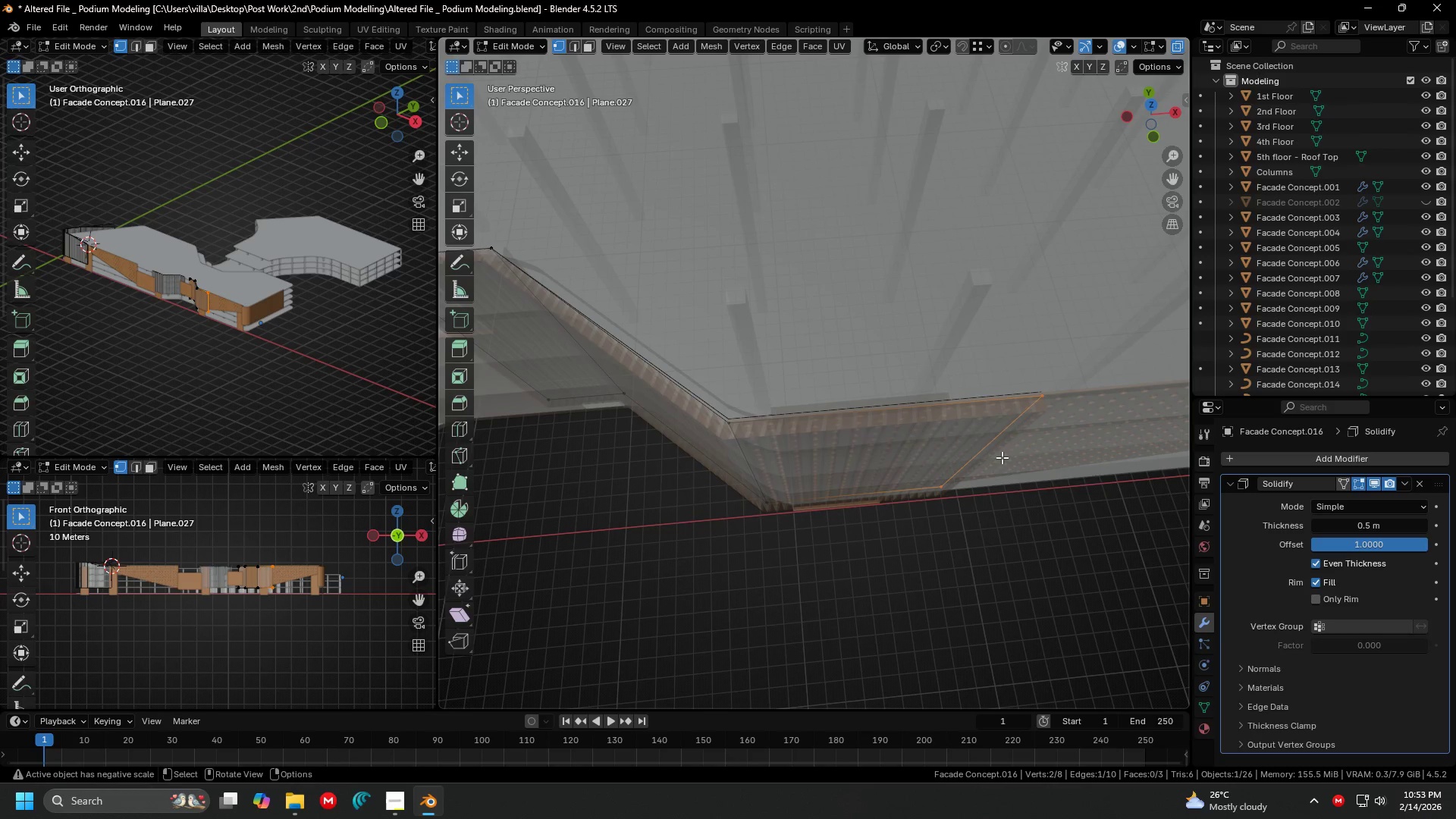 
key(Shift+ShiftLeft)
 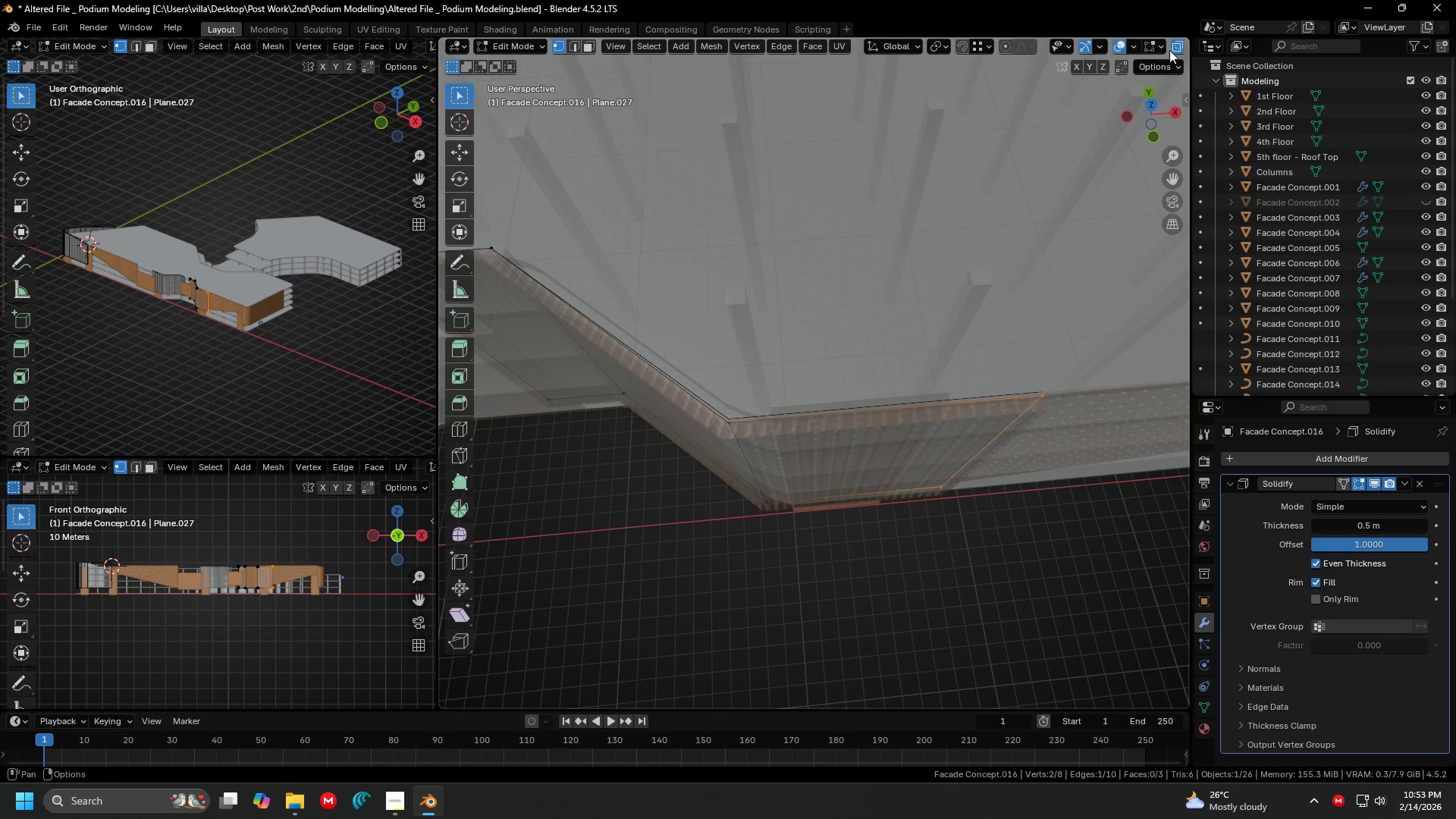 
left_click([1178, 46])
 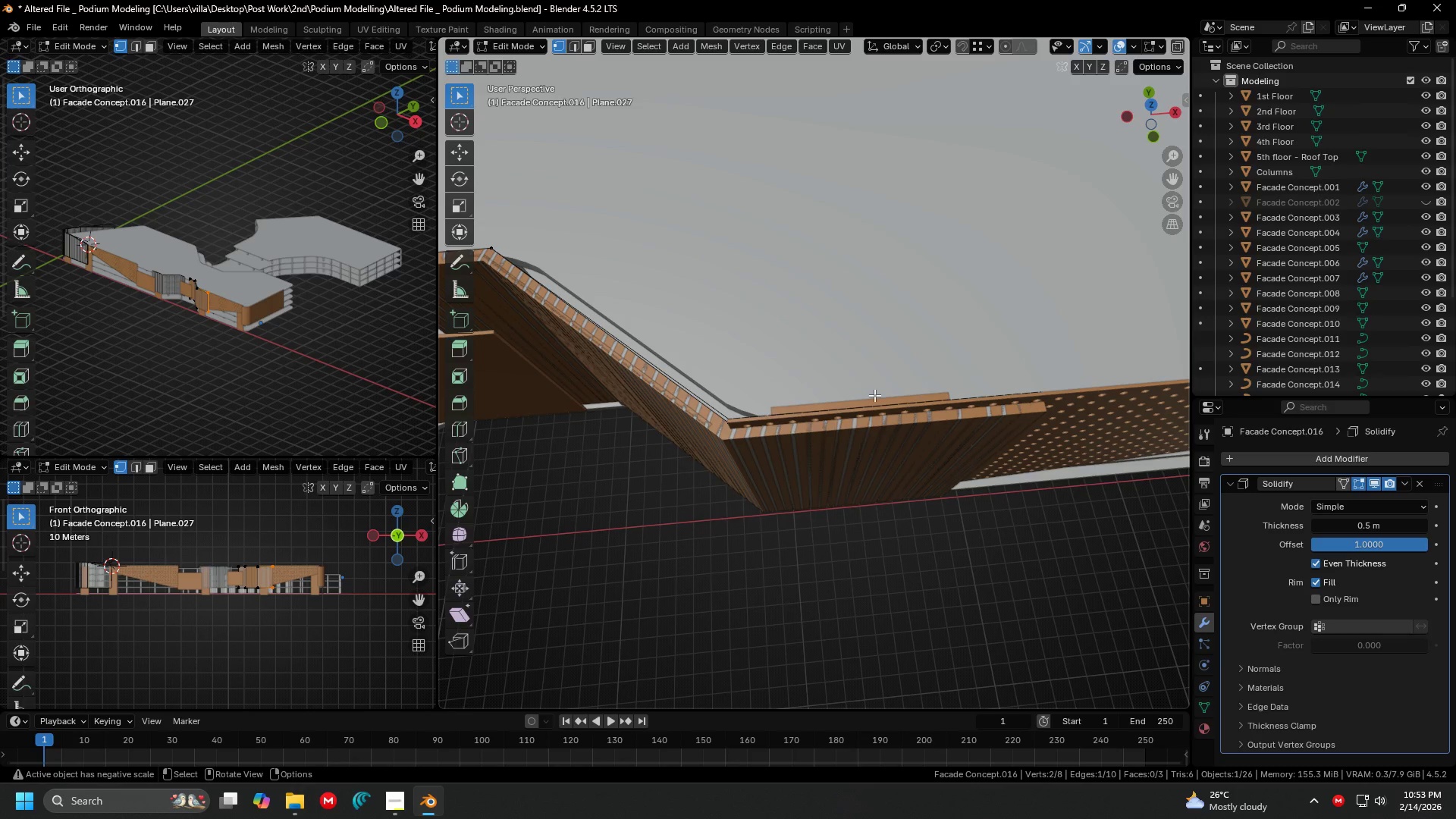 
key(Shift+ShiftLeft)
 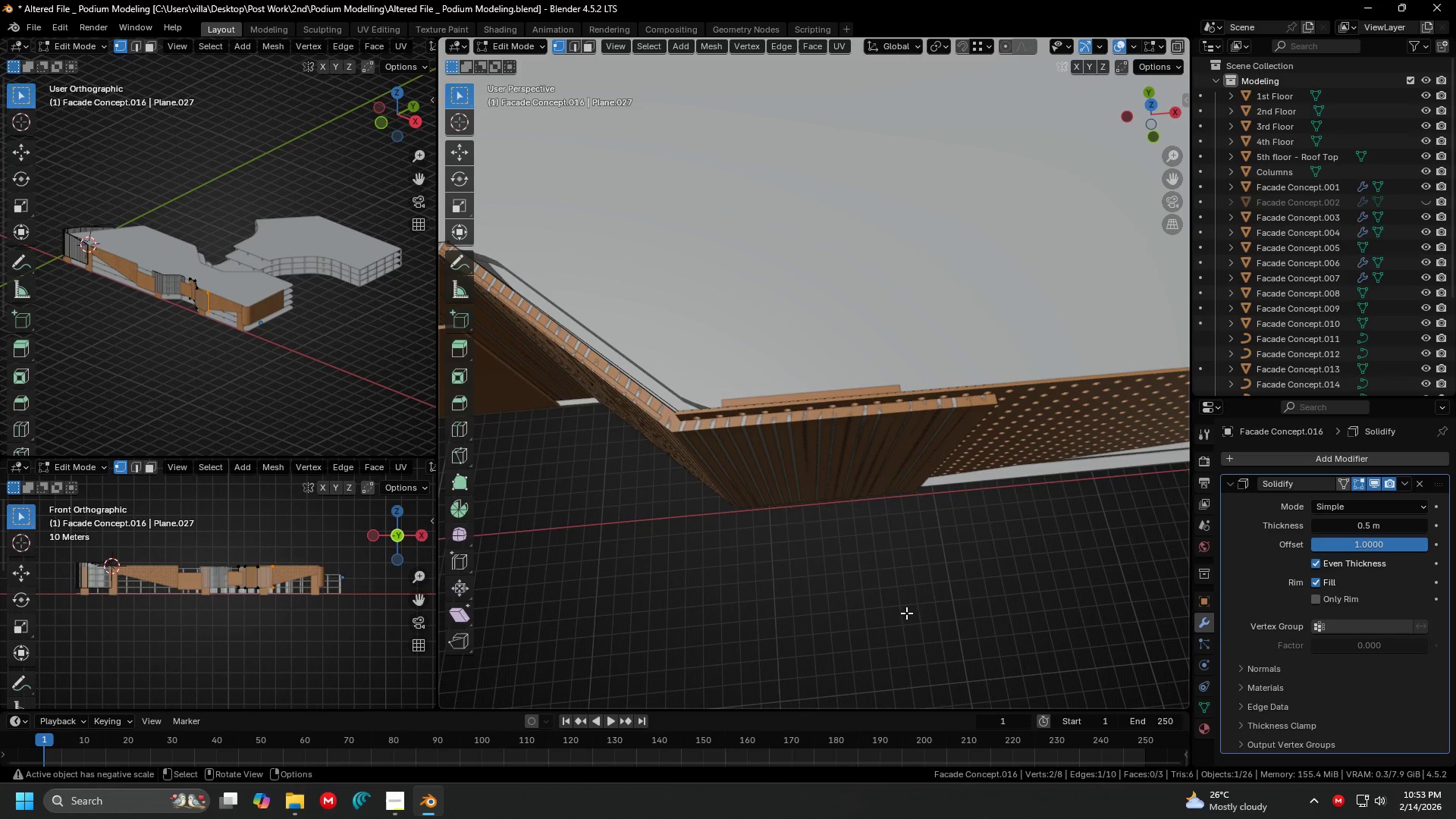 
key(G)
 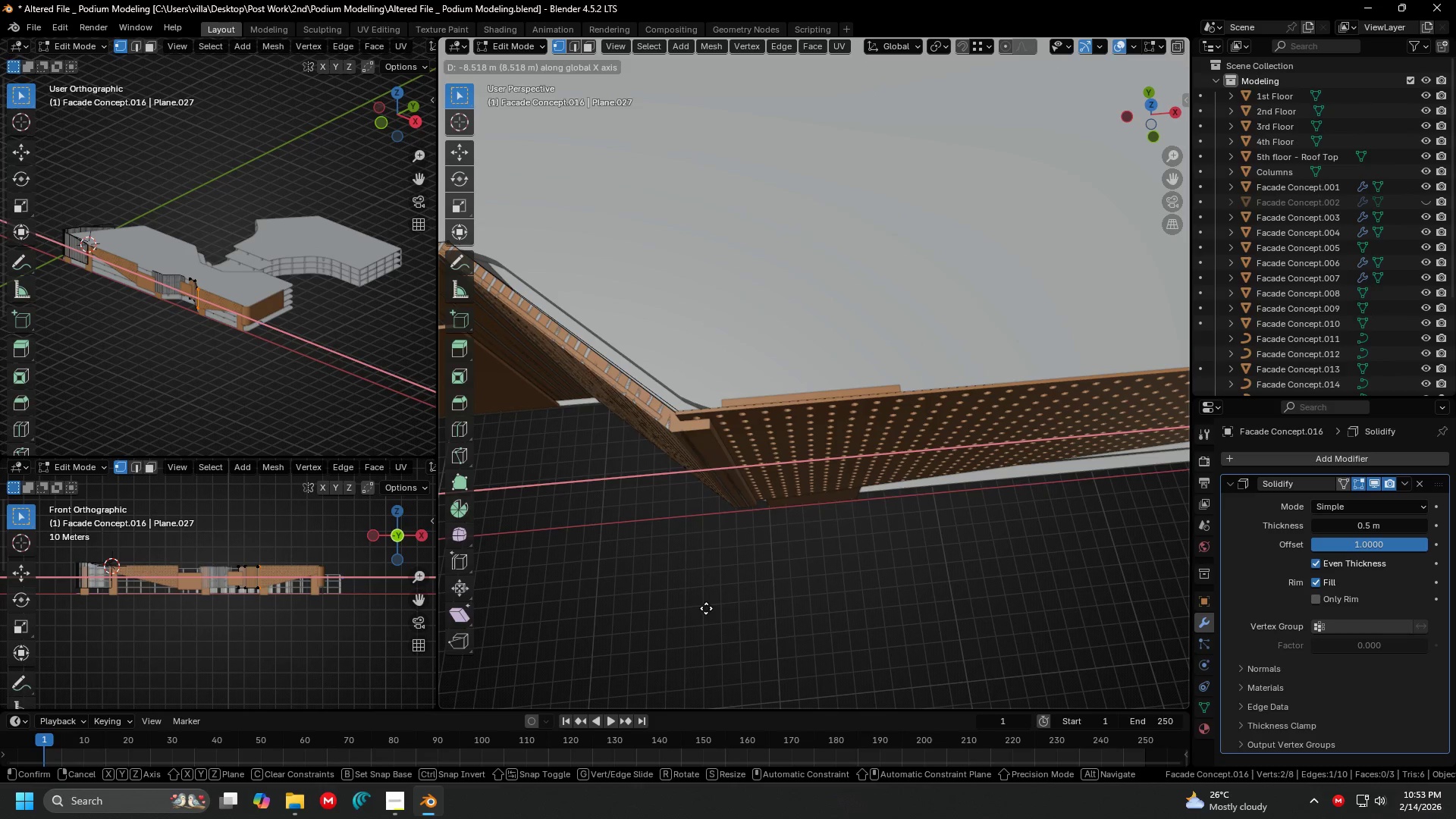 
left_click([708, 608])
 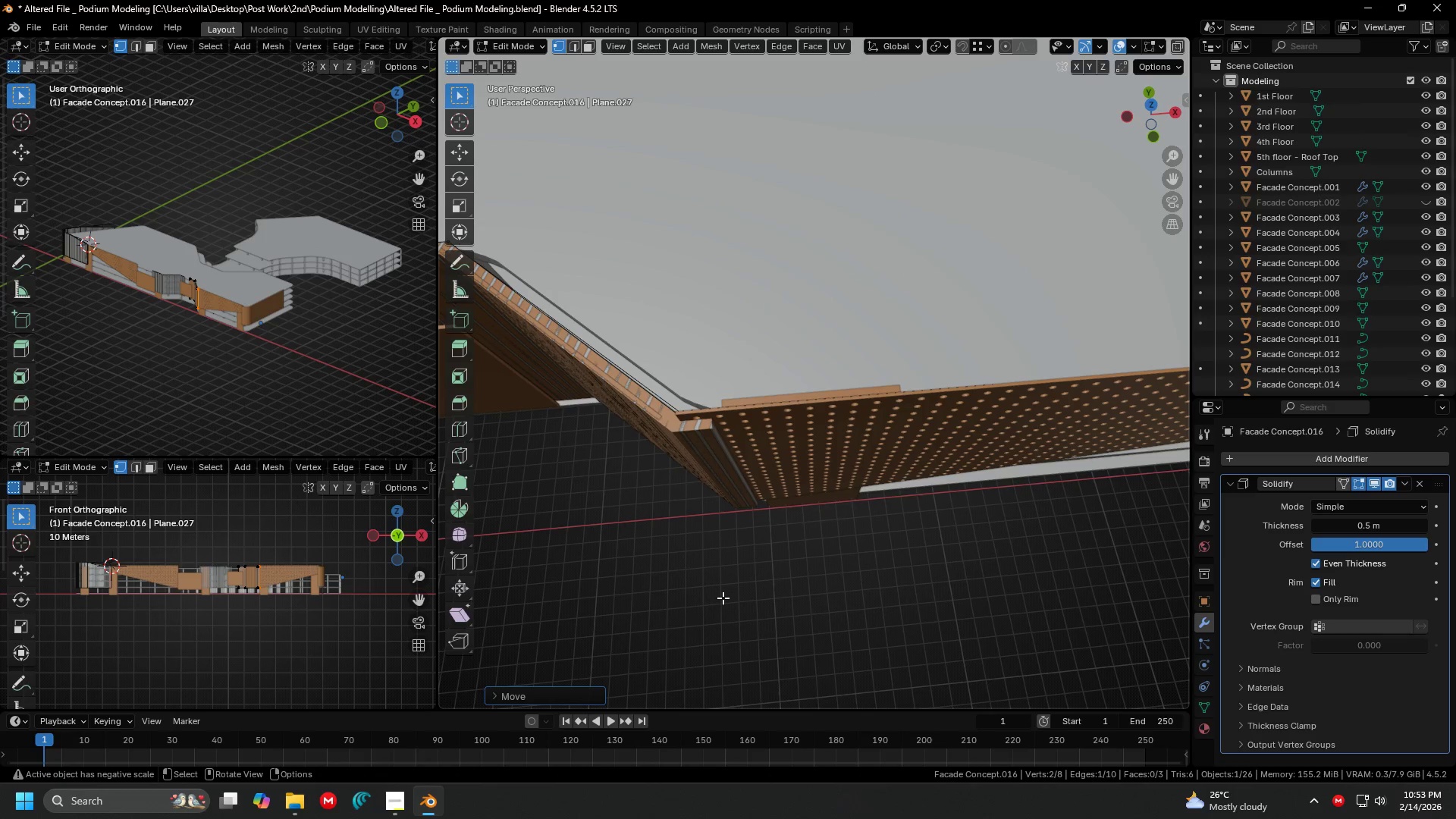 
key(Shift+ShiftLeft)
 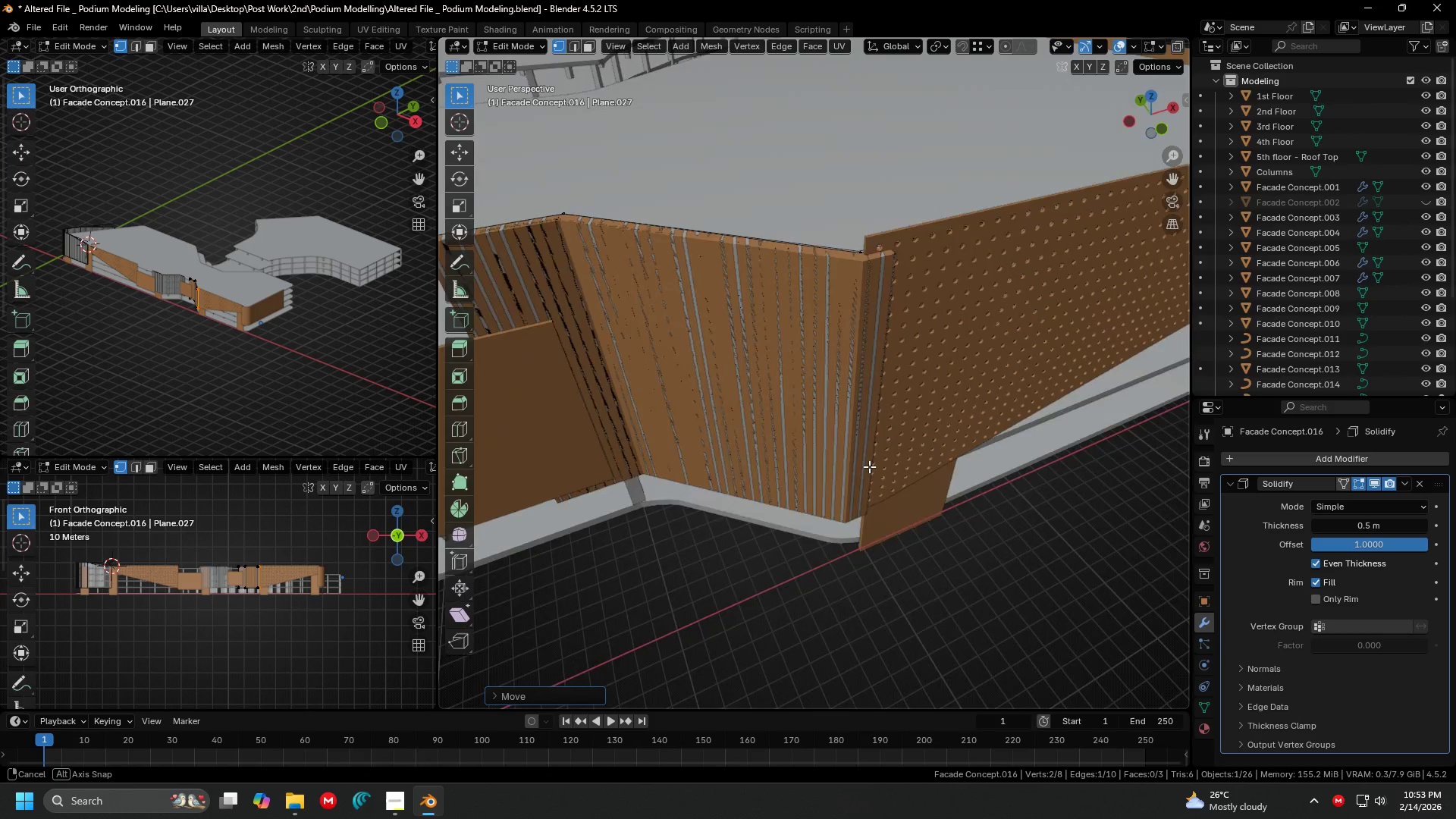 
key(X)
 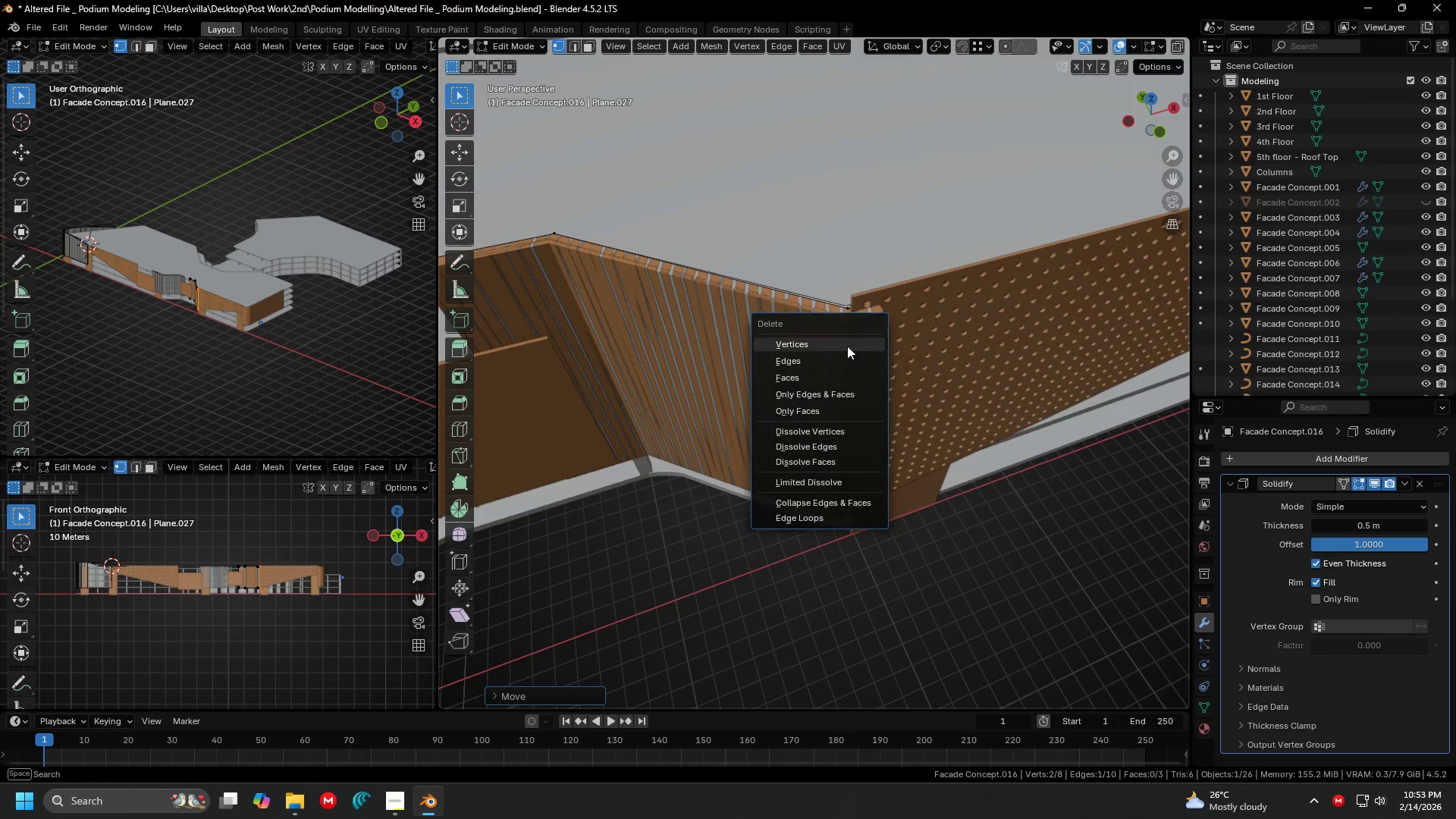 
left_click([847, 346])
 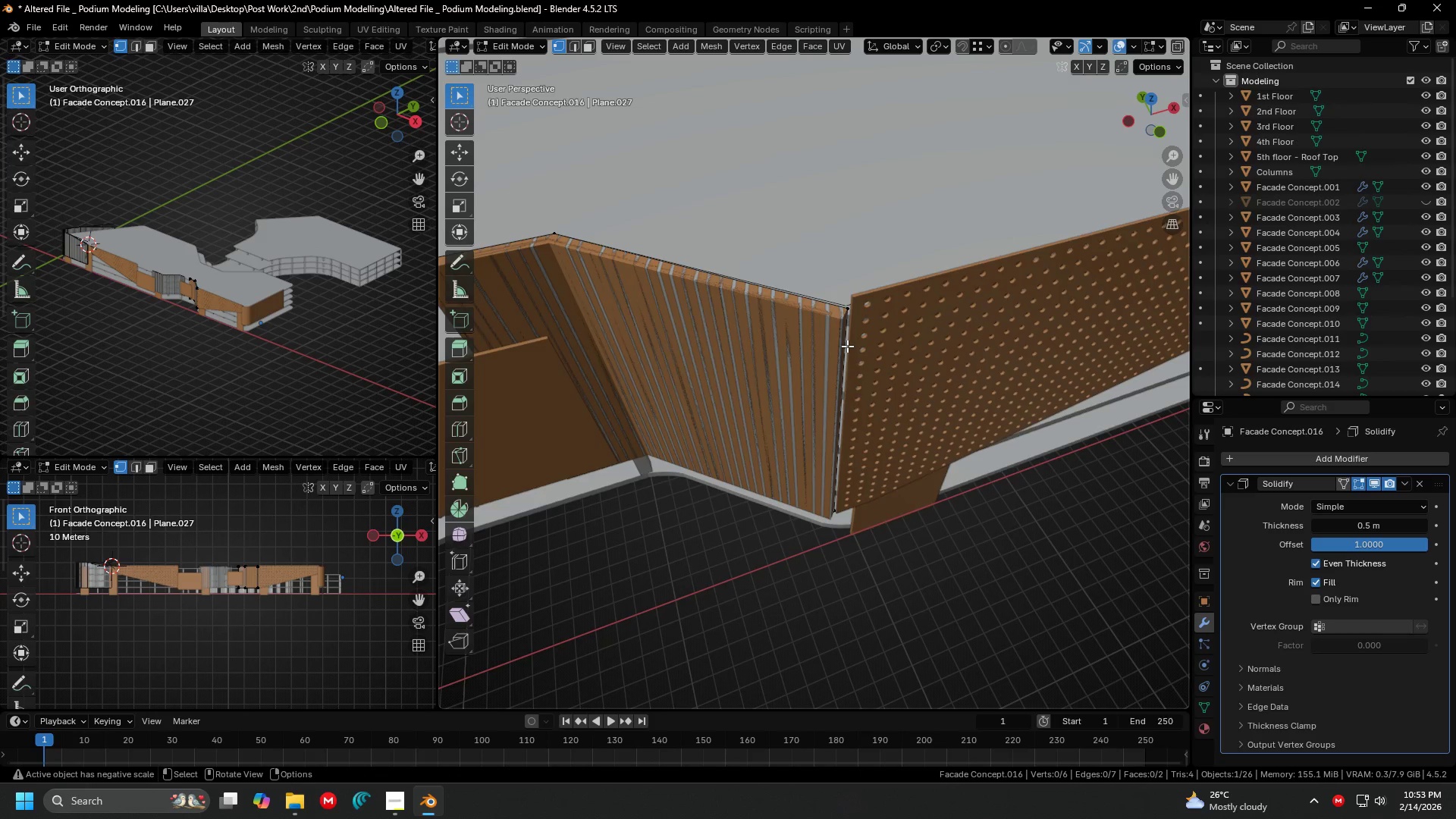 
key(Tab)
 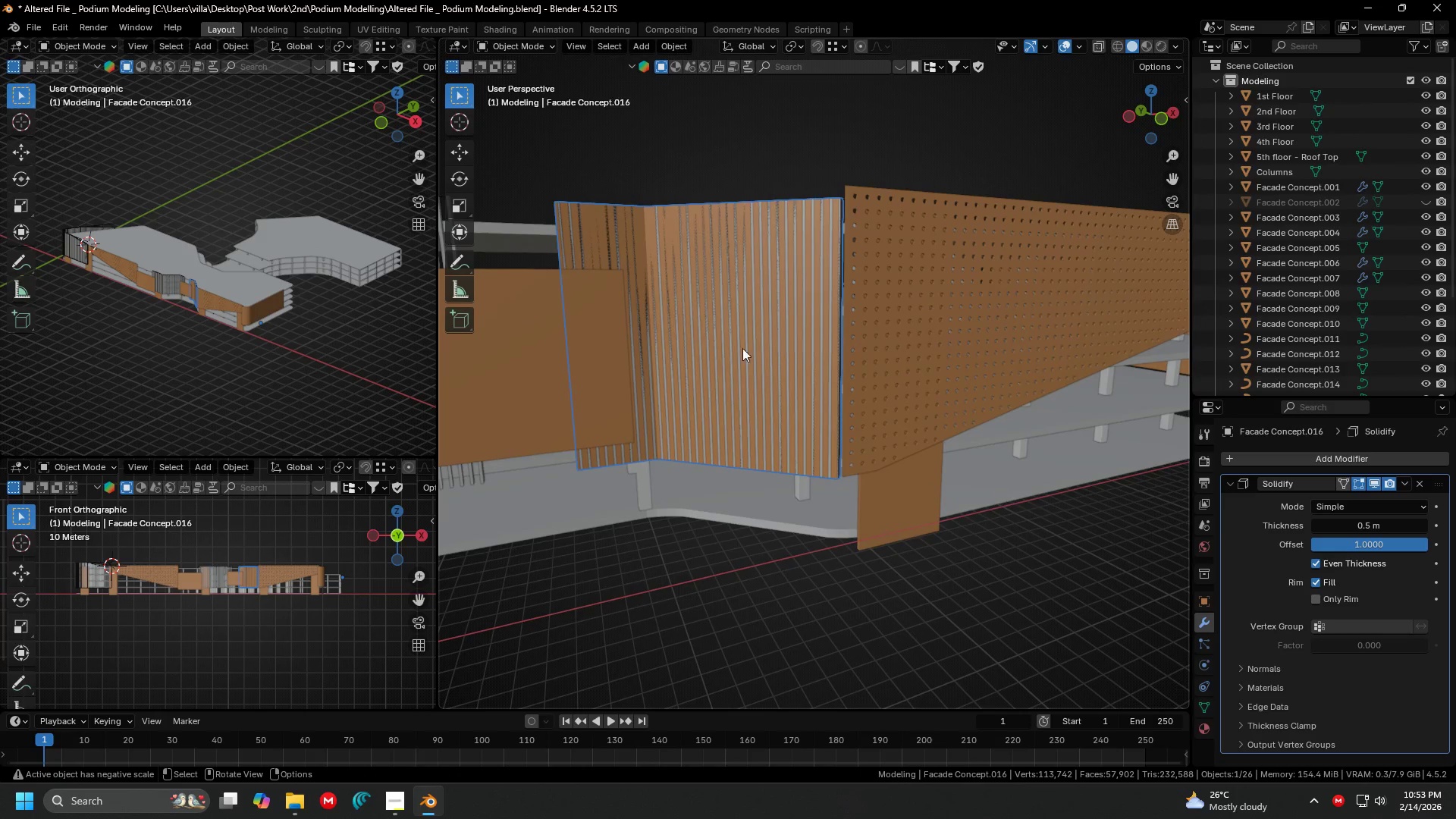 
scroll: coordinate [855, 268], scroll_direction: down, amount: 1.0
 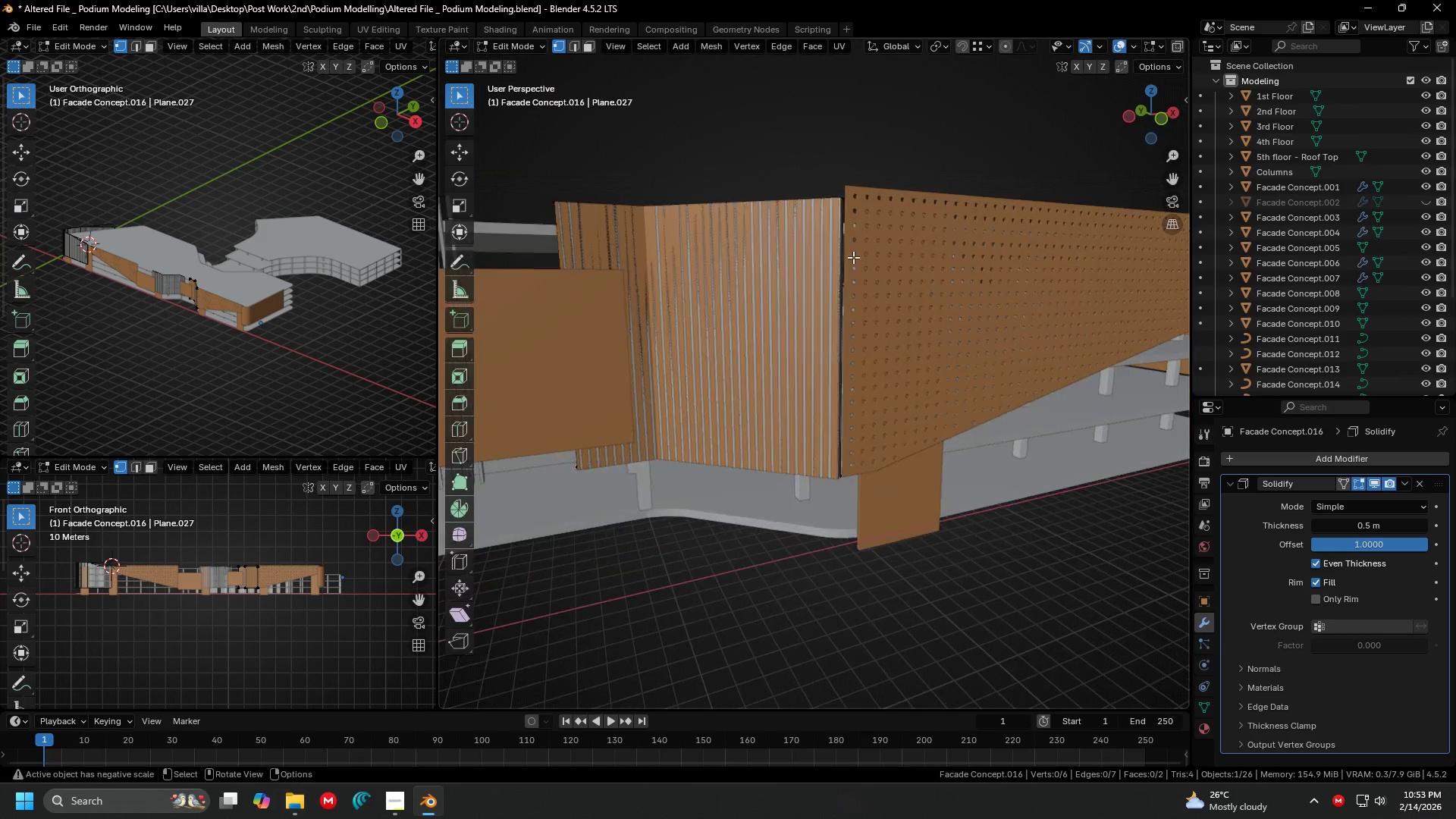 
key(Shift+ShiftLeft)
 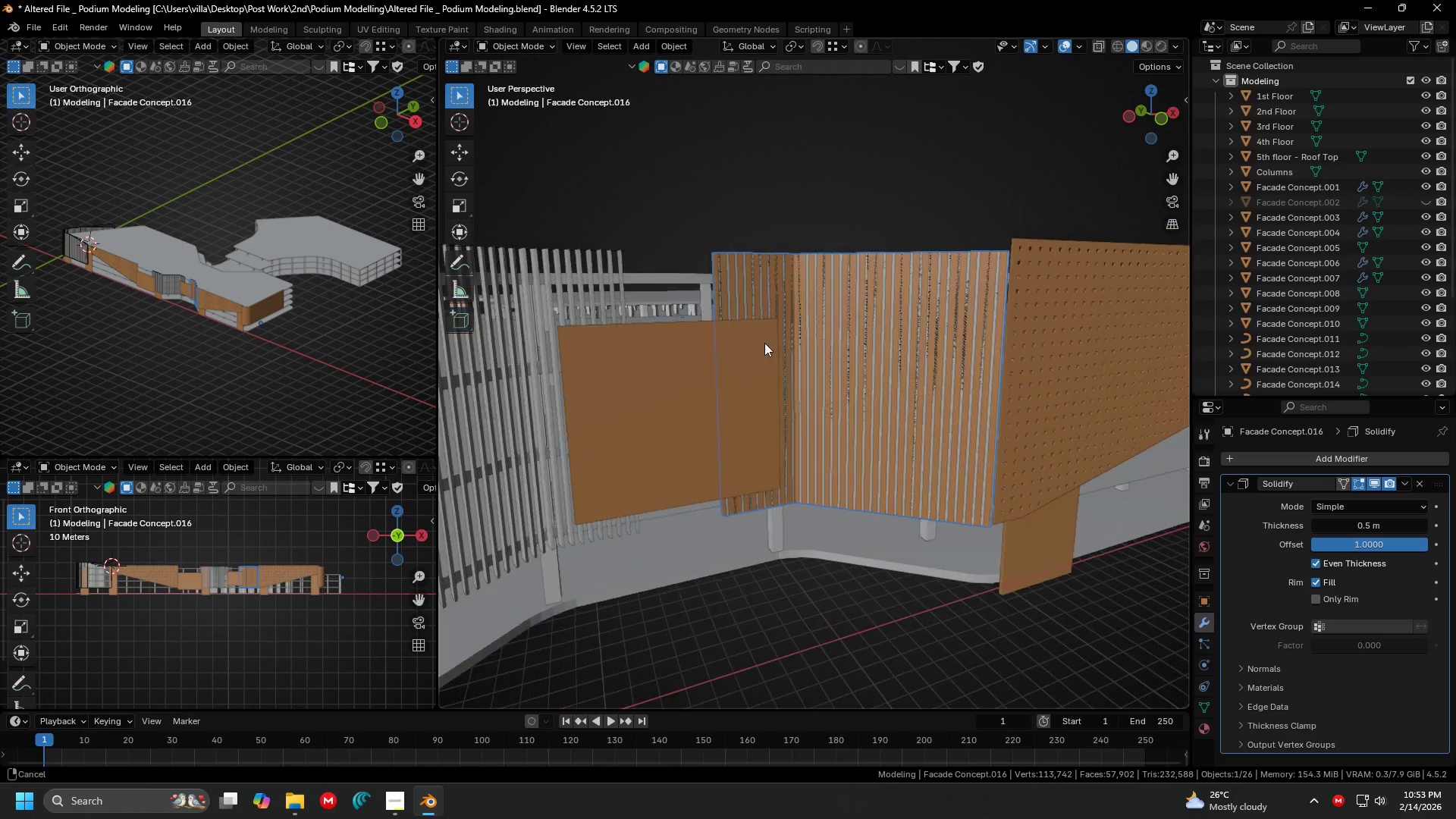 
scroll: coordinate [765, 343], scroll_direction: up, amount: 1.0
 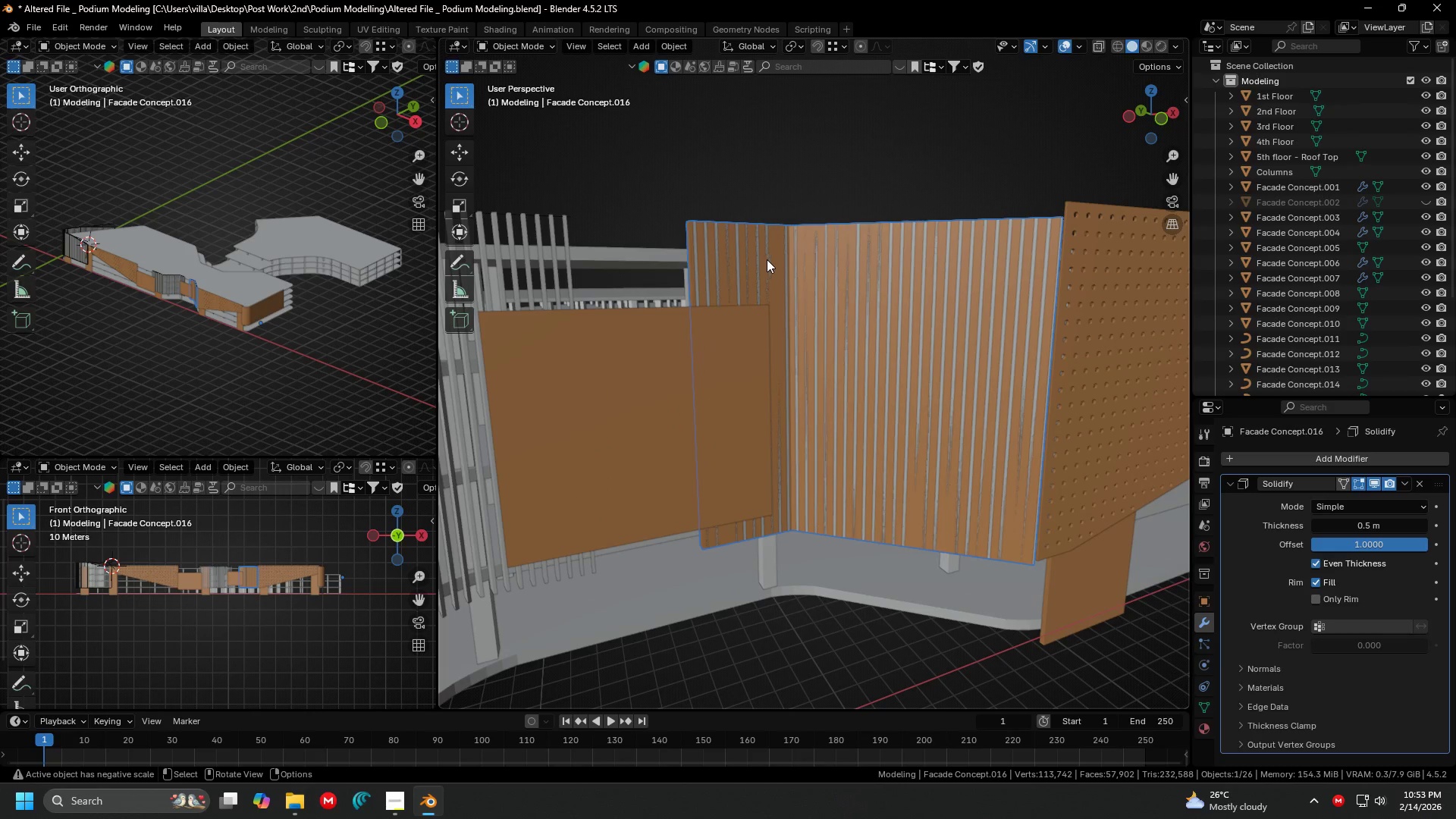 
left_click([777, 256])
 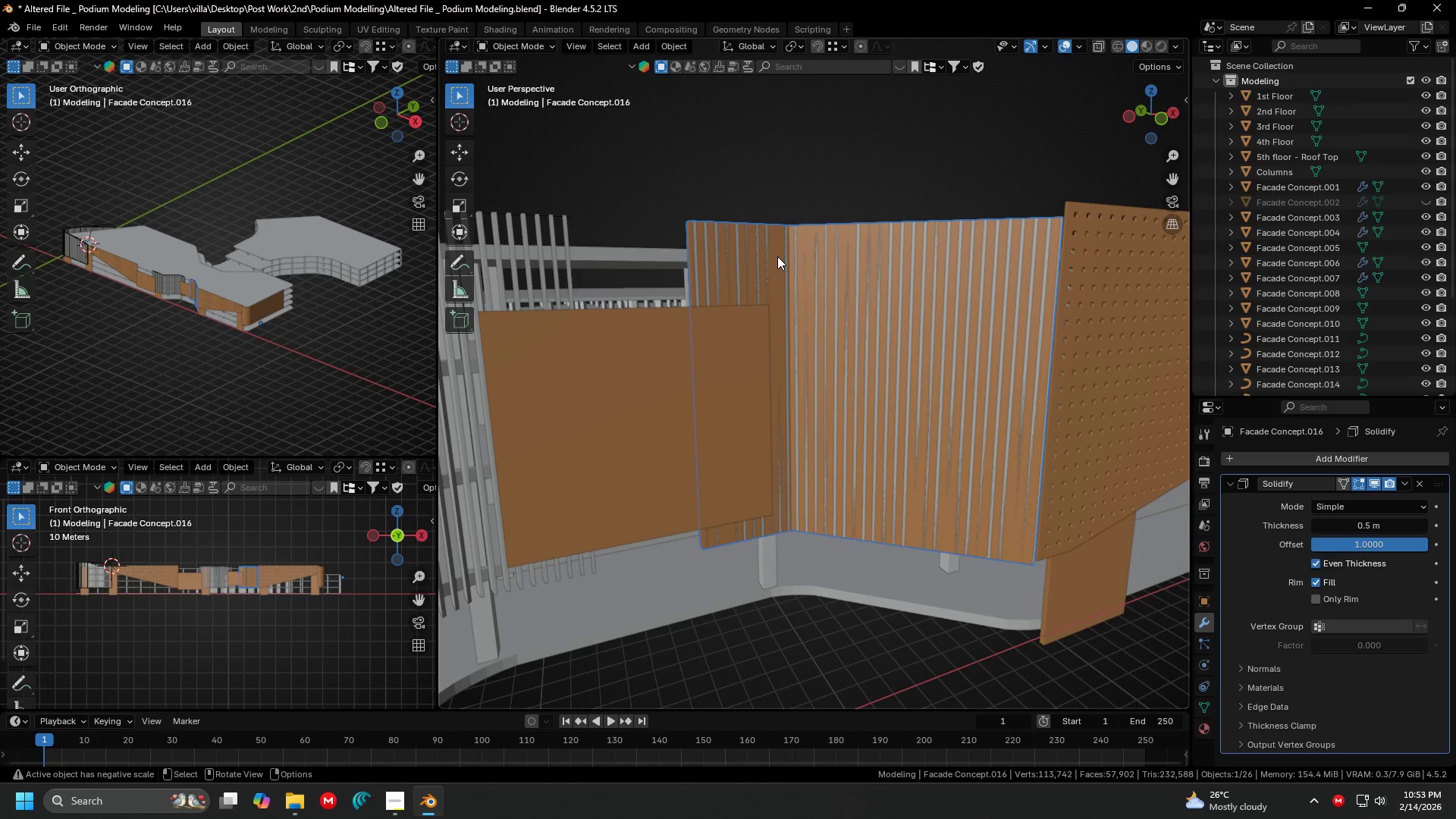 
key(H)
 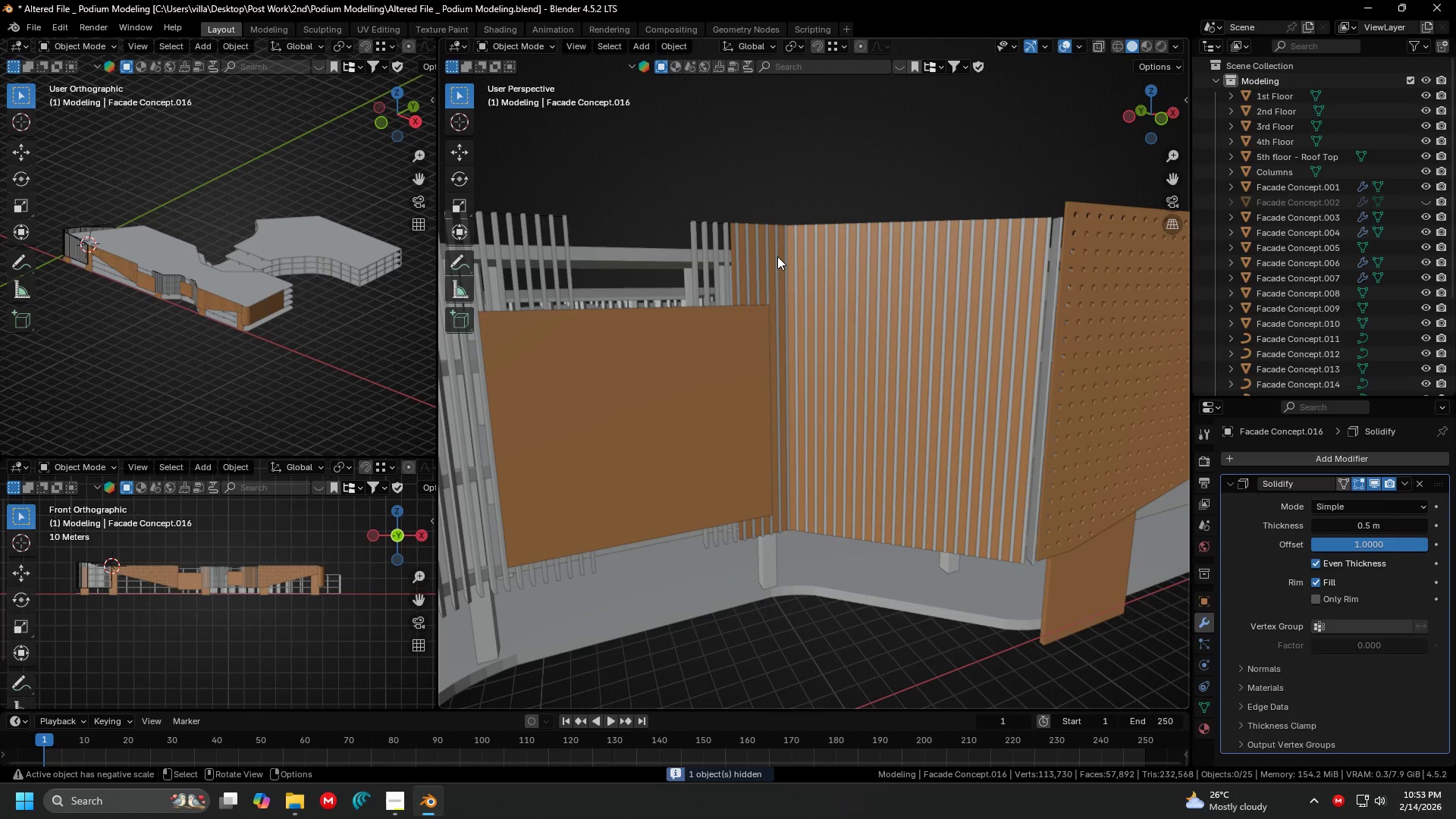 
left_click([777, 256])
 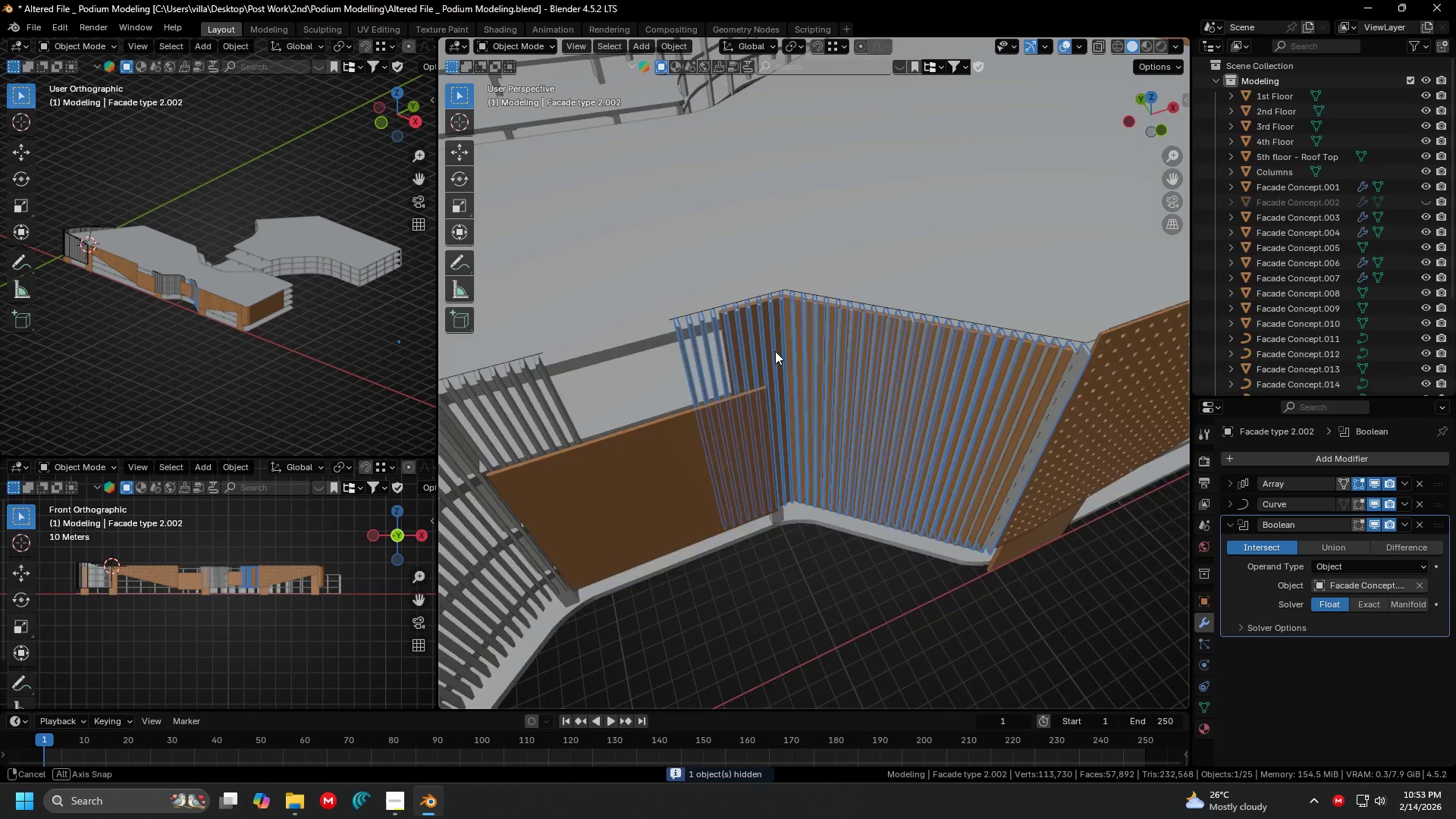 
scroll: coordinate [777, 379], scroll_direction: up, amount: 2.0
 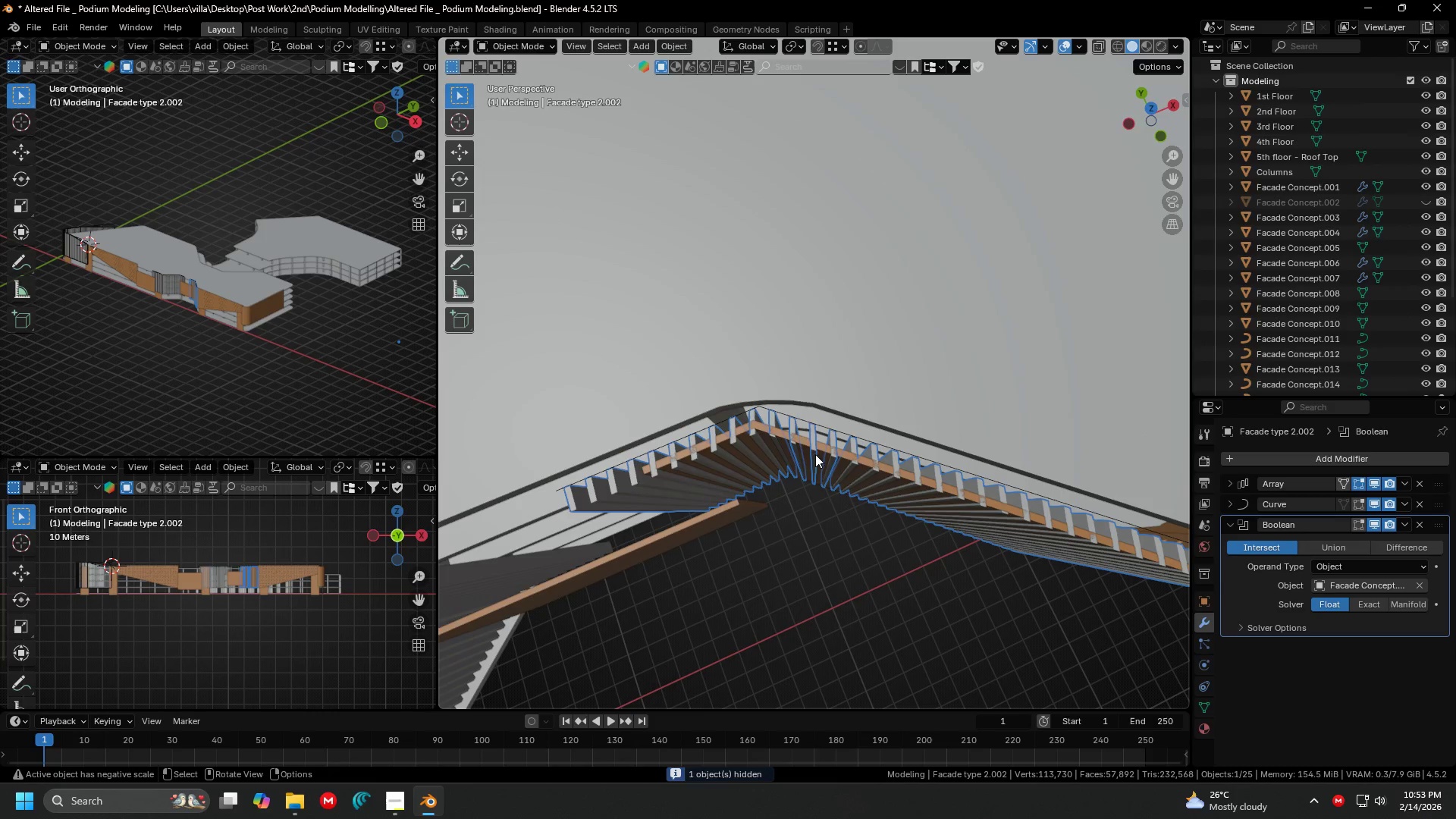 
left_click([805, 441])
 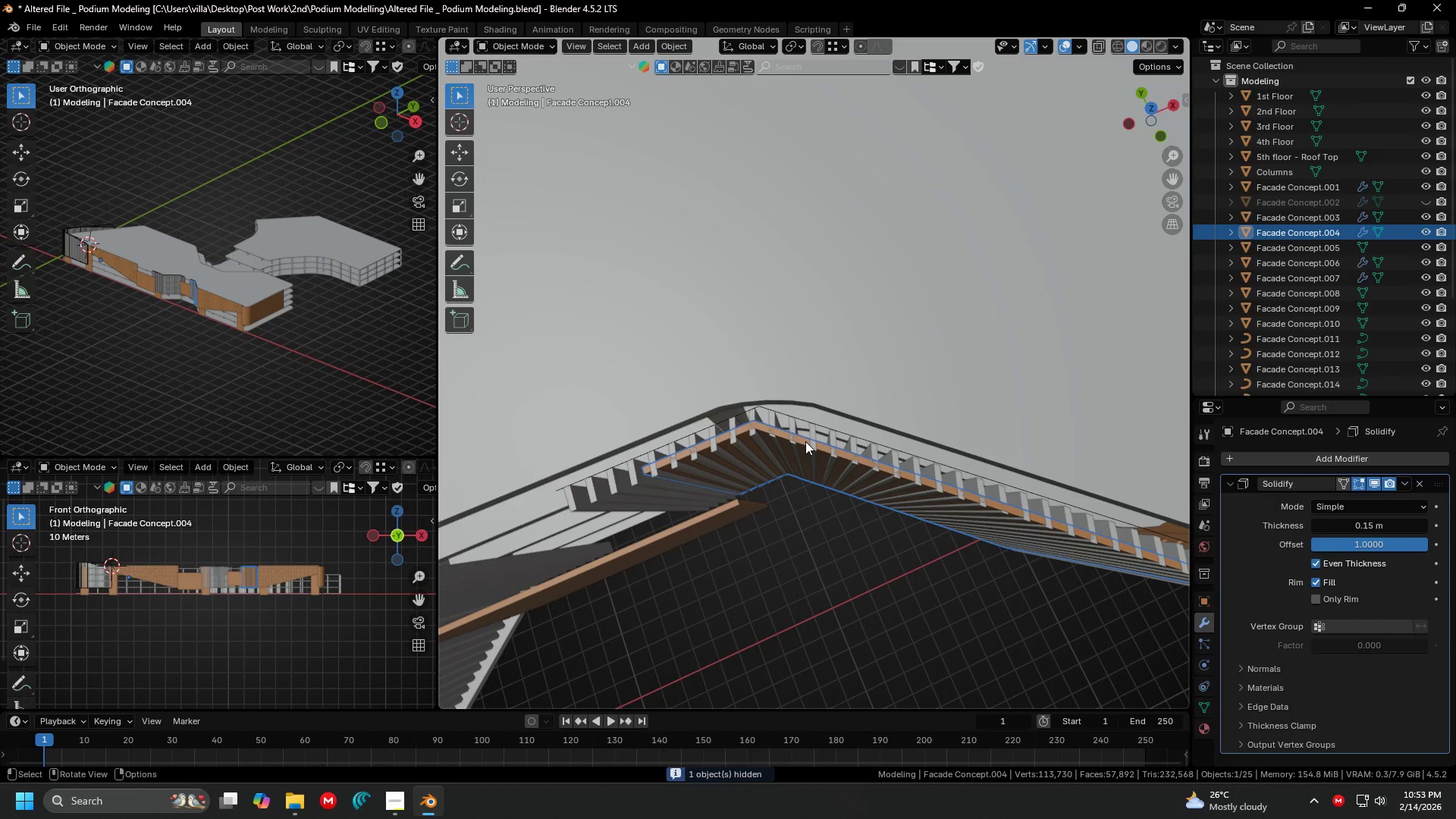 
key(Delete)
 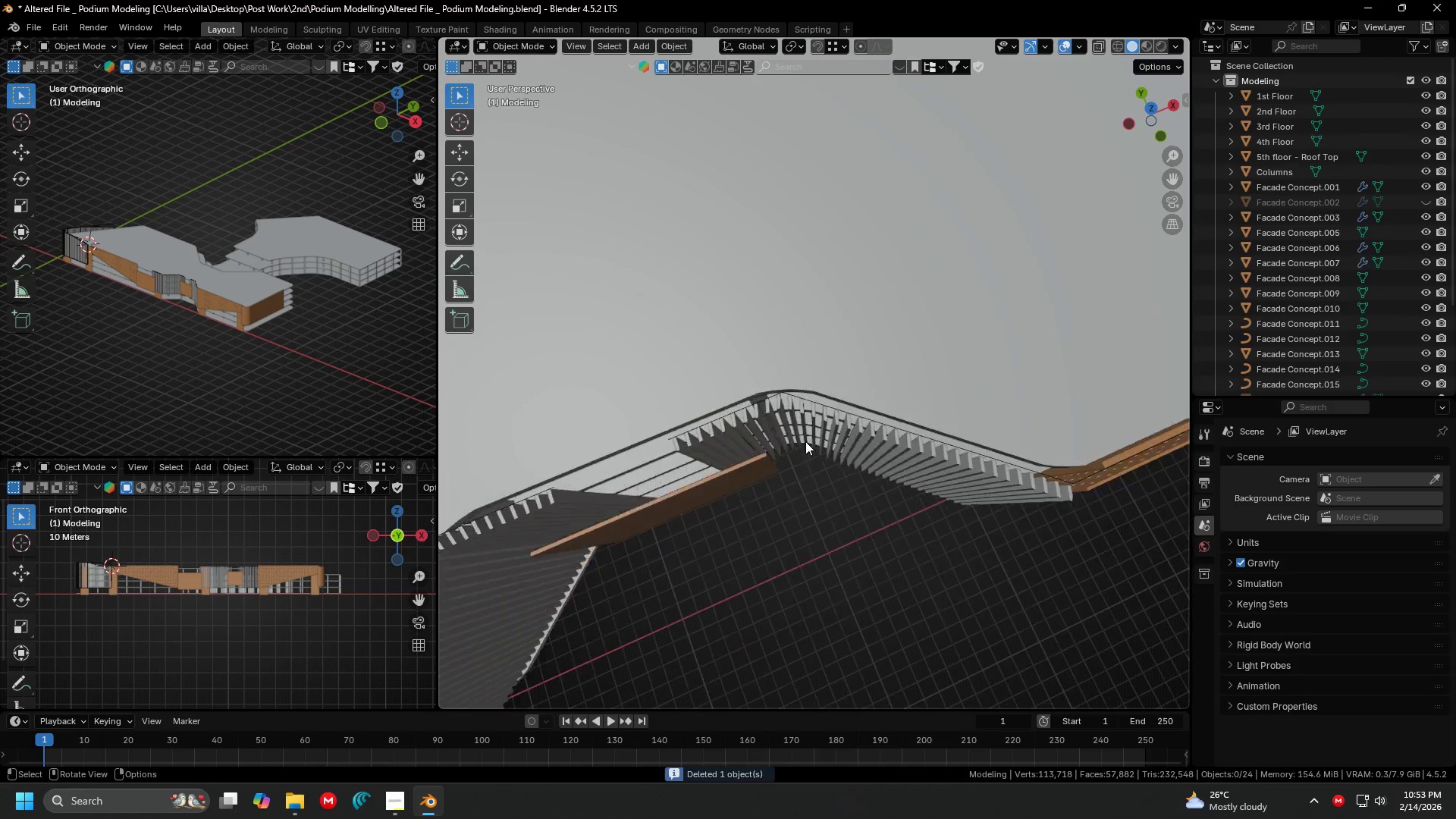 
scroll: coordinate [802, 435], scroll_direction: down, amount: 4.0
 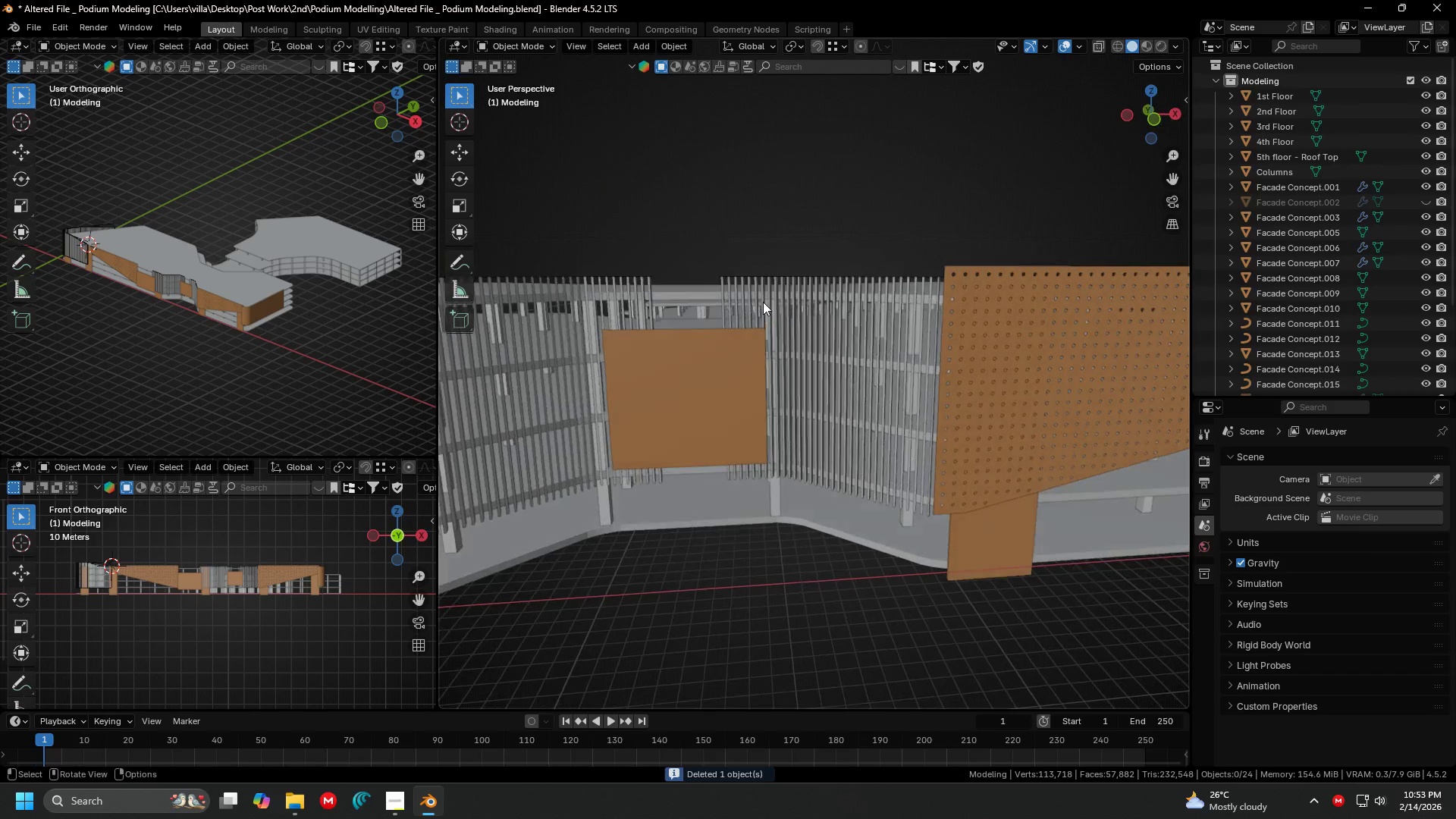 
key(Shift+ShiftLeft)
 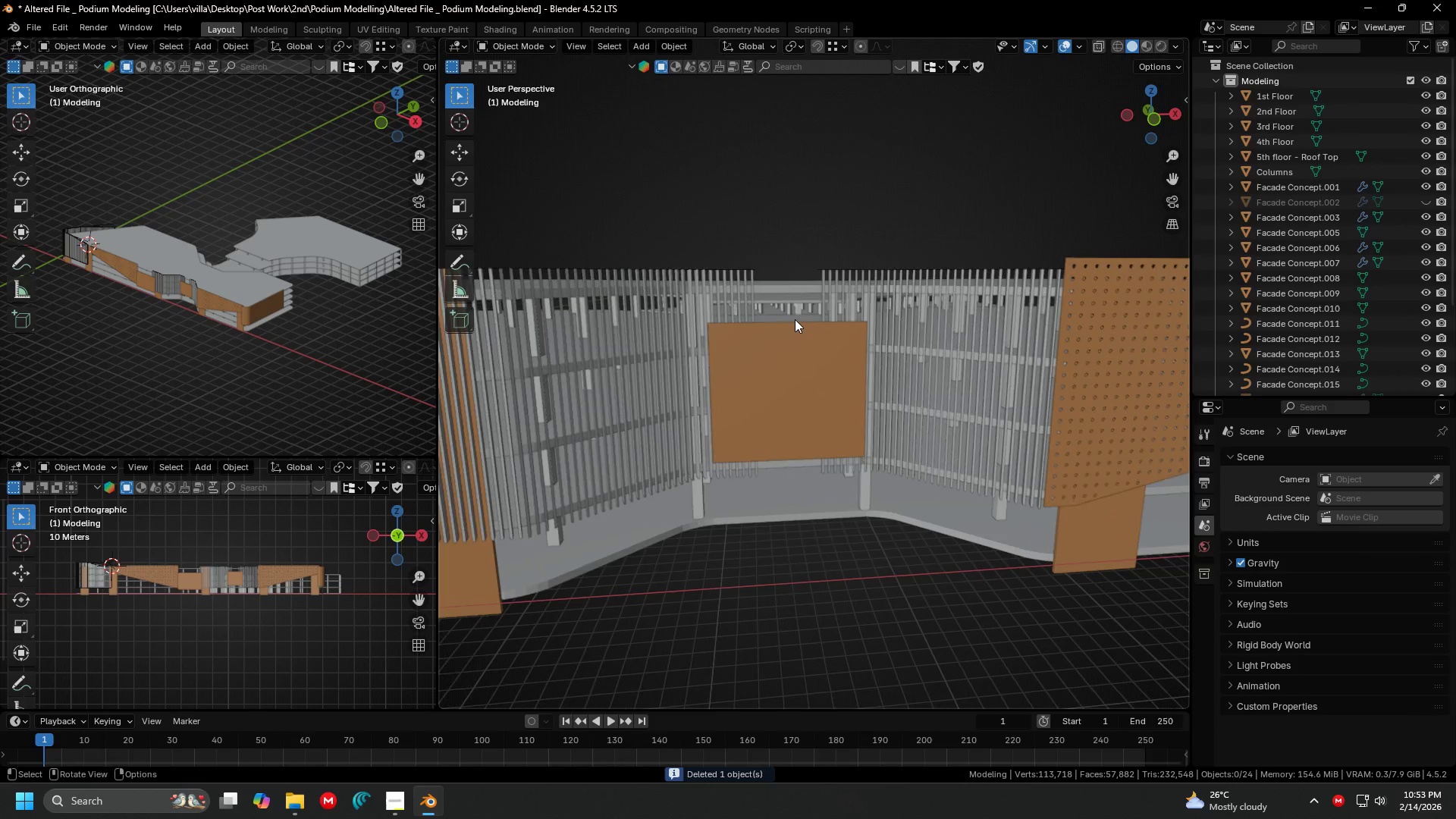 
hold_key(key=ControlLeft, duration=0.47)
 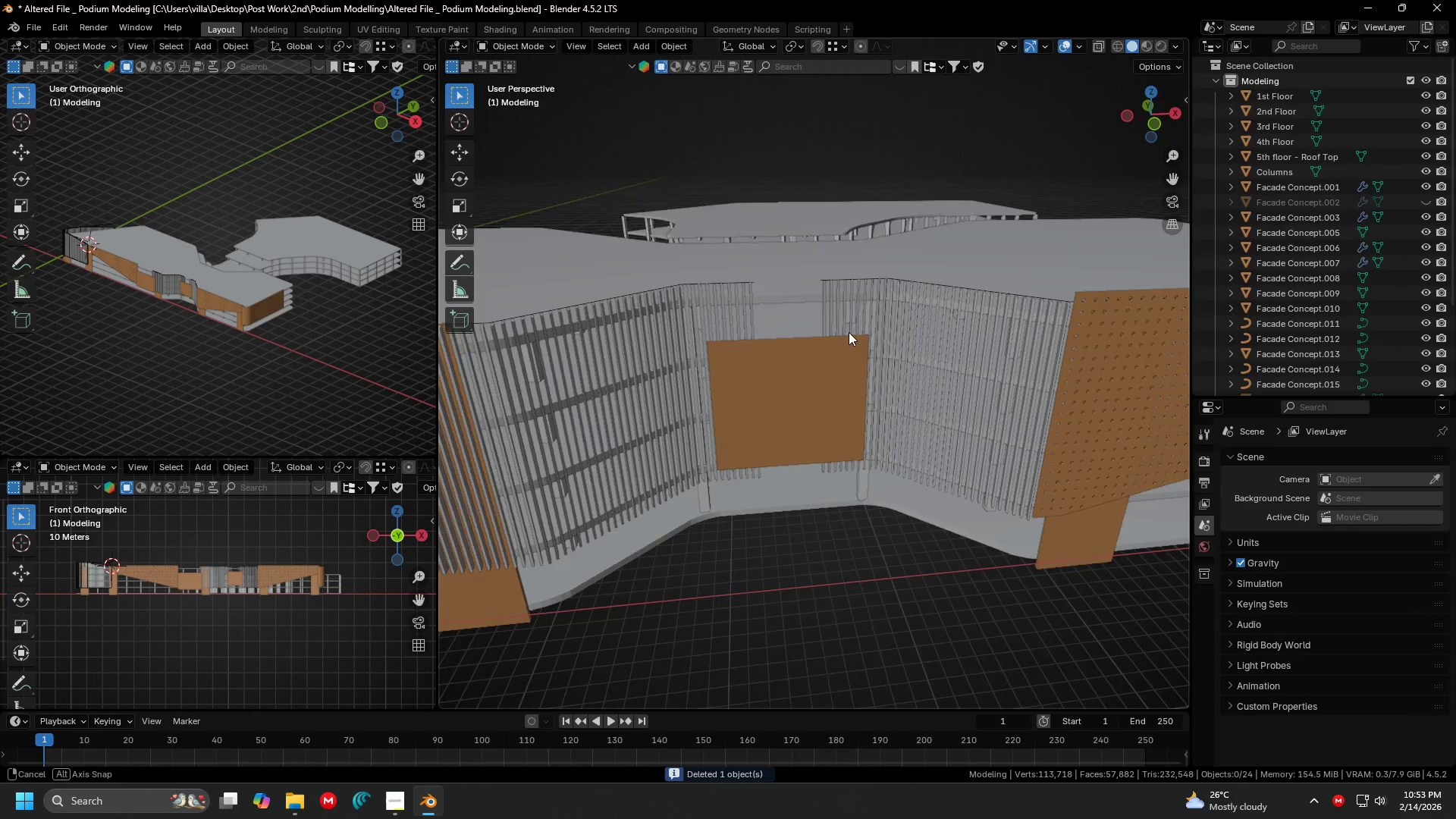 
key(Control+Z)
 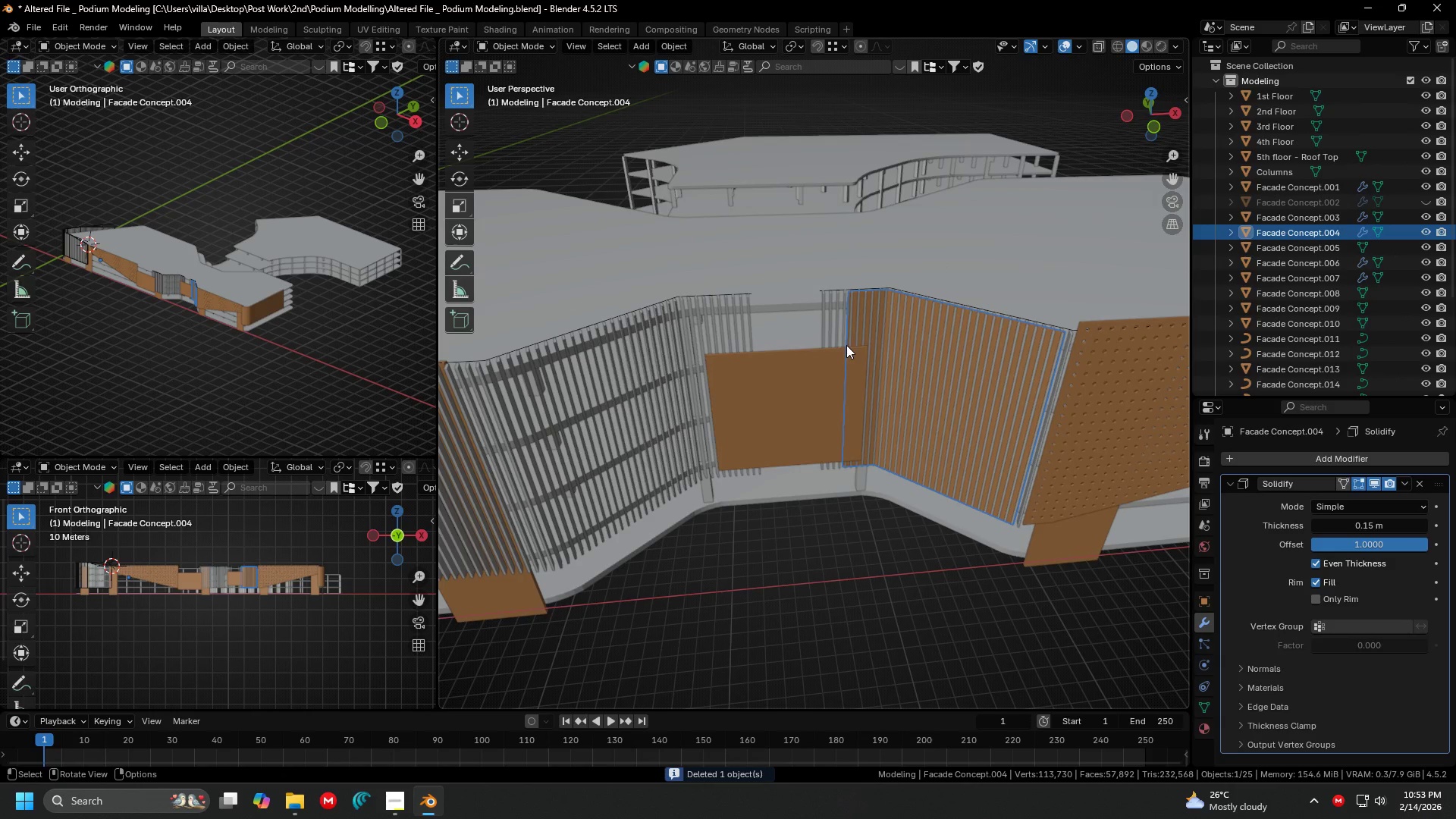 
key(Delete)
 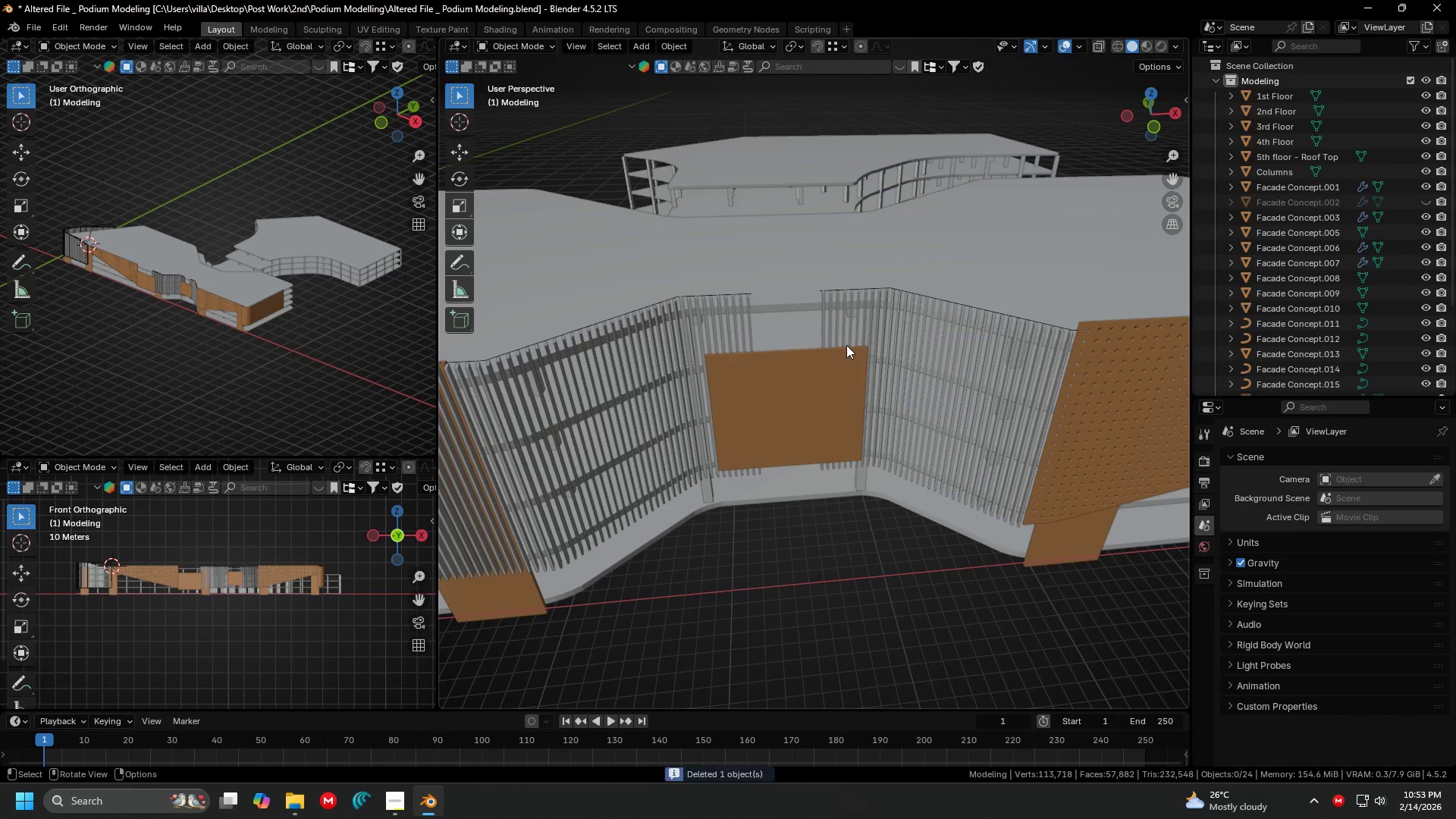 
key(Backspace)
 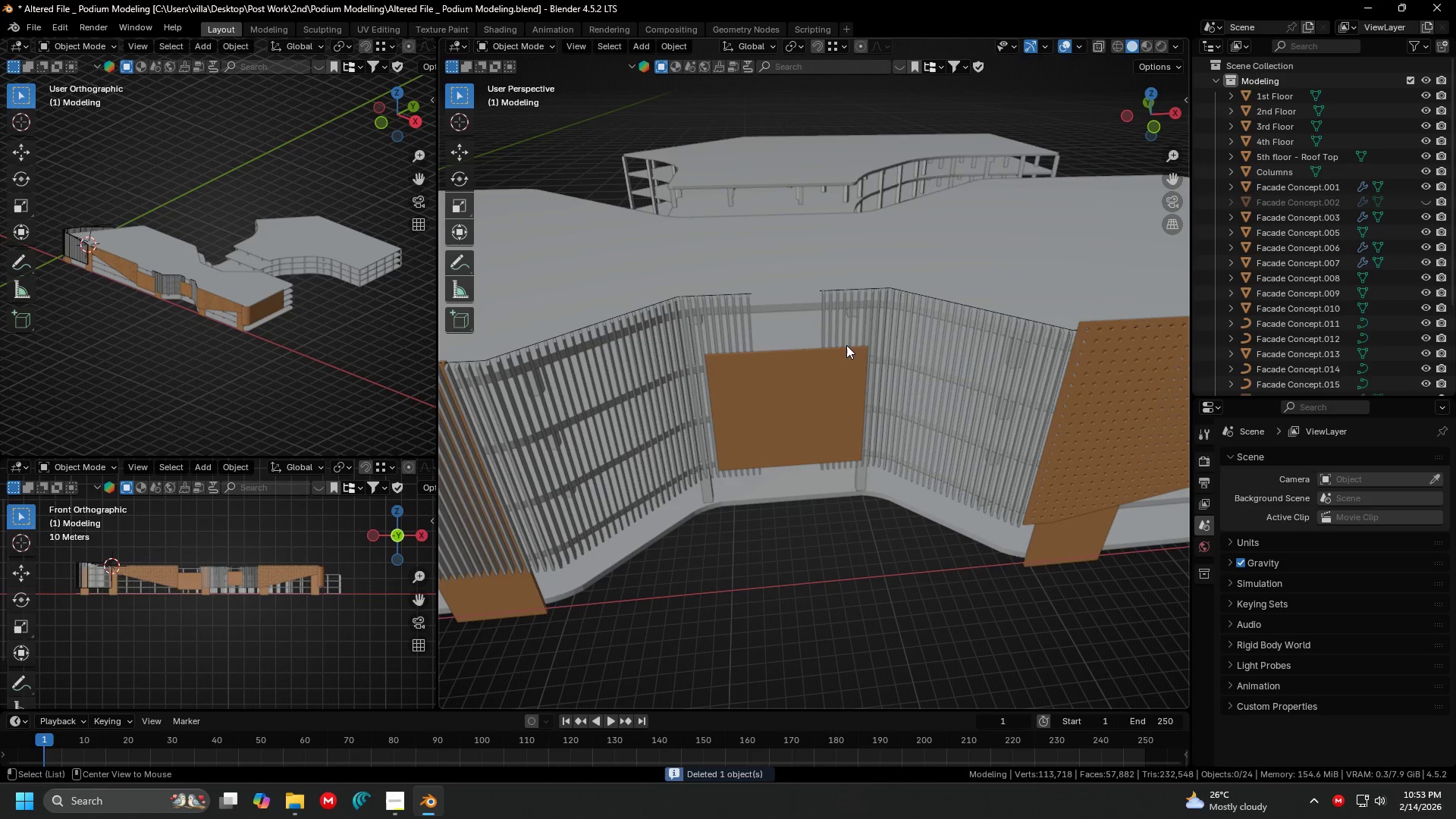 
key(Alt+H)
 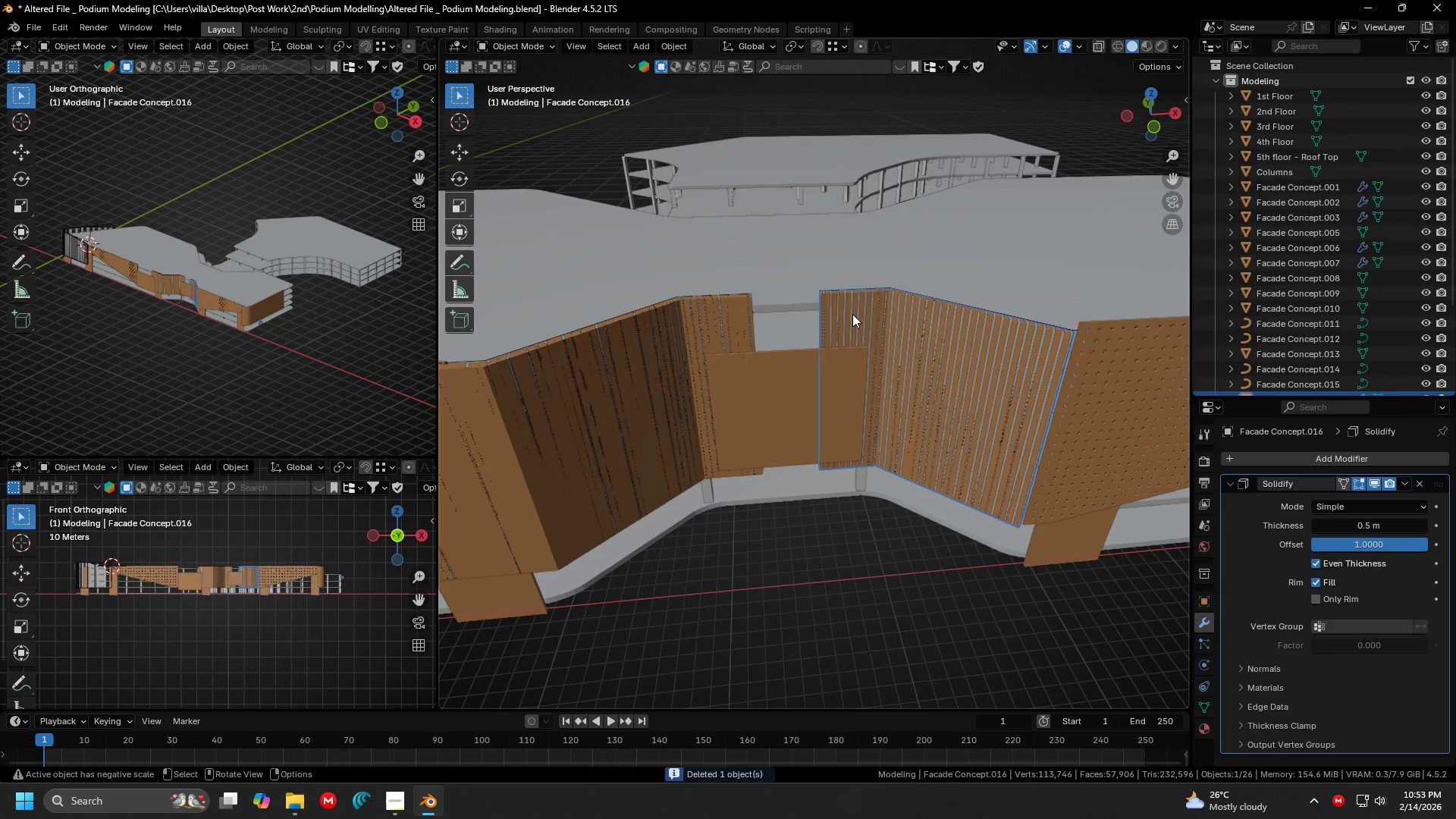 
double_click([739, 347])
 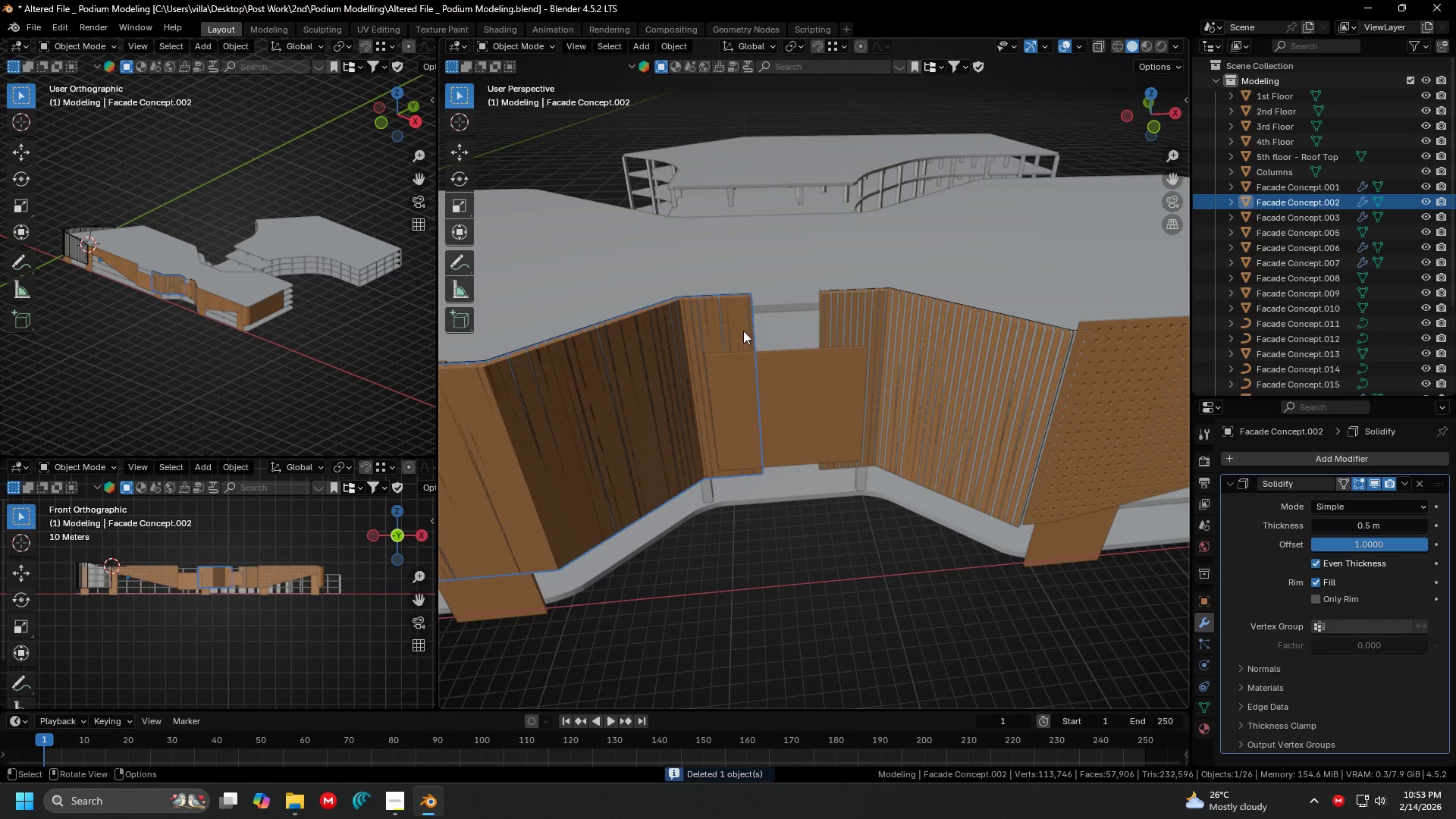 
key(H)
 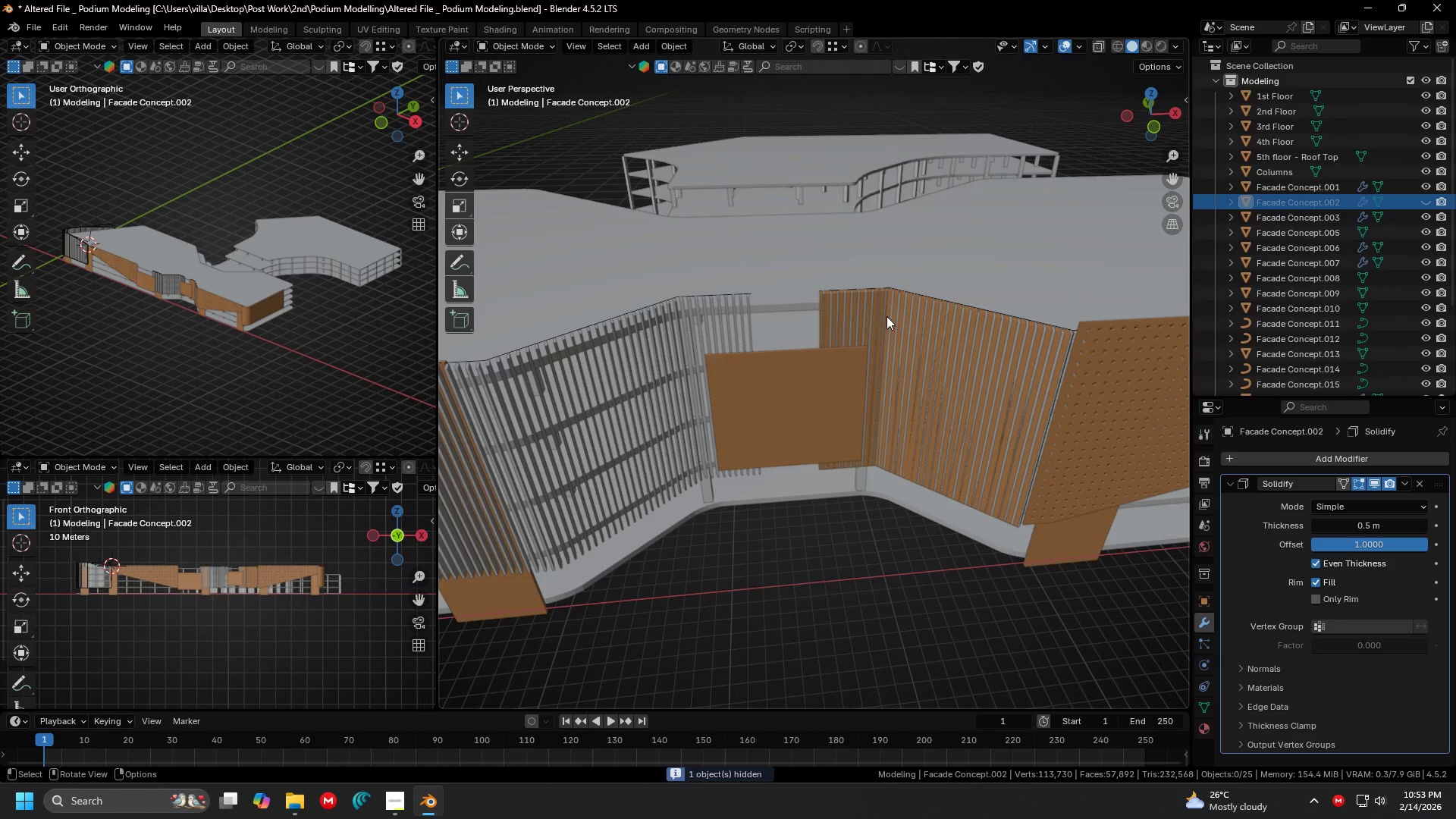 
left_click([886, 316])
 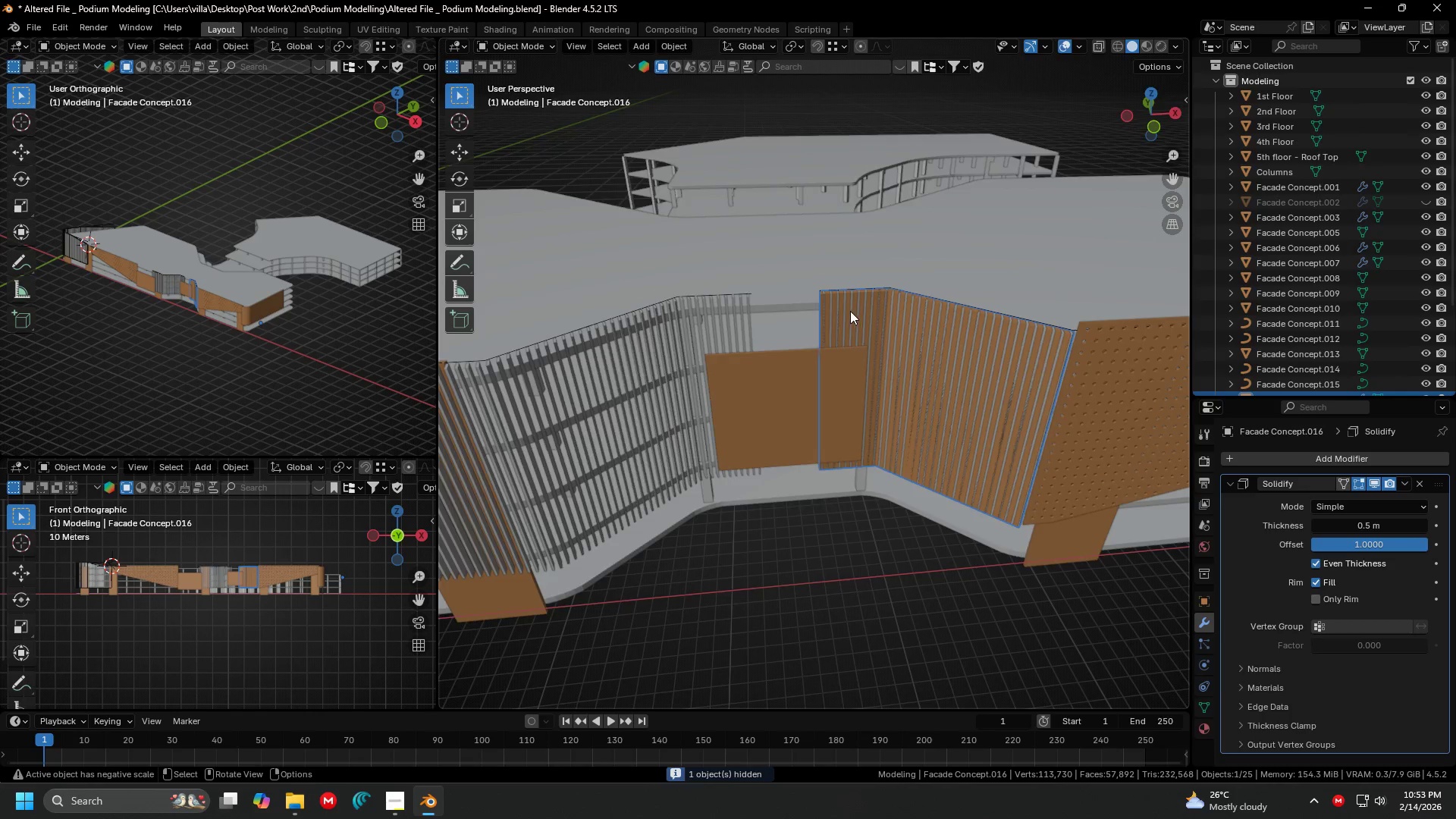 
key(Tab)
 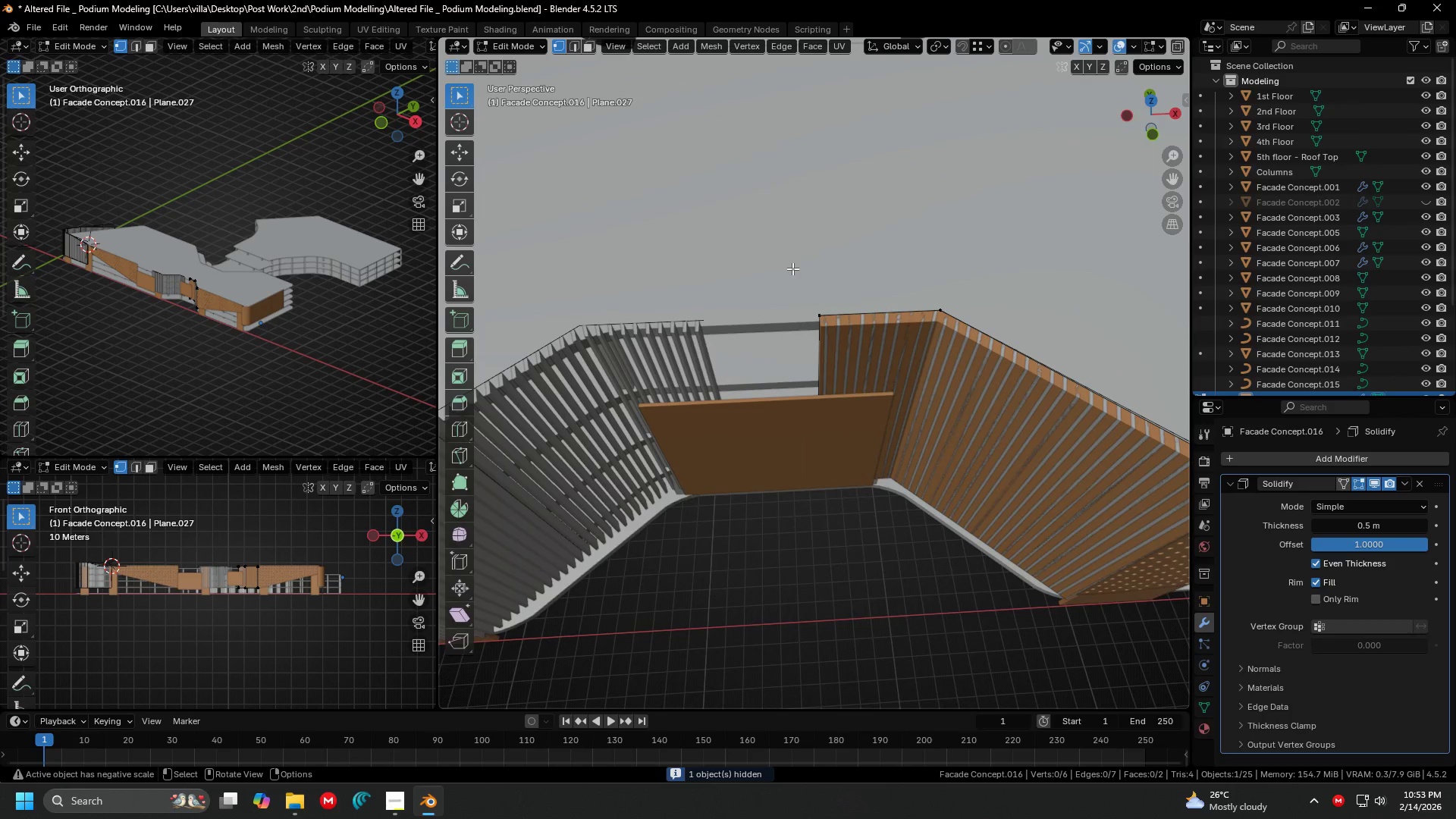 
left_click_drag(start_coordinate=[788, 262], to_coordinate=[848, 444])
 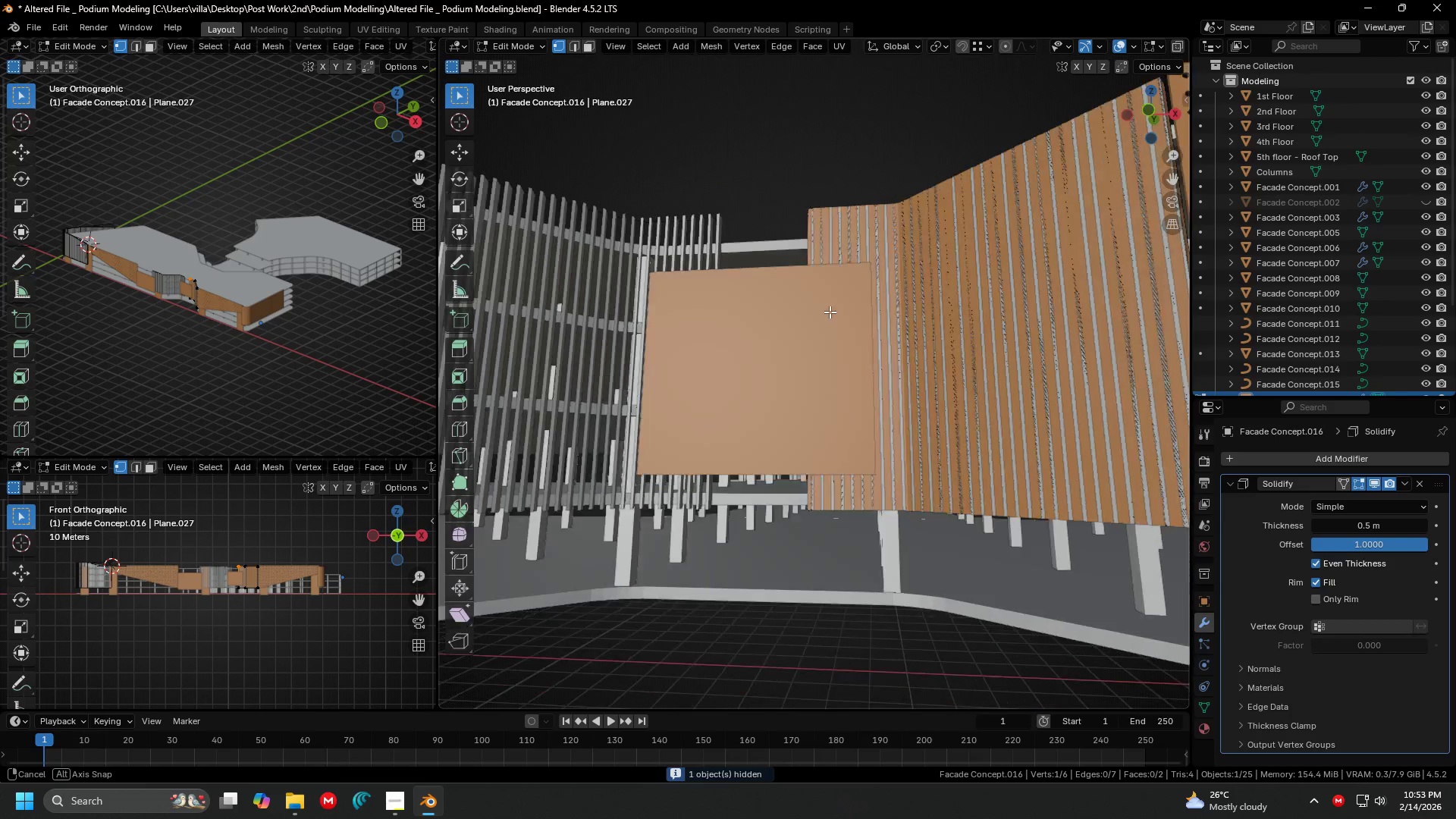 
scroll: coordinate [844, 358], scroll_direction: up, amount: 2.0
 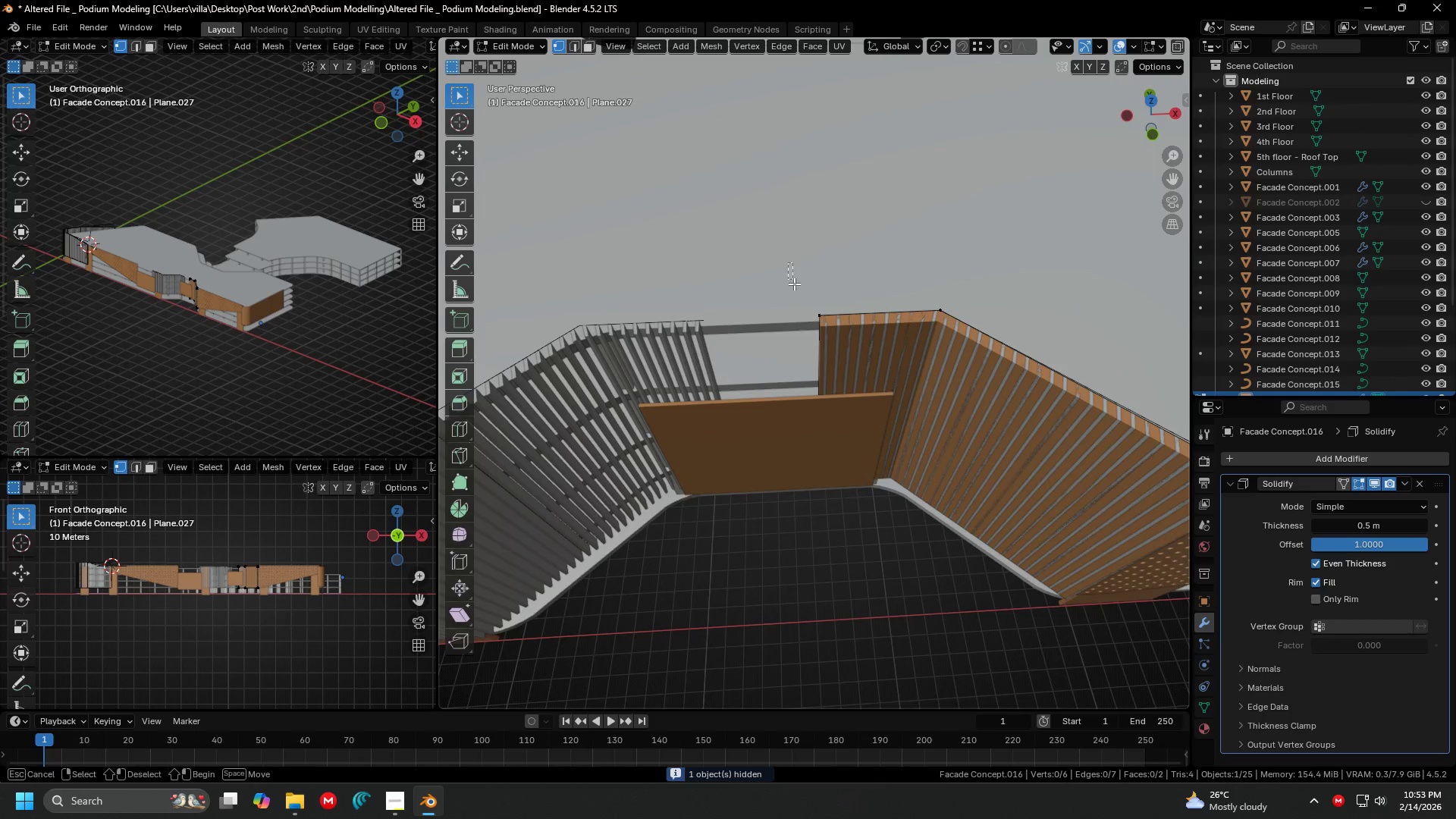 
hold_key(key=ShiftLeft, duration=0.5)
left_click_drag(start_coordinate=[782, 438], to_coordinate=[844, 543])
 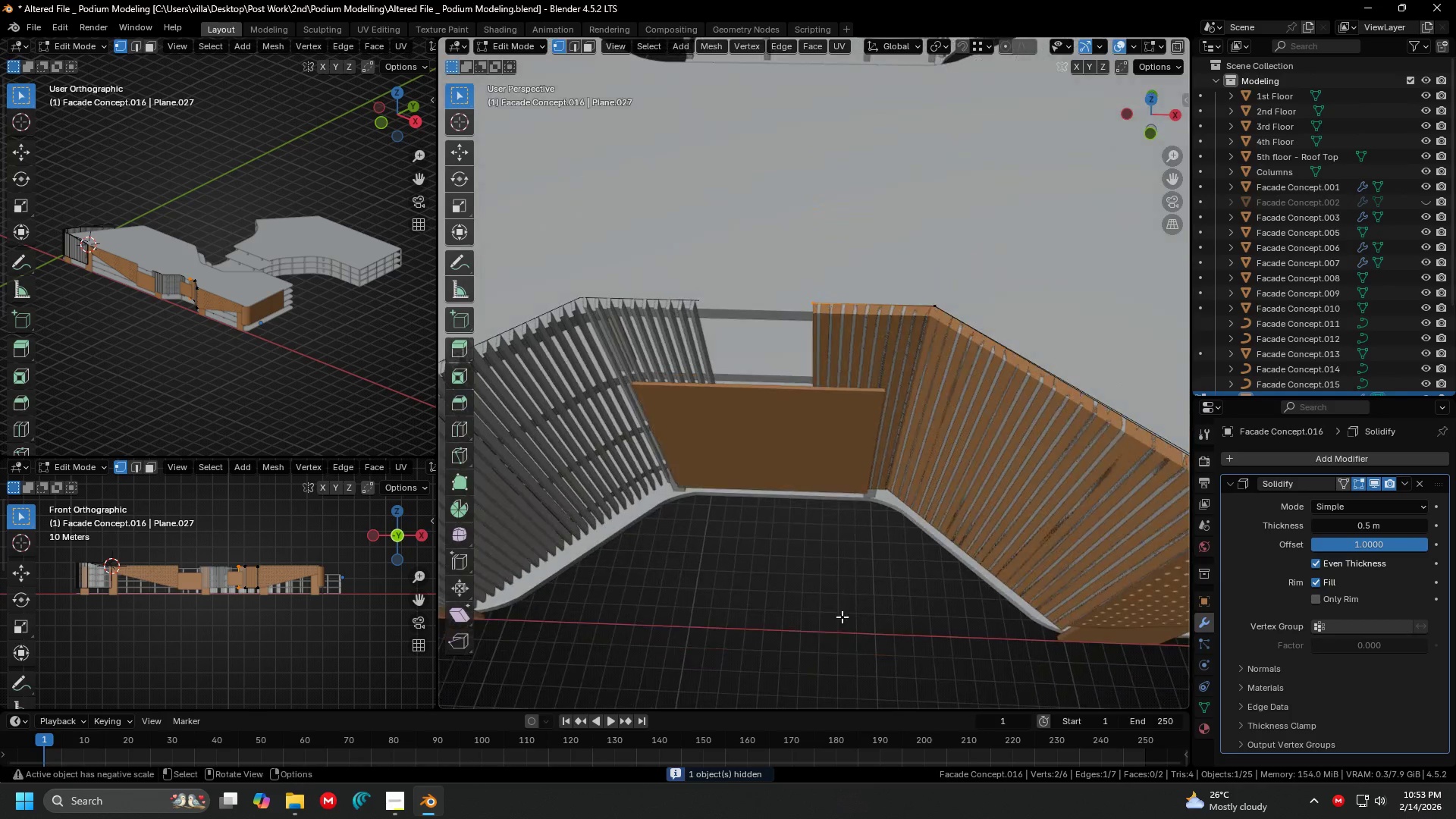 
key(G)
 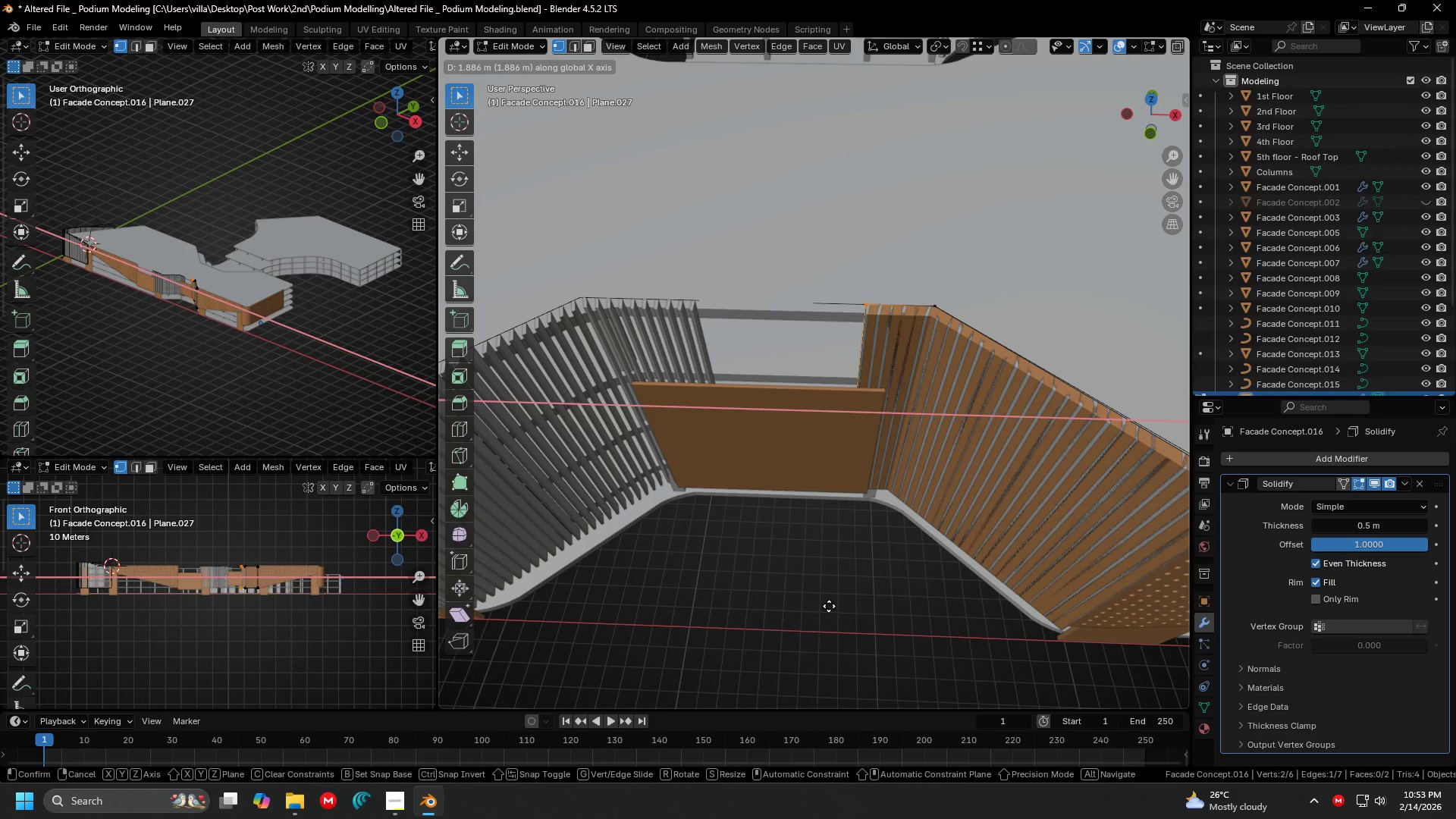 
left_click([831, 607])
 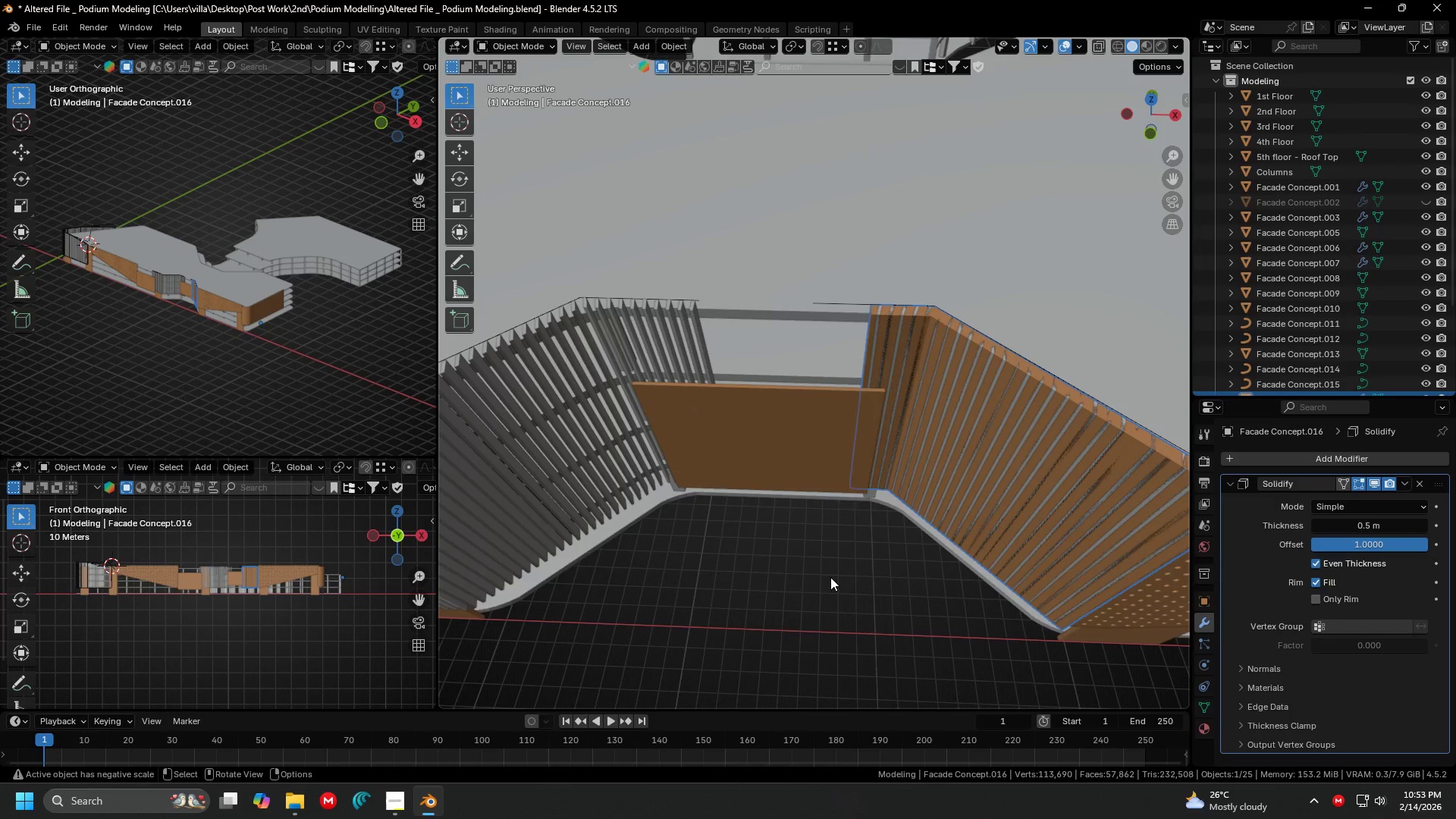 
key(Tab)
 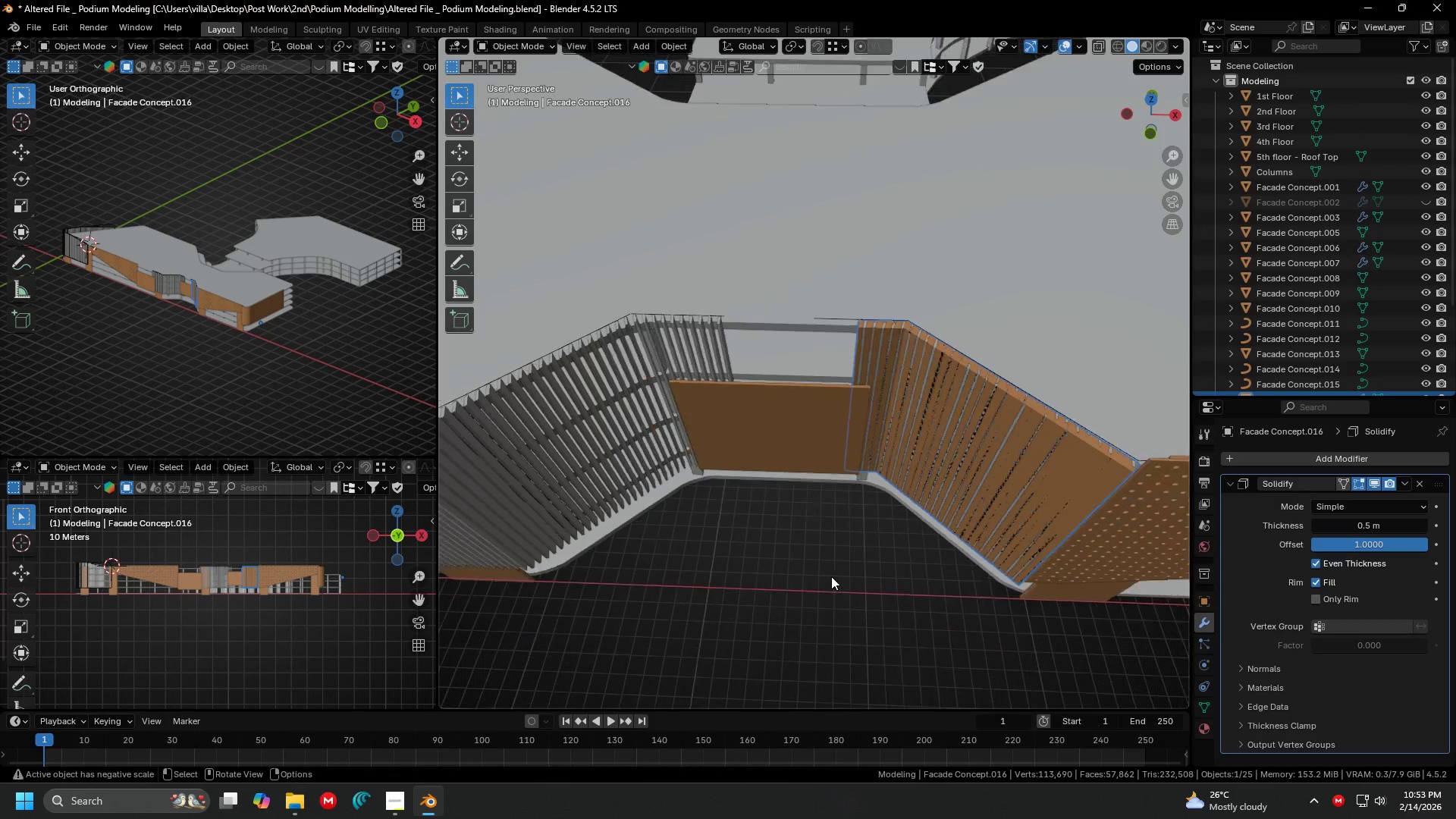 
scroll: coordinate [831, 576], scroll_direction: down, amount: 2.0
 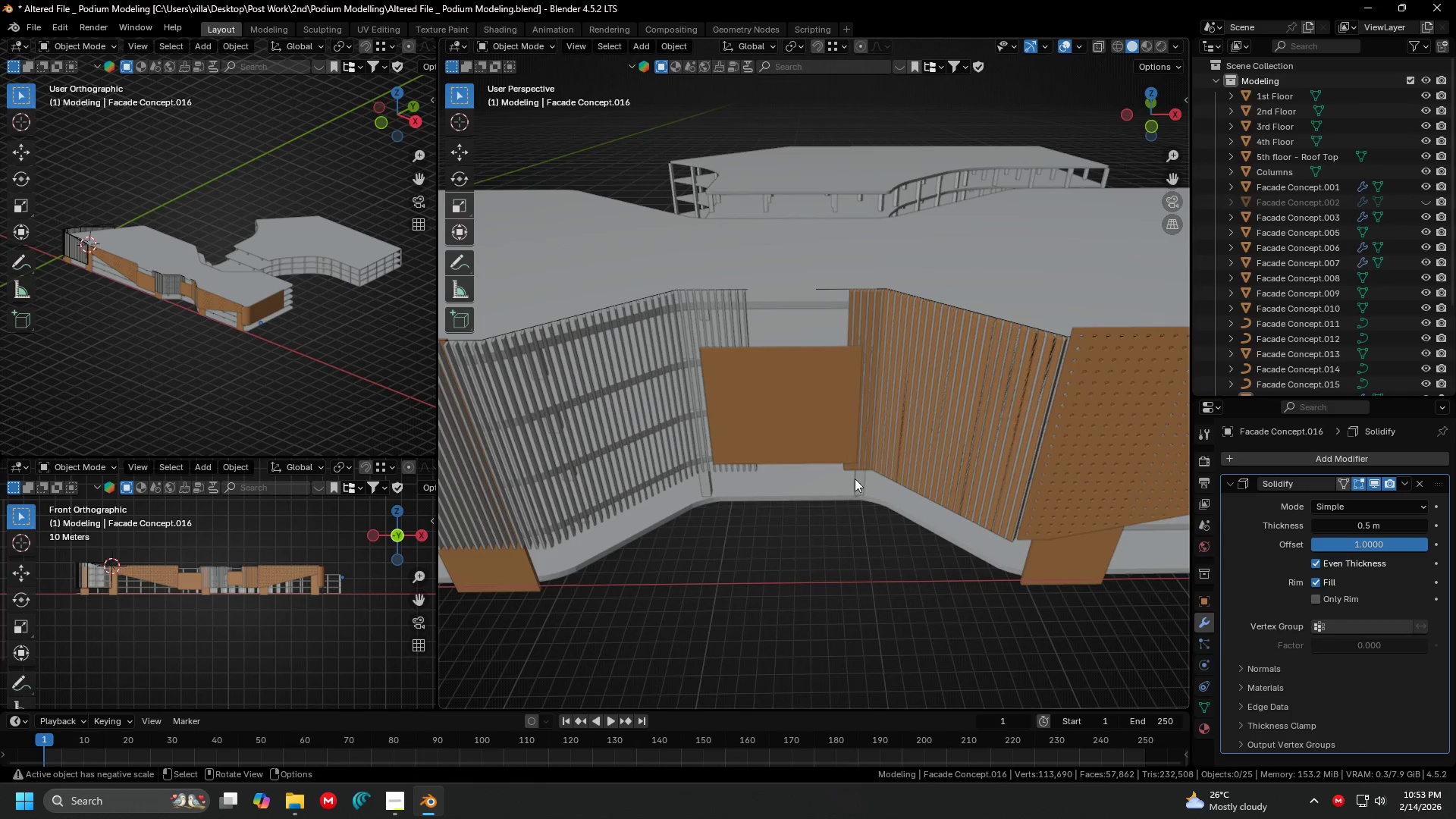 
left_click([898, 397])
 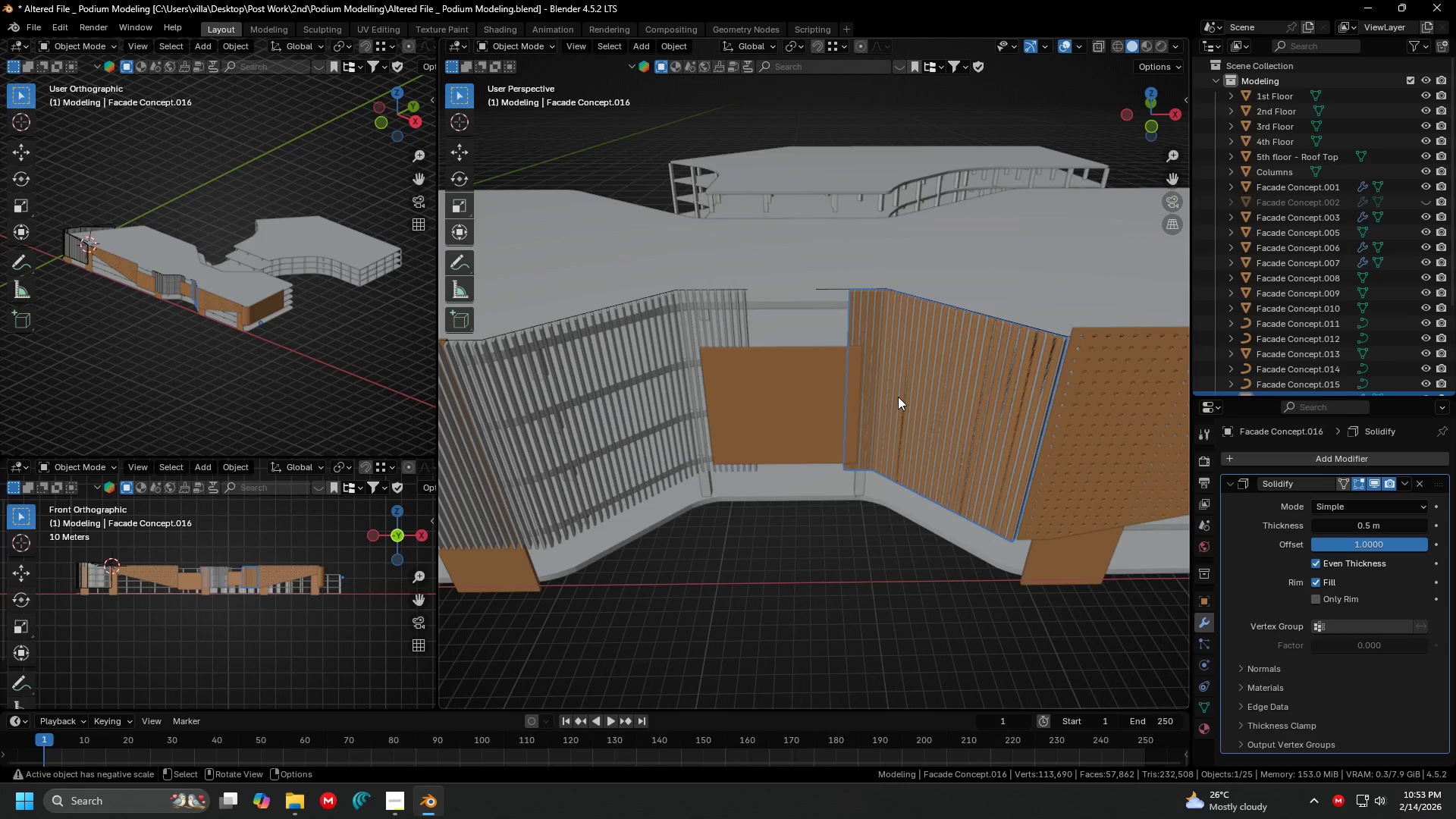 
key(H)
 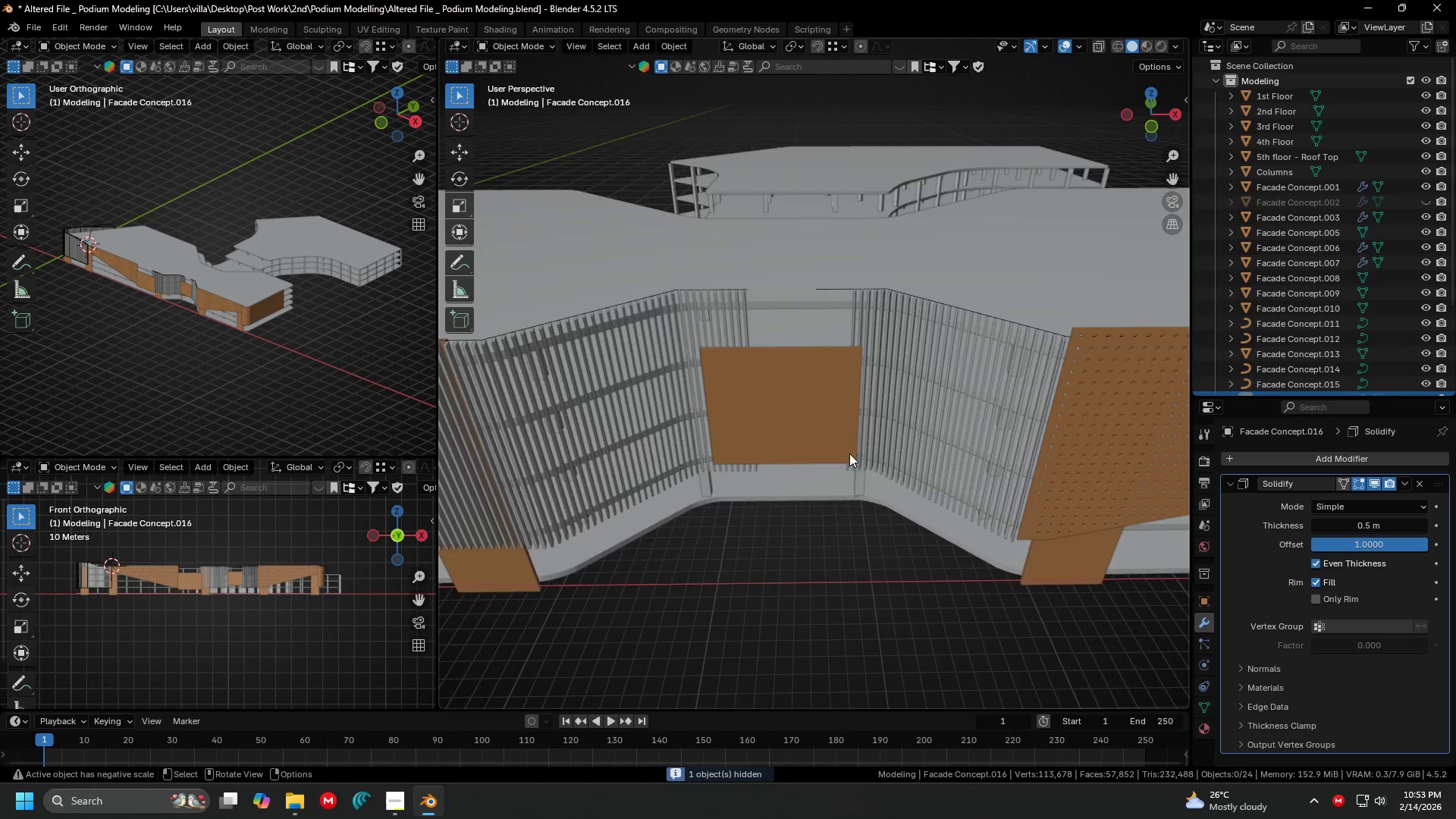 
scroll: coordinate [846, 457], scroll_direction: down, amount: 1.0
 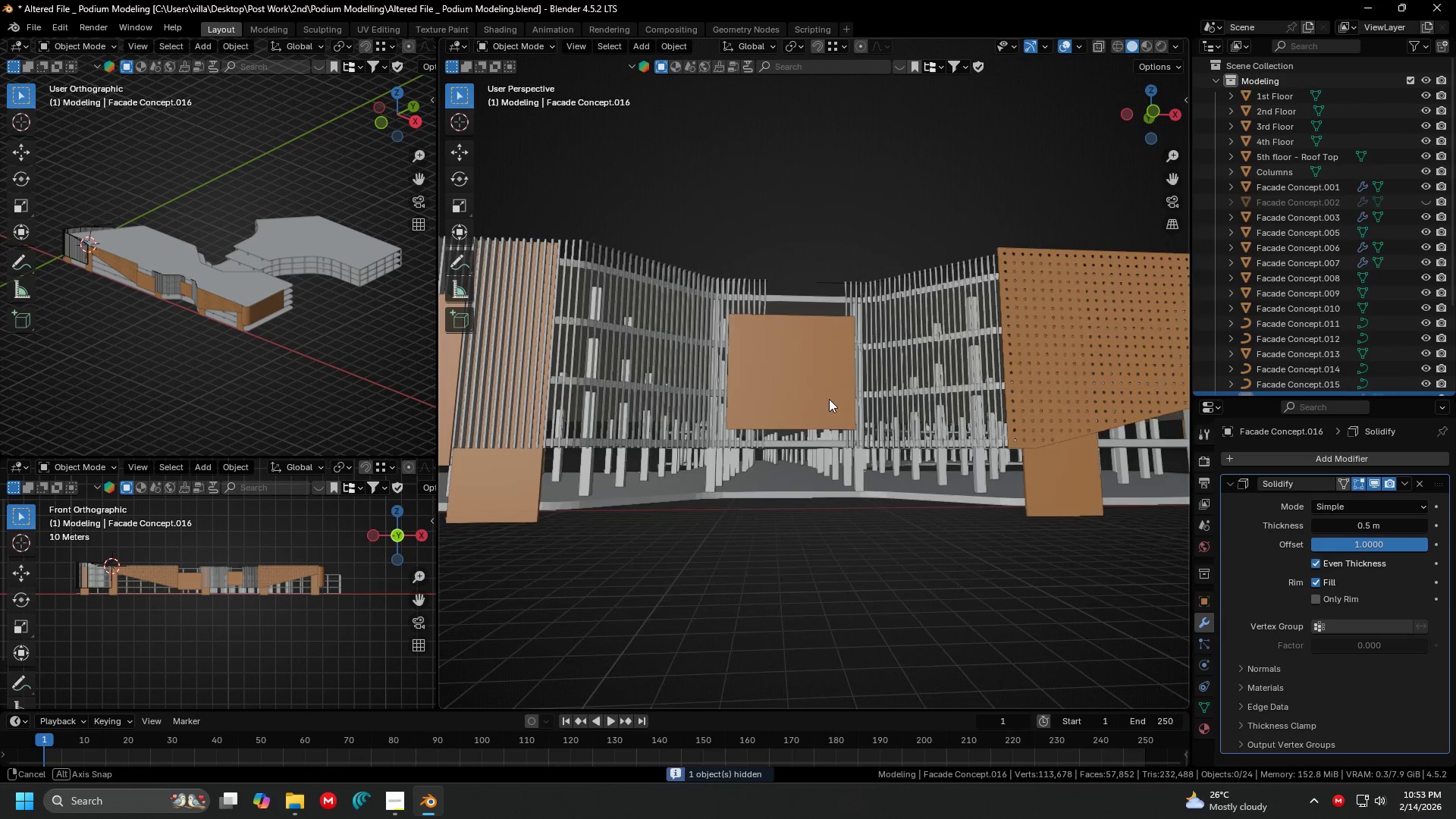 
key(Shift+ShiftLeft)
 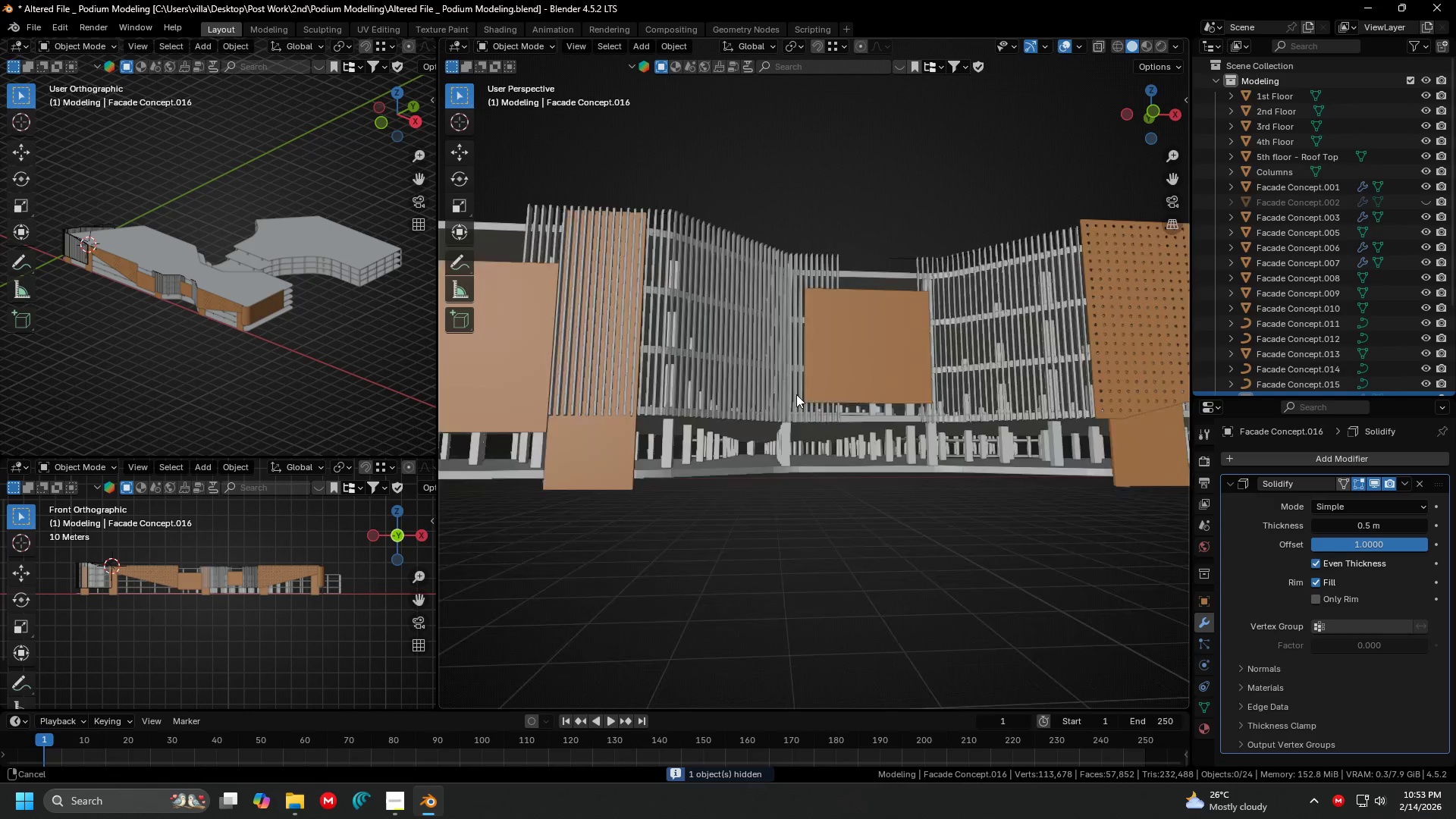 
scroll: coordinate [843, 390], scroll_direction: down, amount: 2.0
 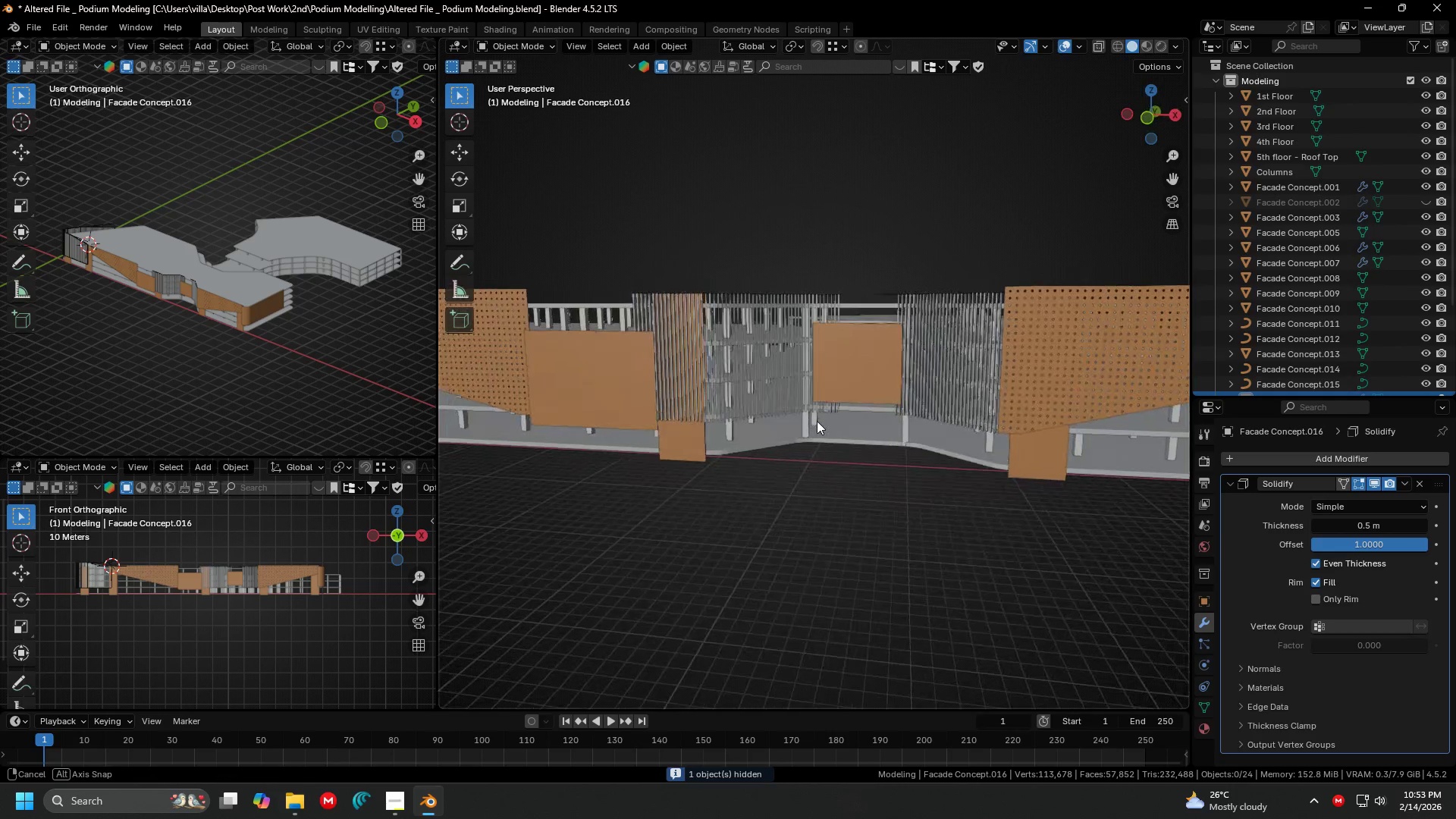 
hold_key(key=ShiftLeft, duration=0.33)
 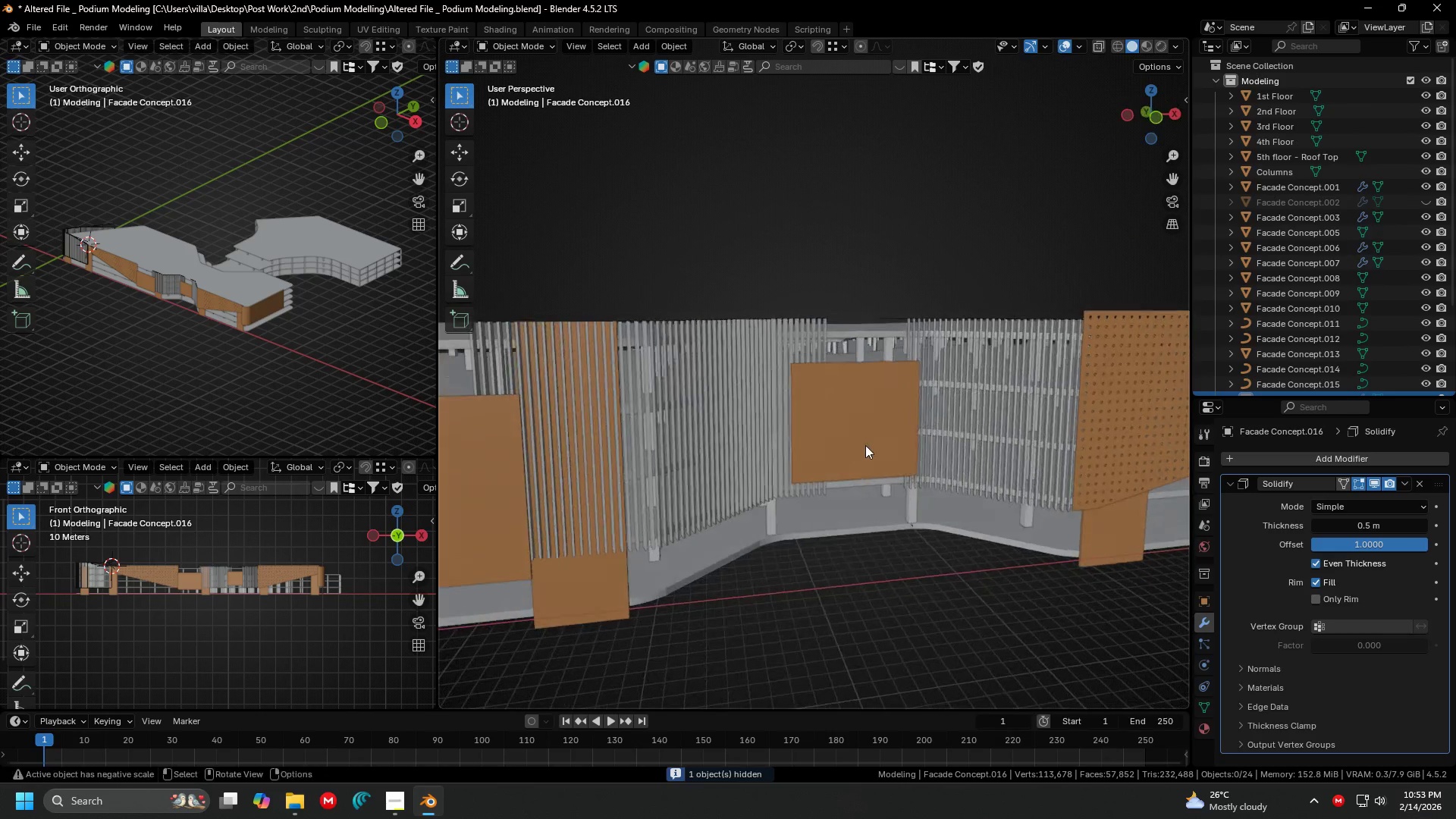 
scroll: coordinate [815, 421], scroll_direction: up, amount: 2.0
 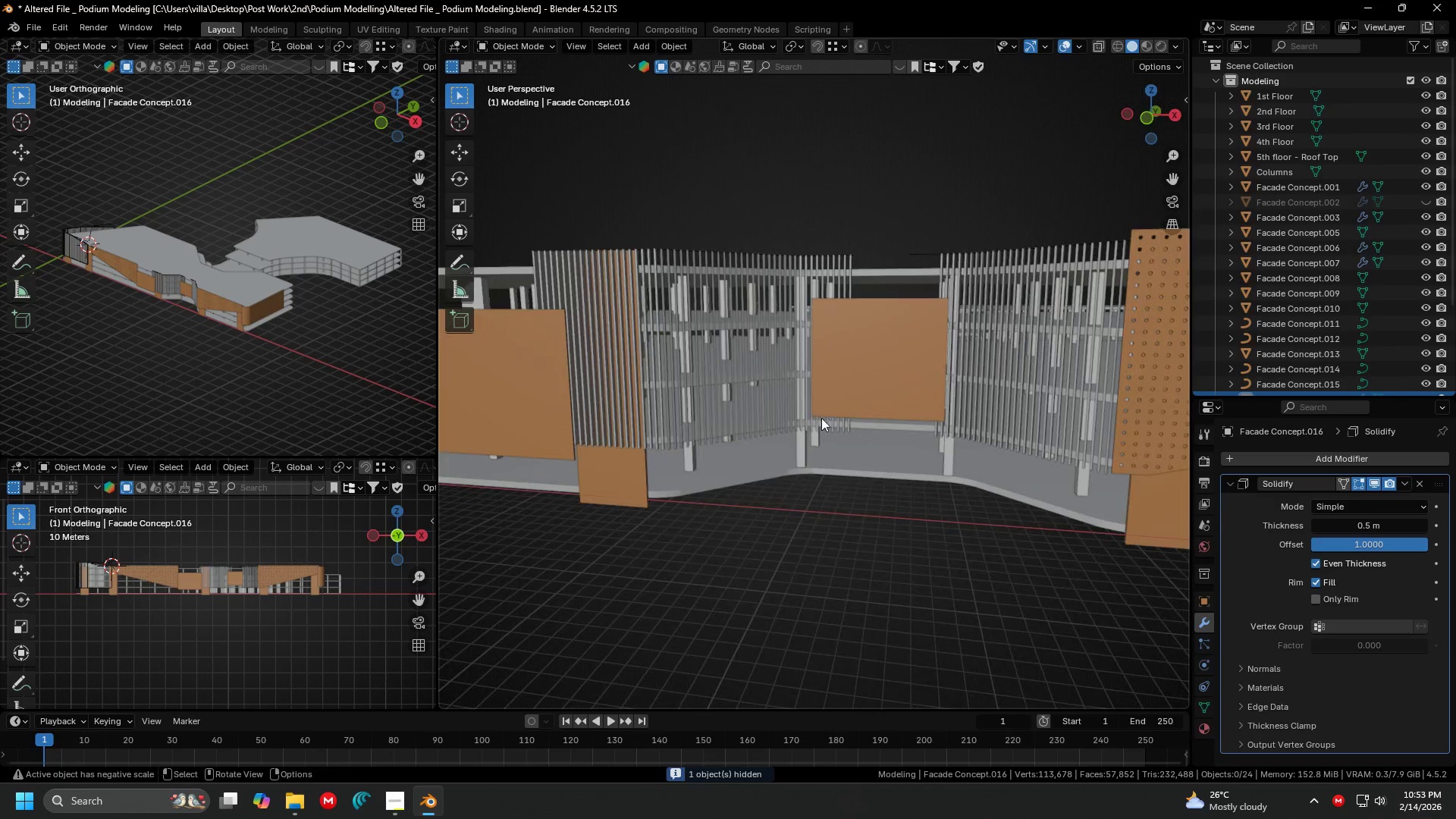 
scroll: coordinate [863, 443], scroll_direction: down, amount: 3.0
 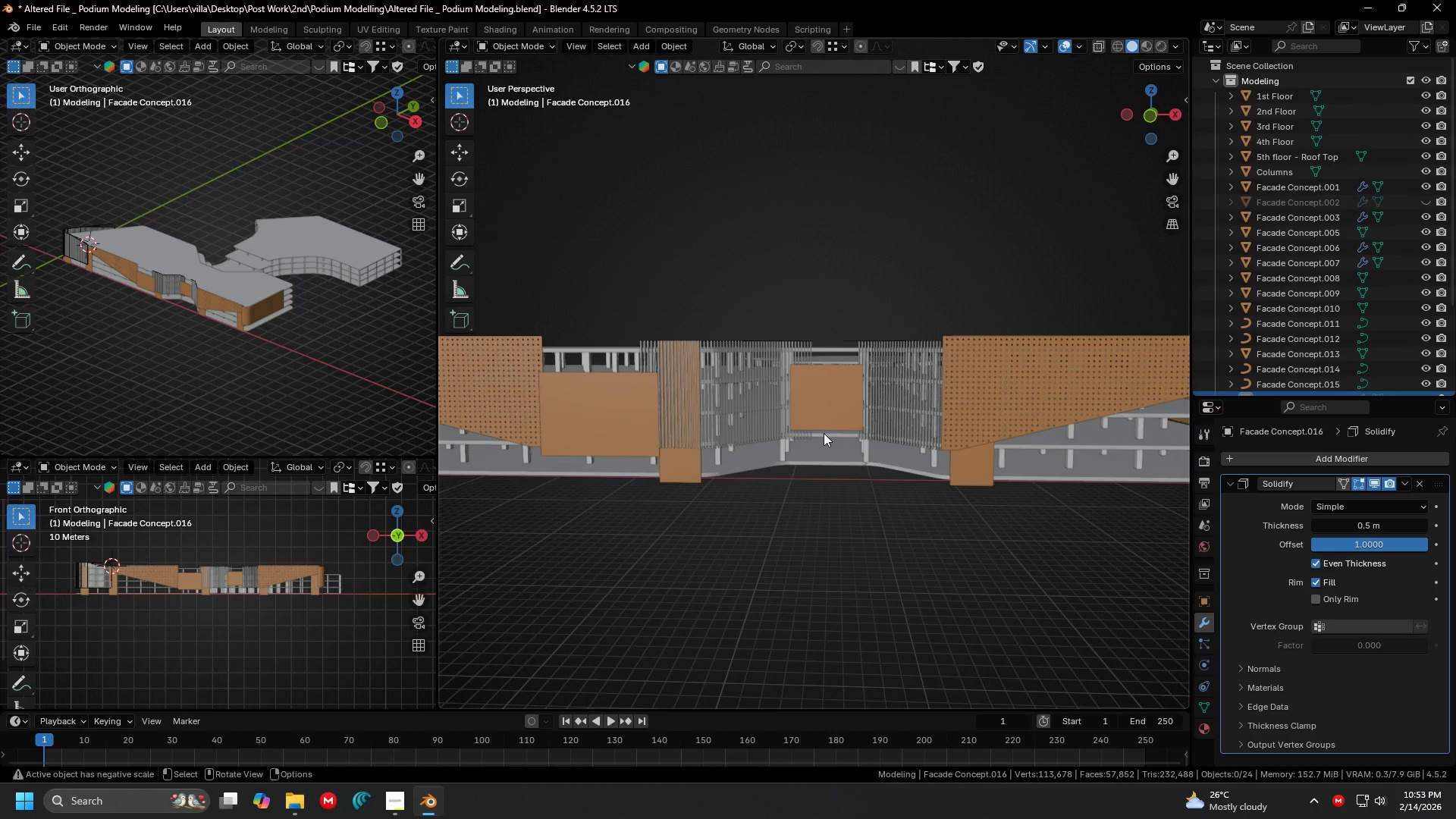 
key(Shift+ShiftLeft)
 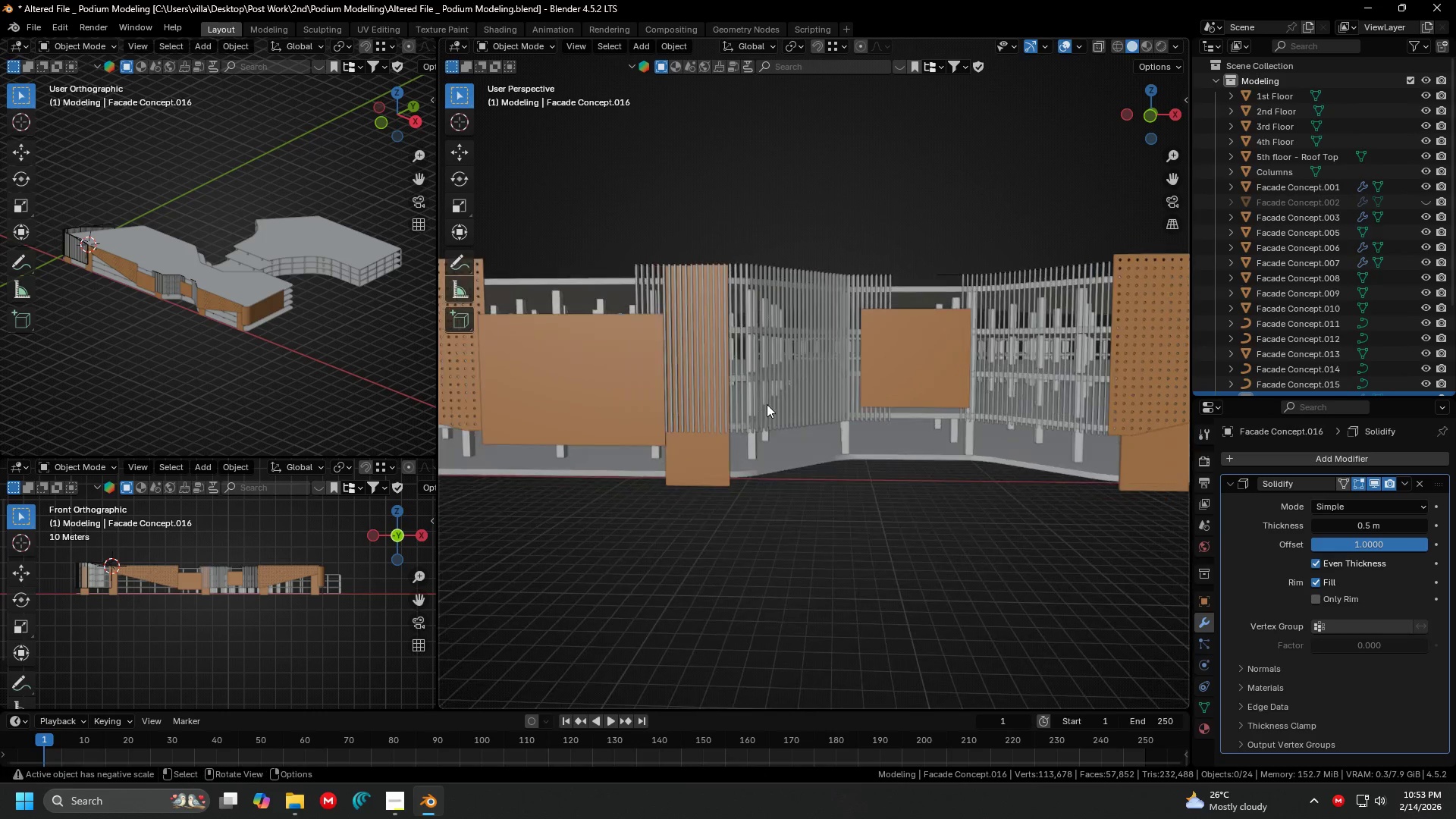 
scroll: coordinate [757, 456], scroll_direction: up, amount: 2.0
 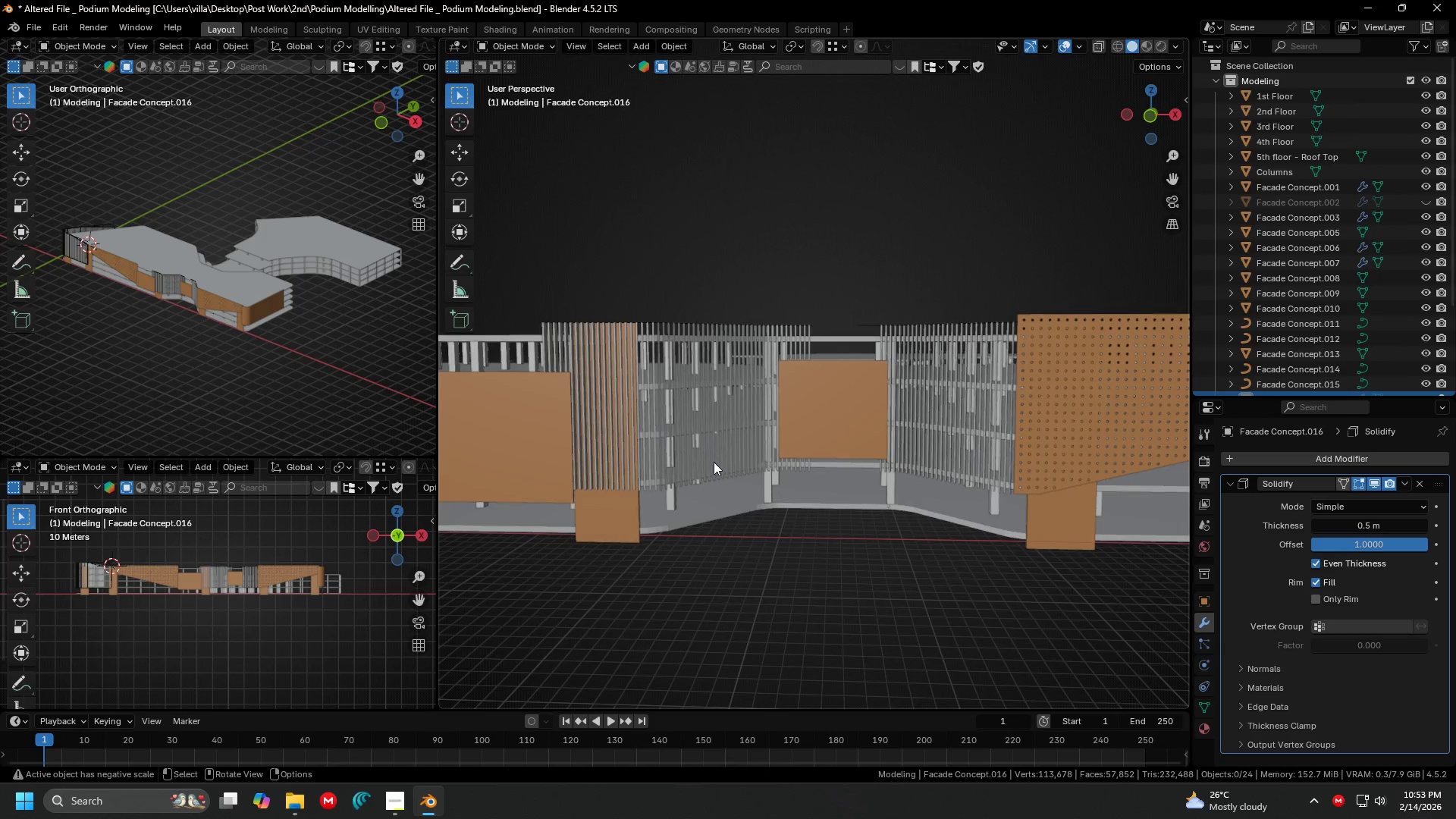 
scroll: coordinate [767, 404], scroll_direction: down, amount: 1.0
 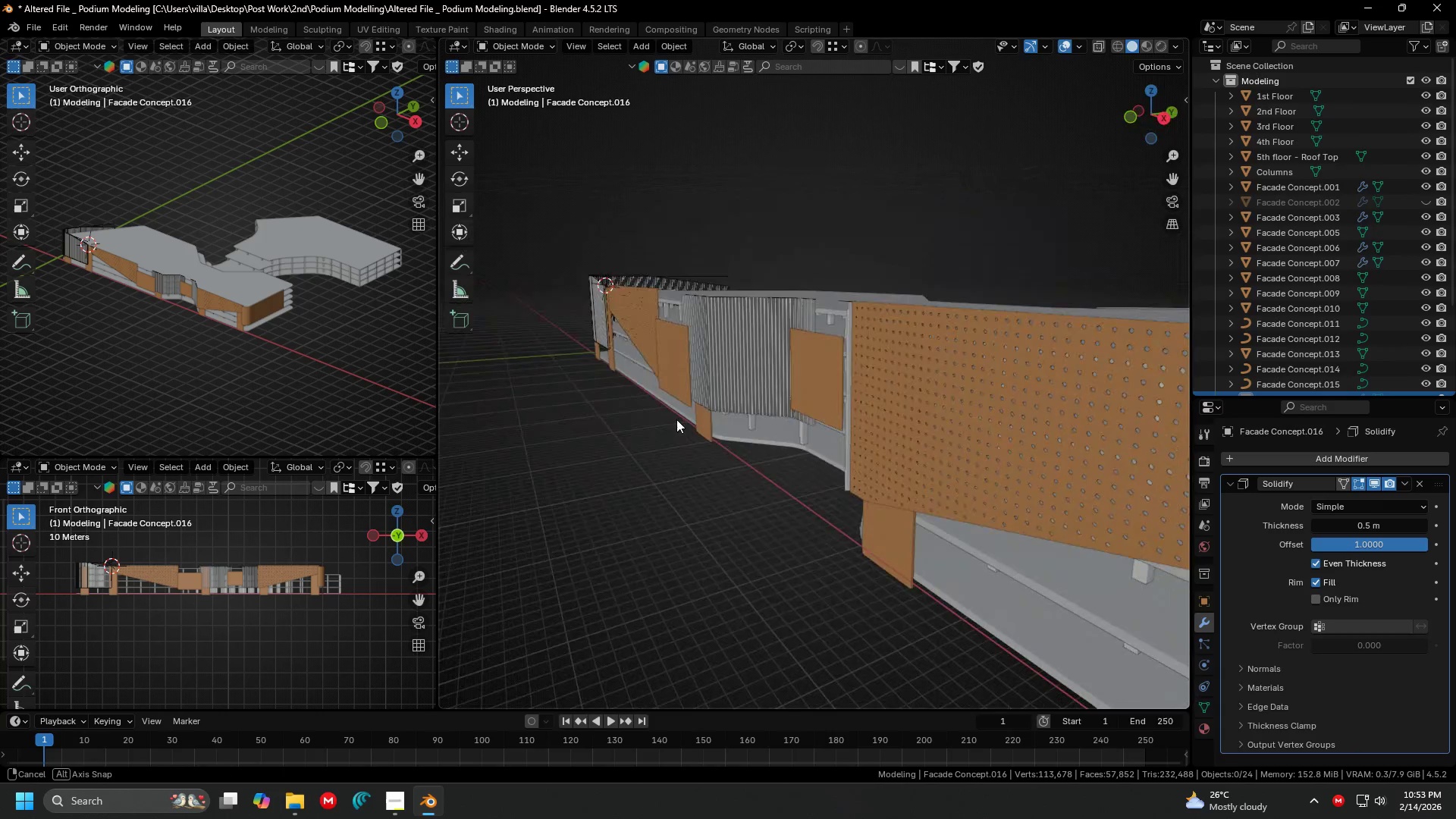 
key(Shift+ShiftLeft)
 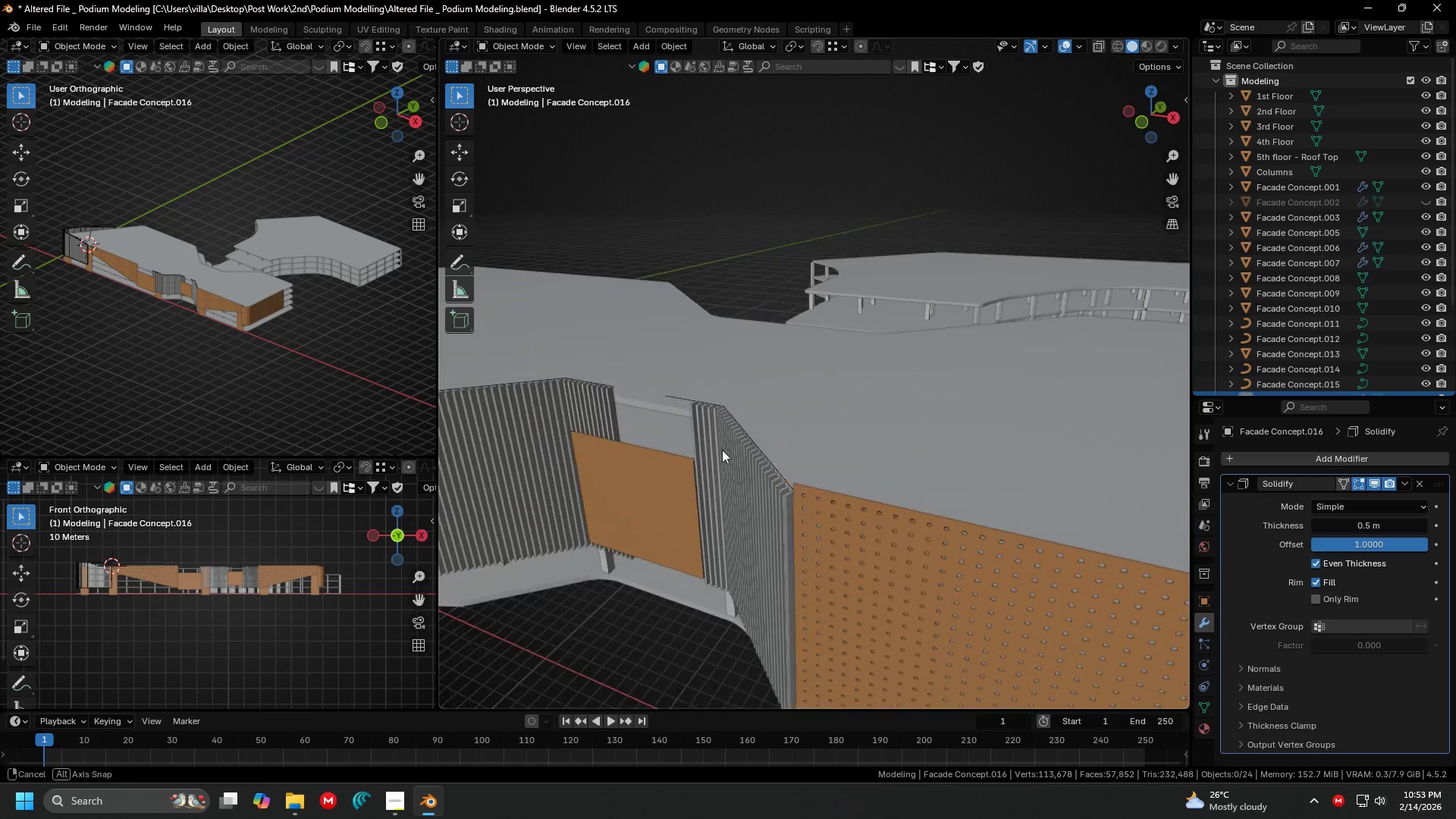 
scroll: coordinate [827, 416], scroll_direction: up, amount: 2.0
 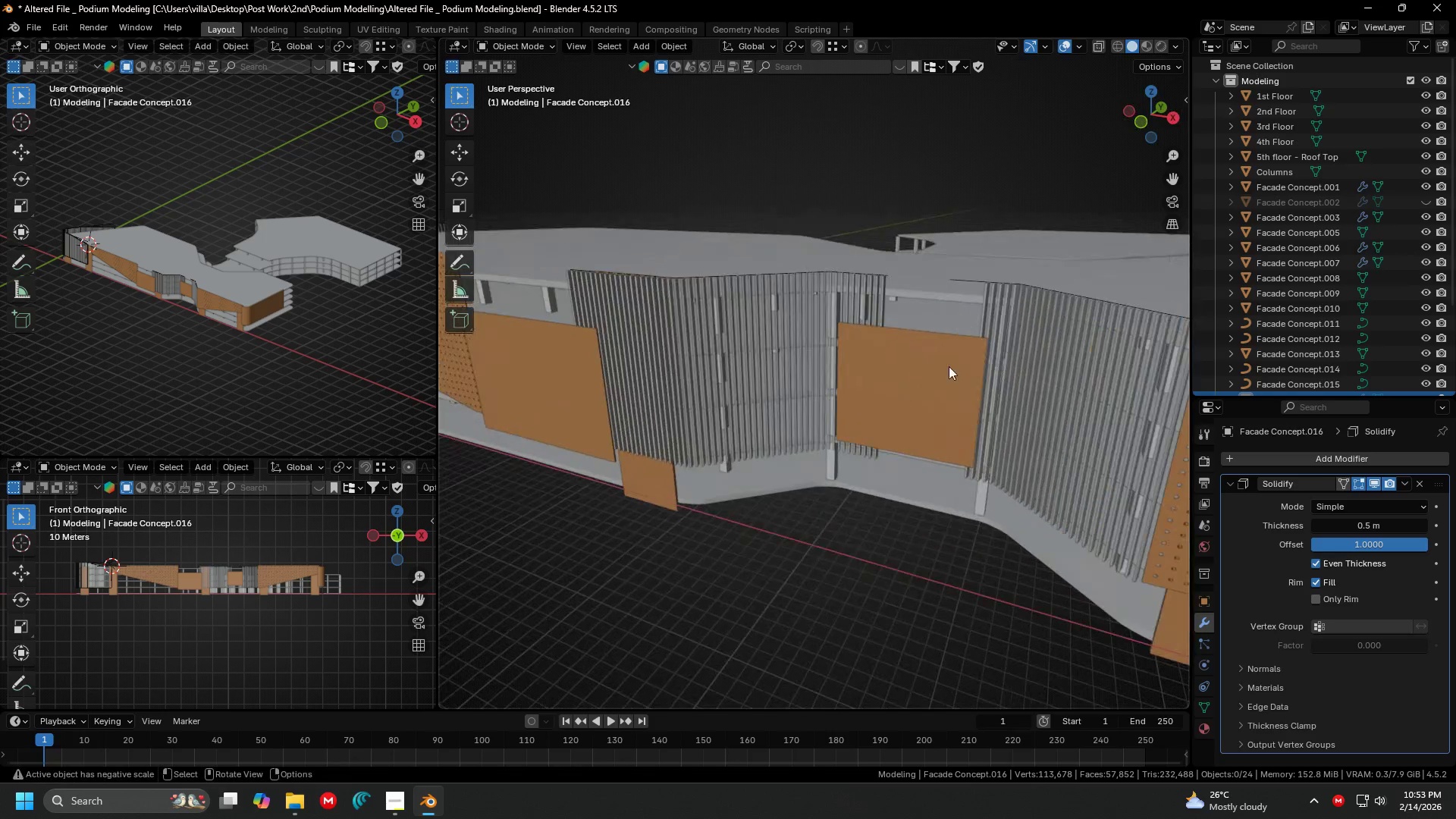 
left_click([735, 375])
 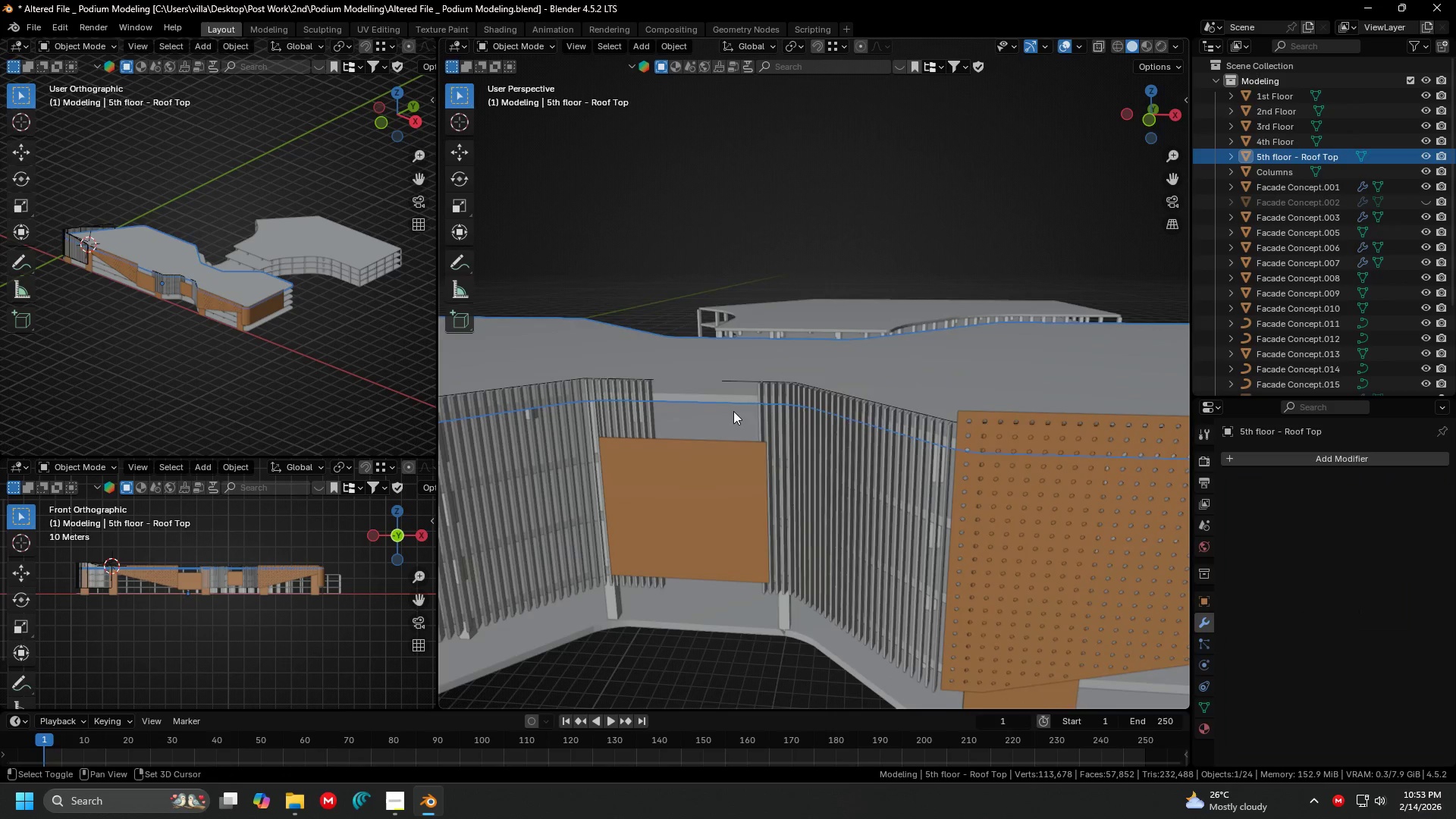 
scroll: coordinate [753, 439], scroll_direction: up, amount: 1.0
 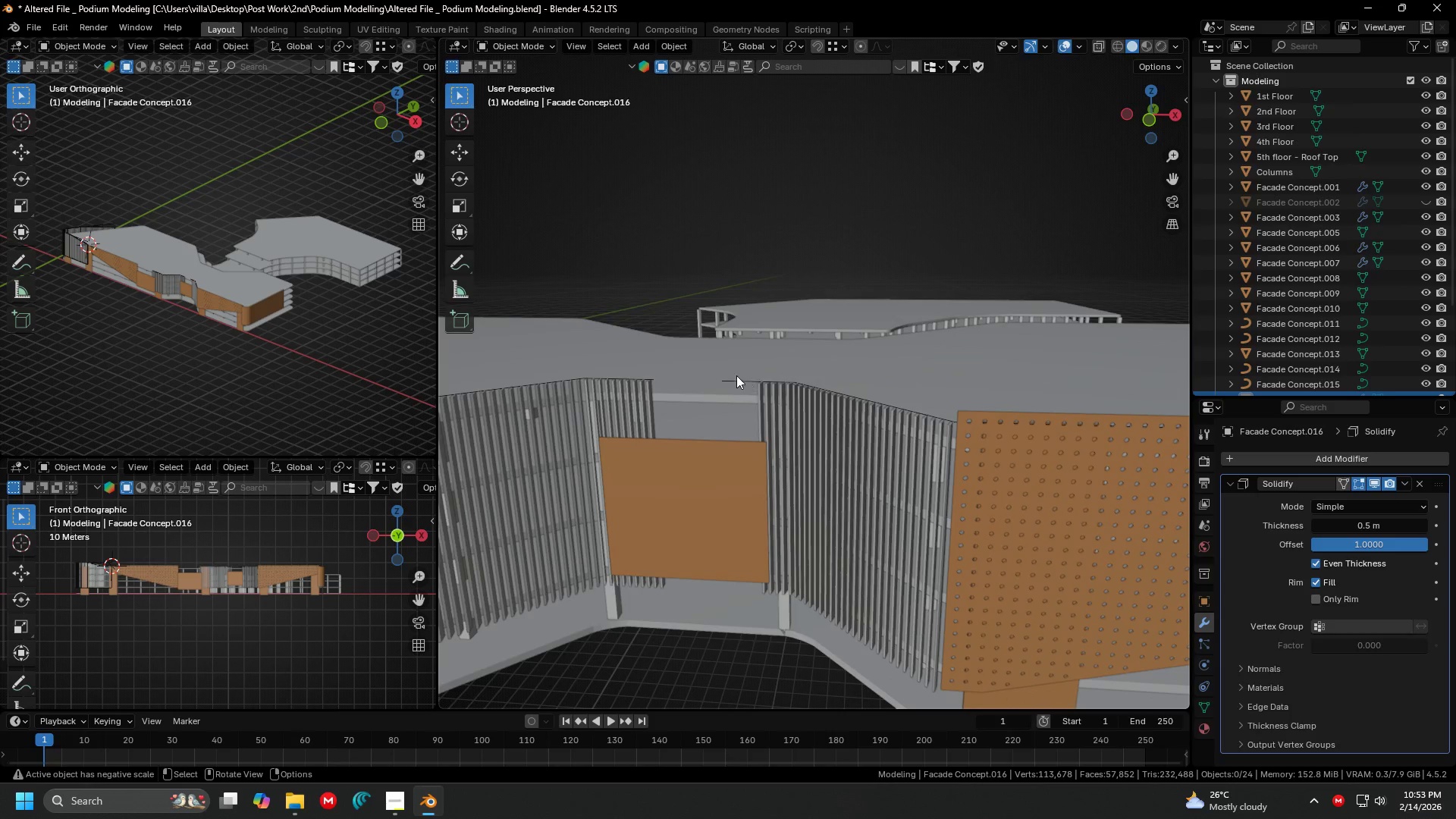 
key(Shift+ShiftLeft)
 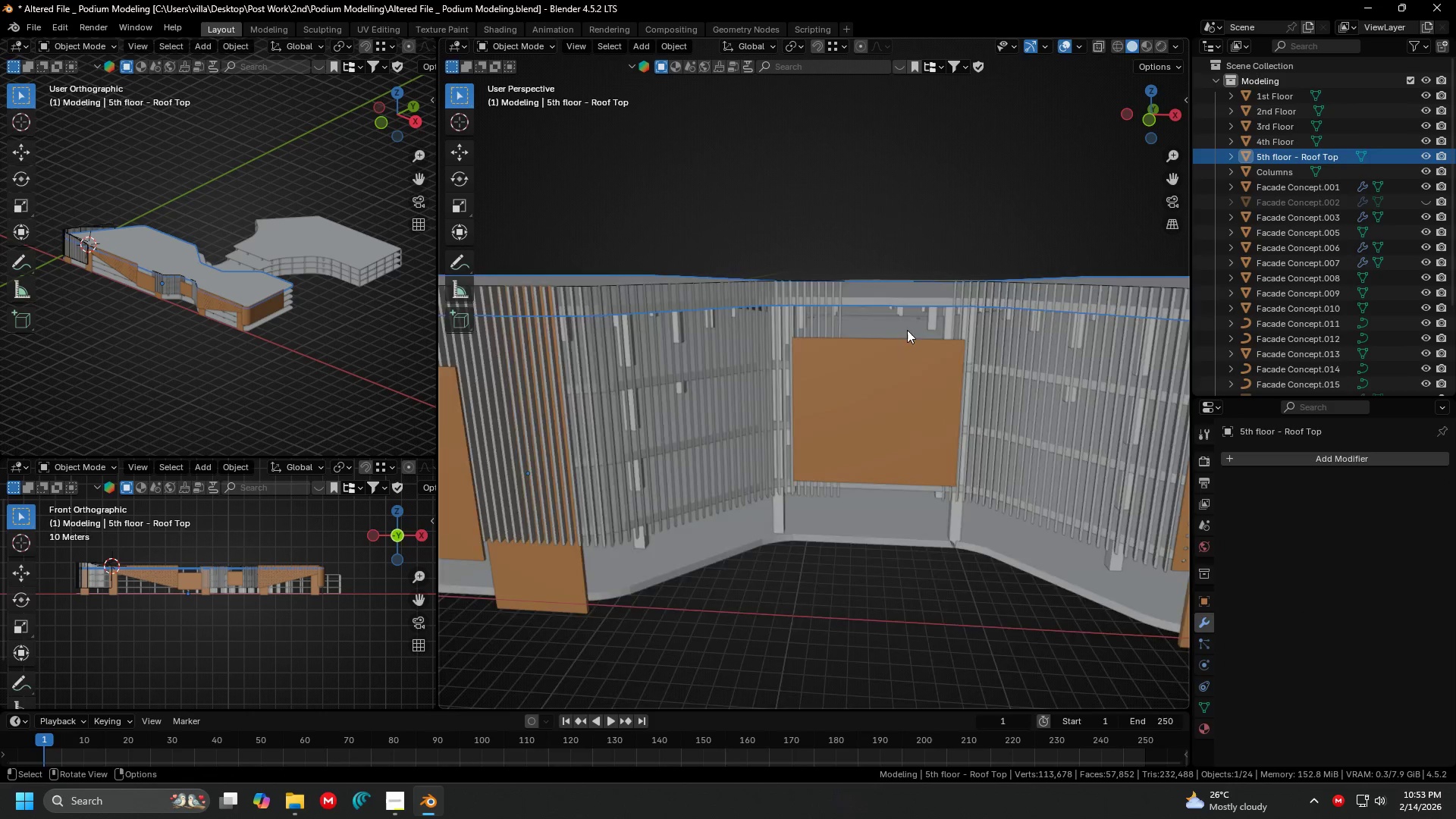 
left_click([780, 278])
 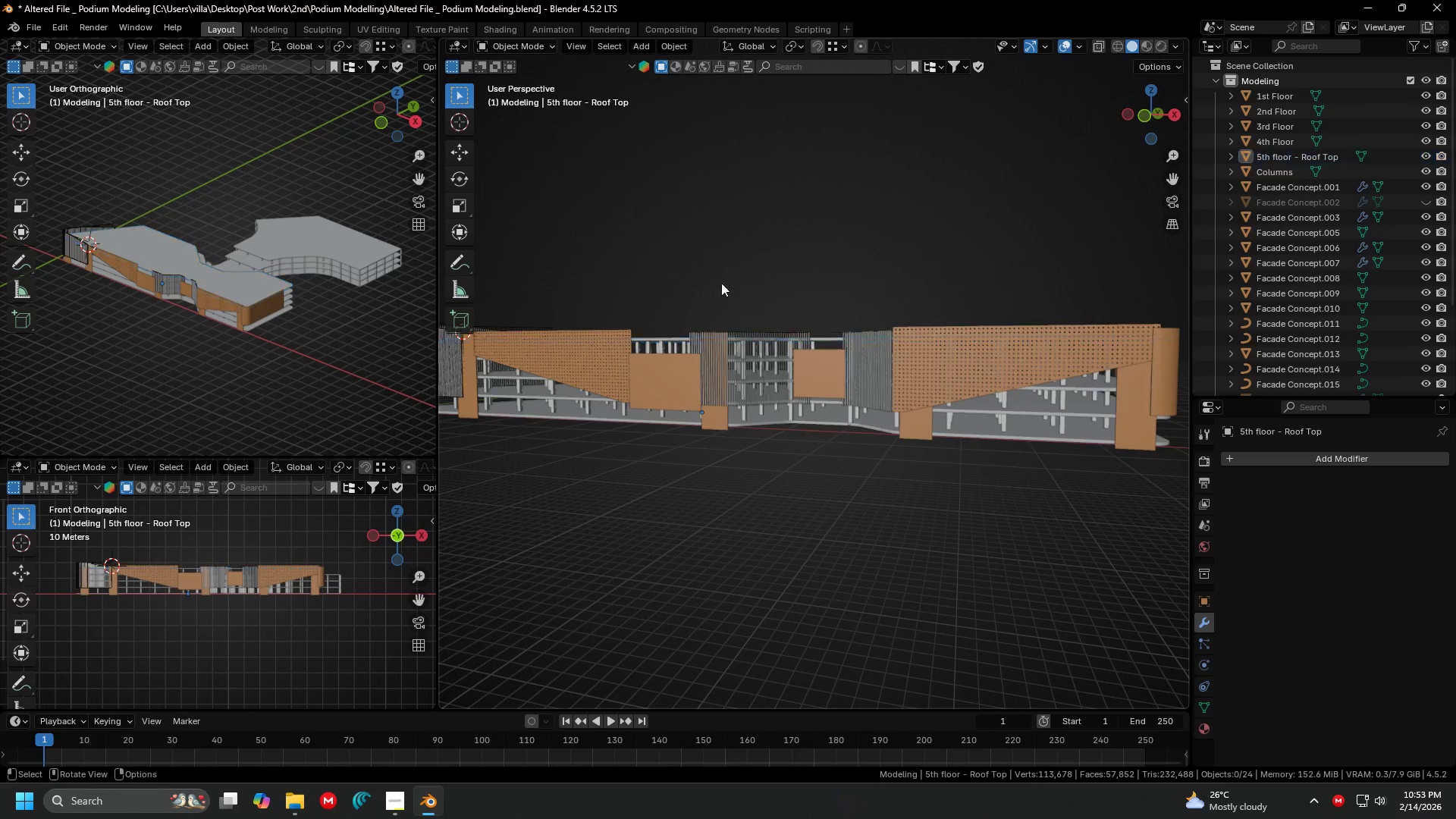 
scroll: coordinate [857, 358], scroll_direction: down, amount: 5.0
 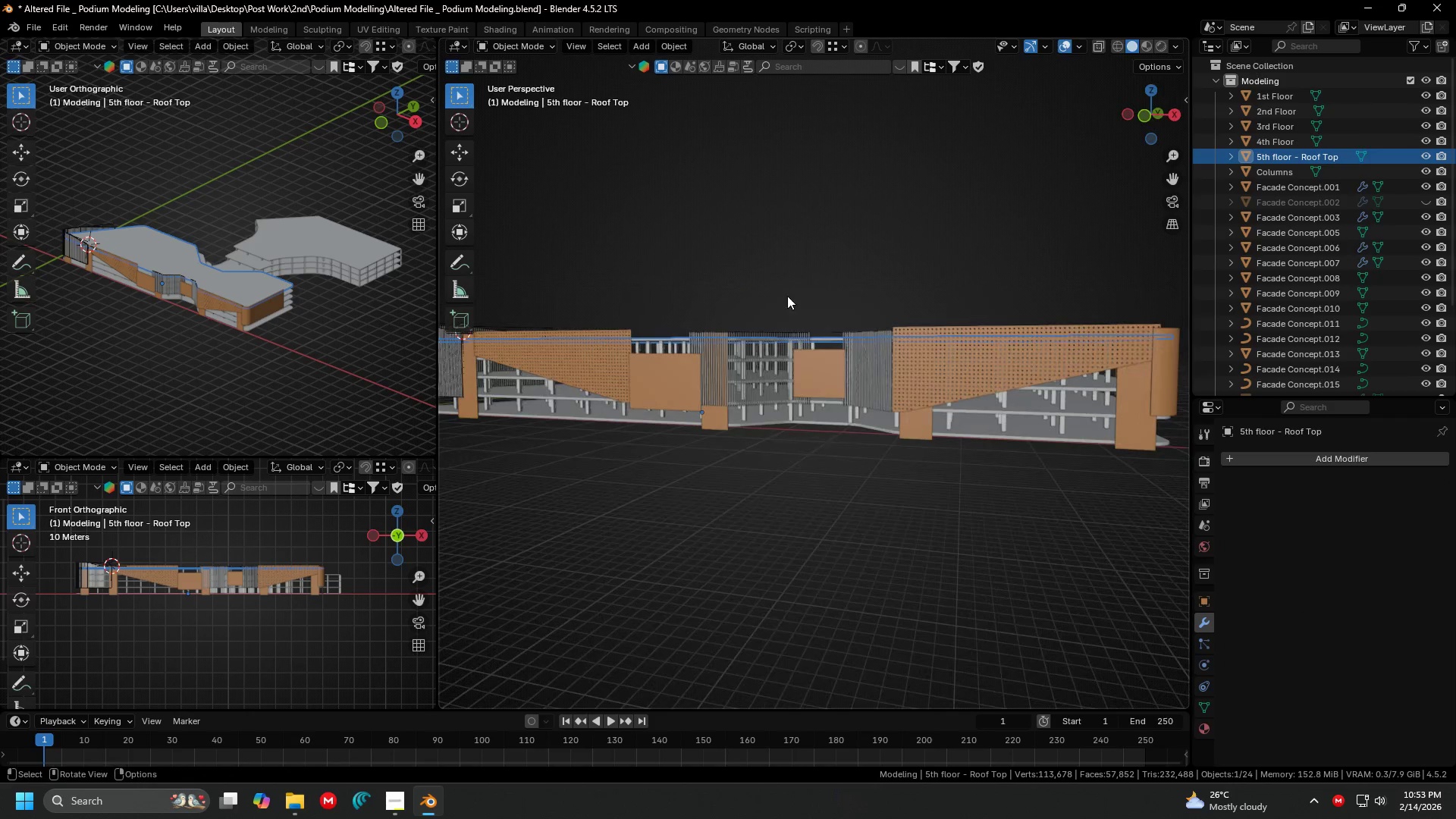 
key(Shift+ShiftLeft)
 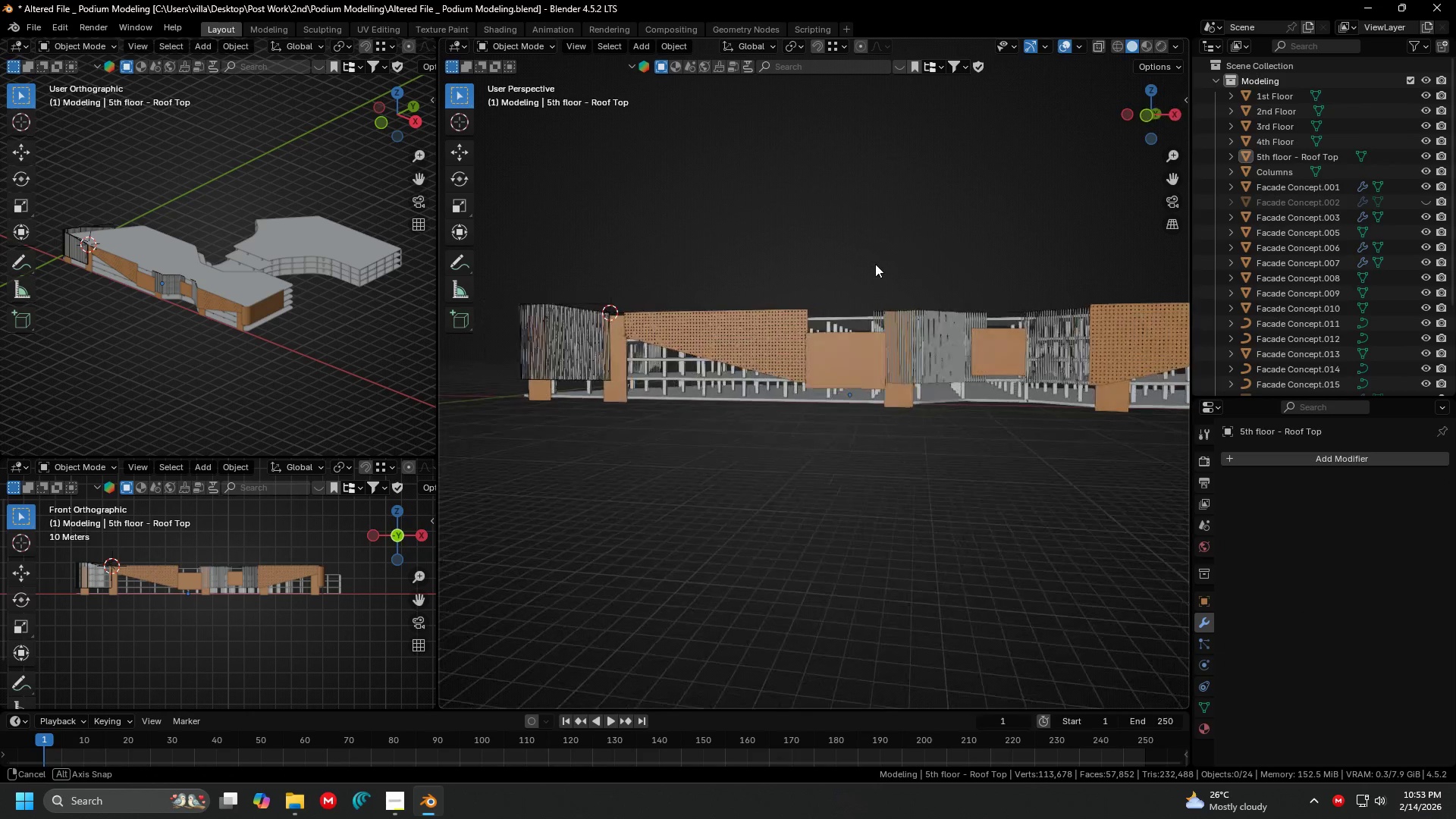 
key(Shift+ShiftLeft)
 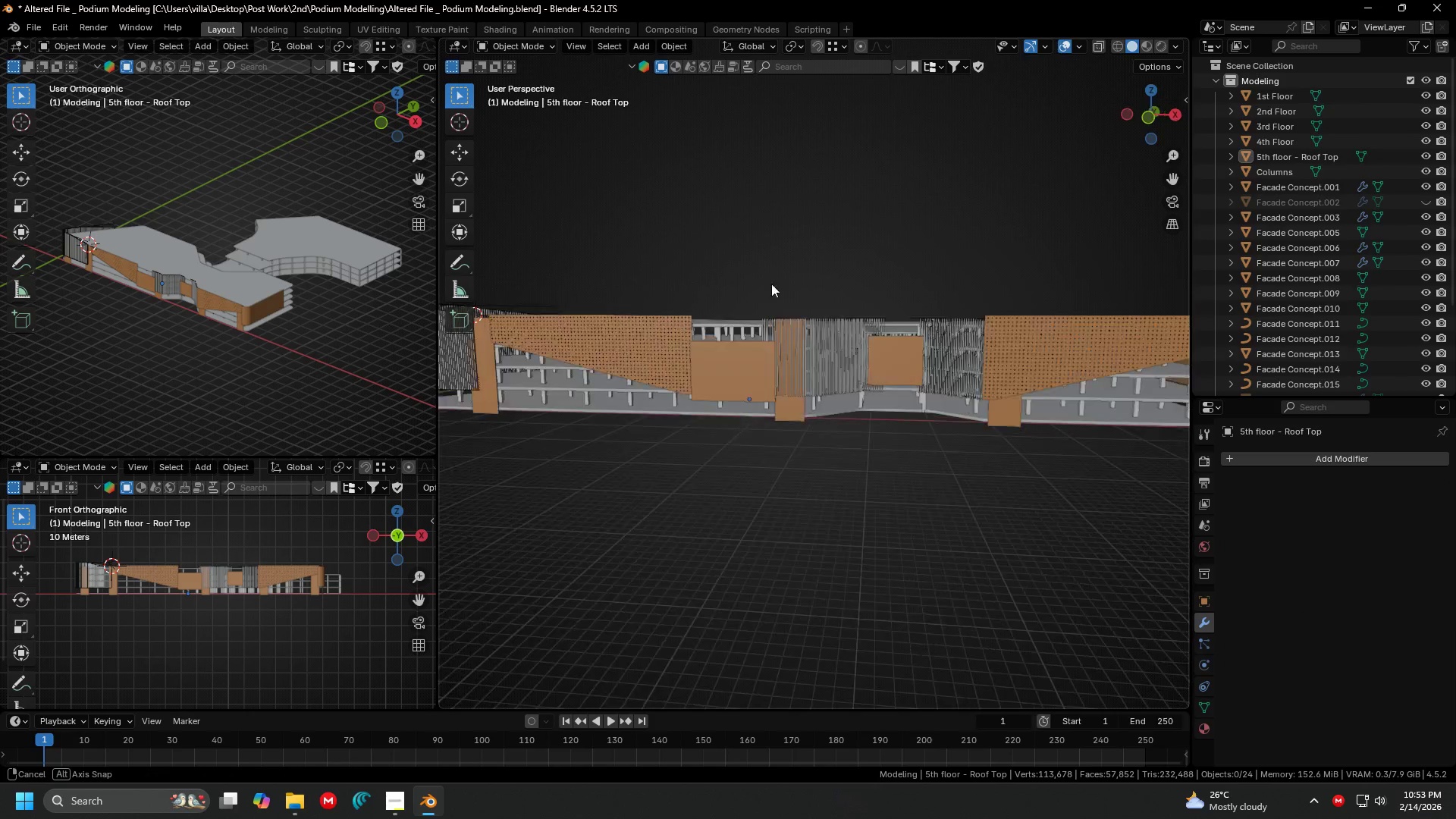 
scroll: coordinate [802, 292], scroll_direction: up, amount: 2.0
 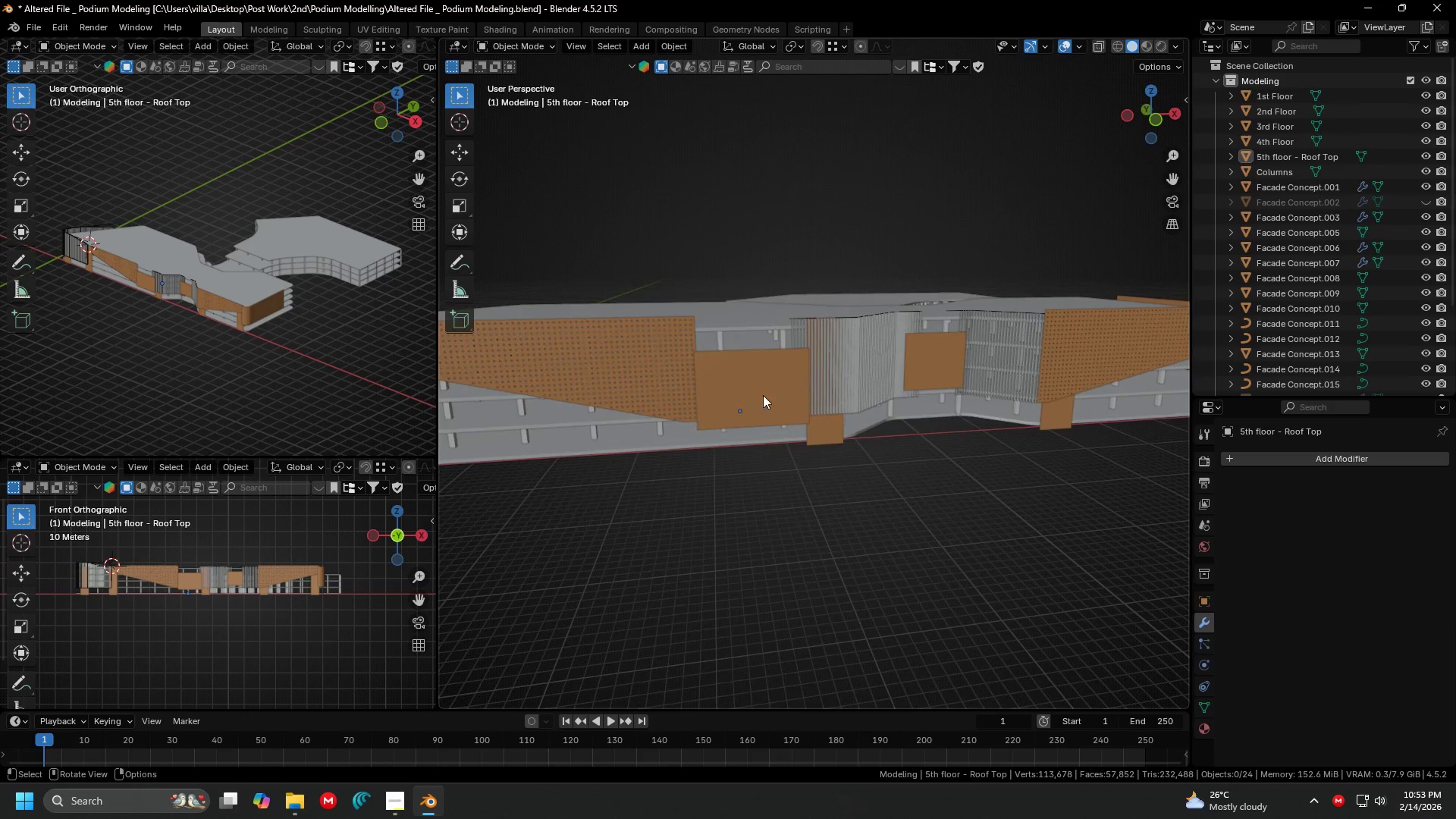 
left_click([755, 399])
 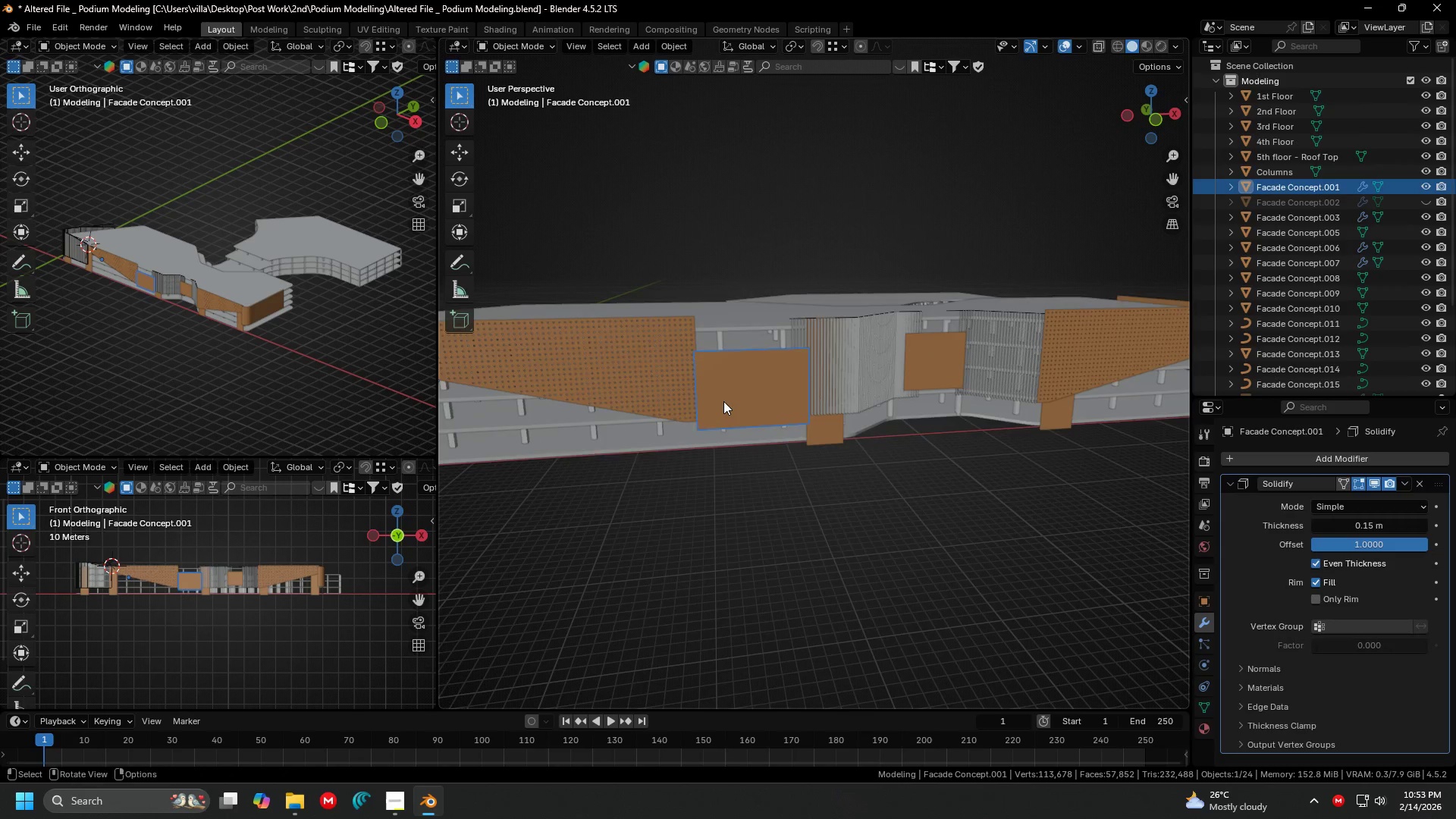 
key(Shift+ShiftLeft)
 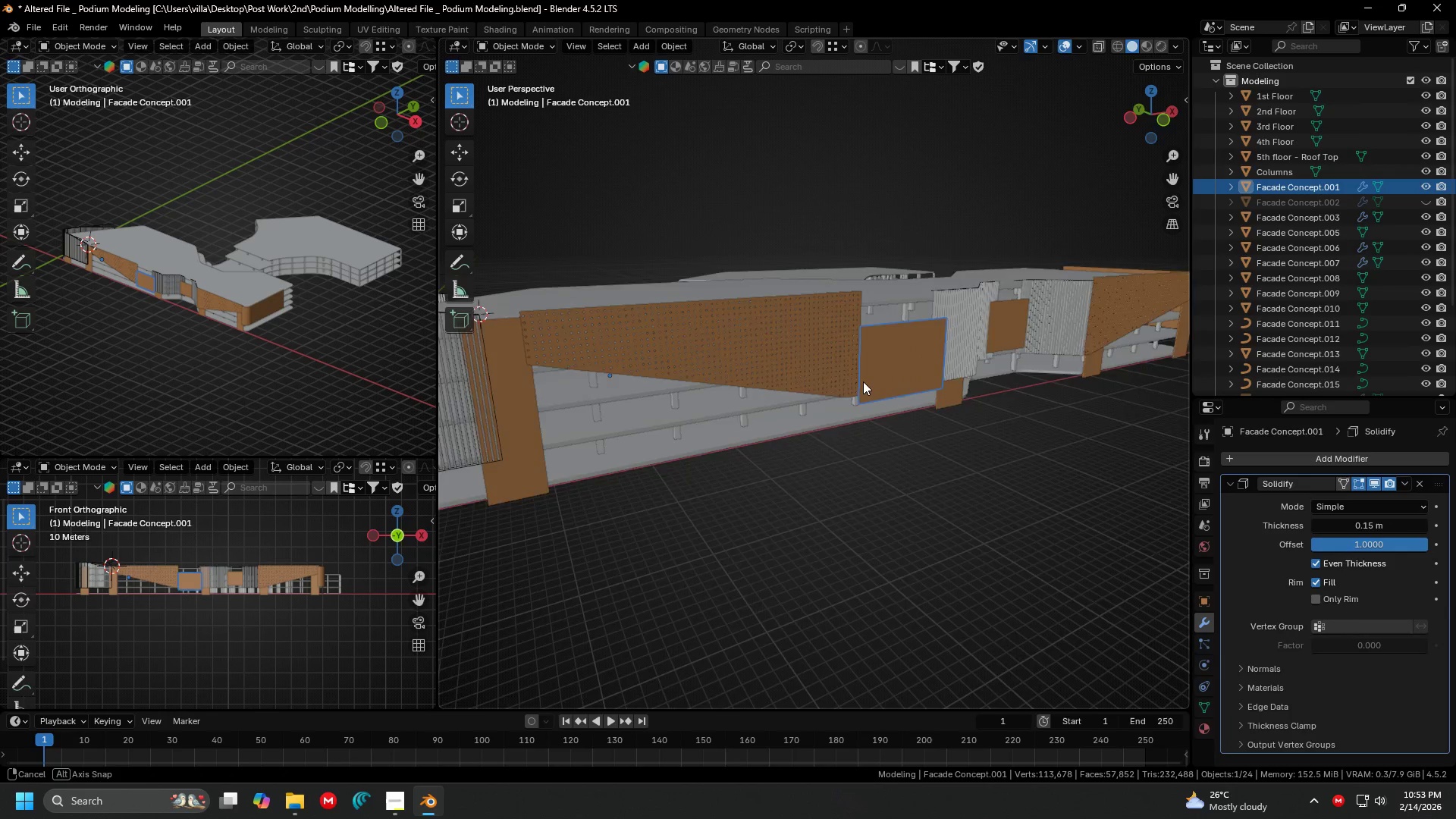 
key(Tab)
 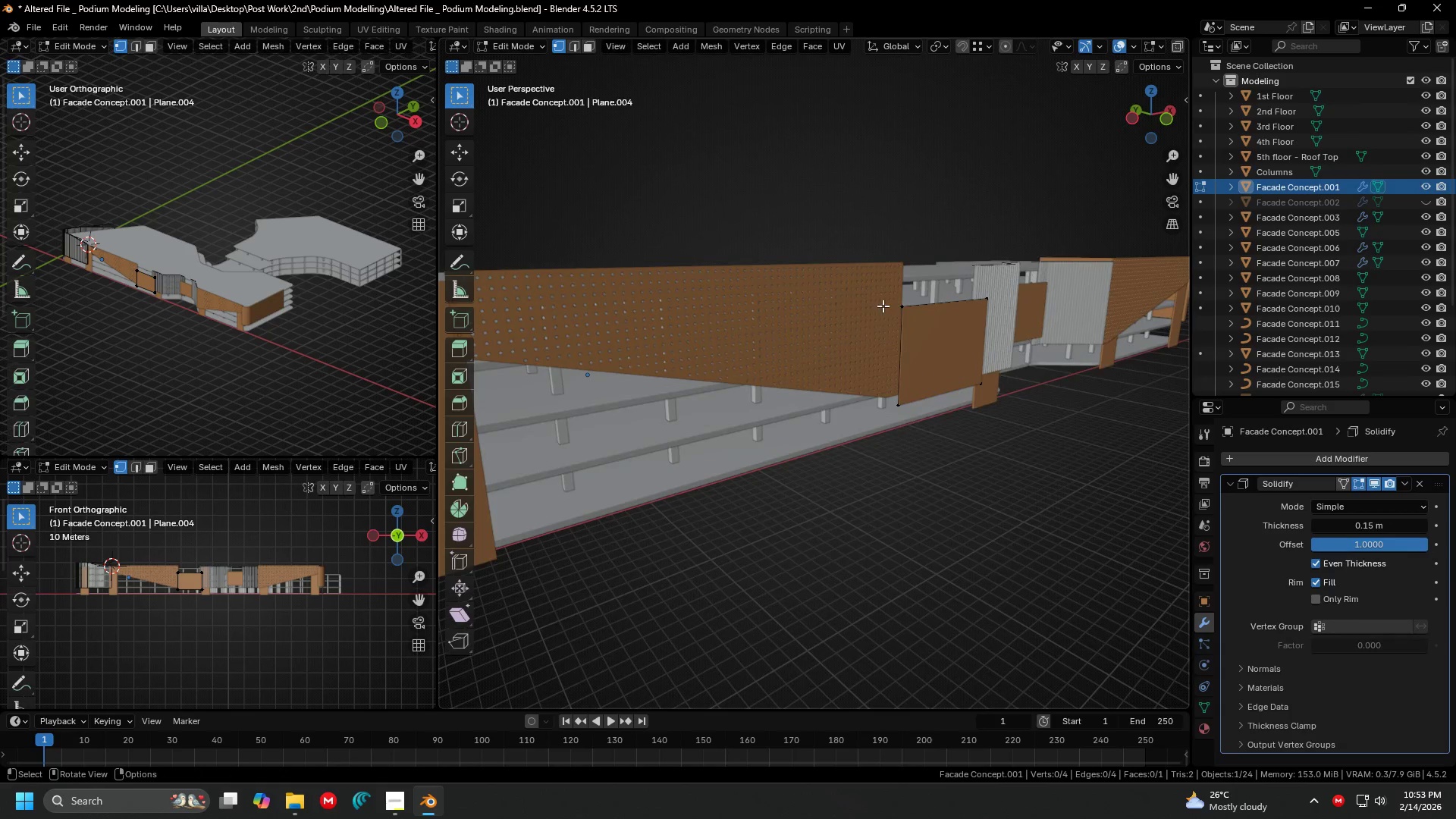 
scroll: coordinate [878, 378], scroll_direction: up, amount: 3.0
 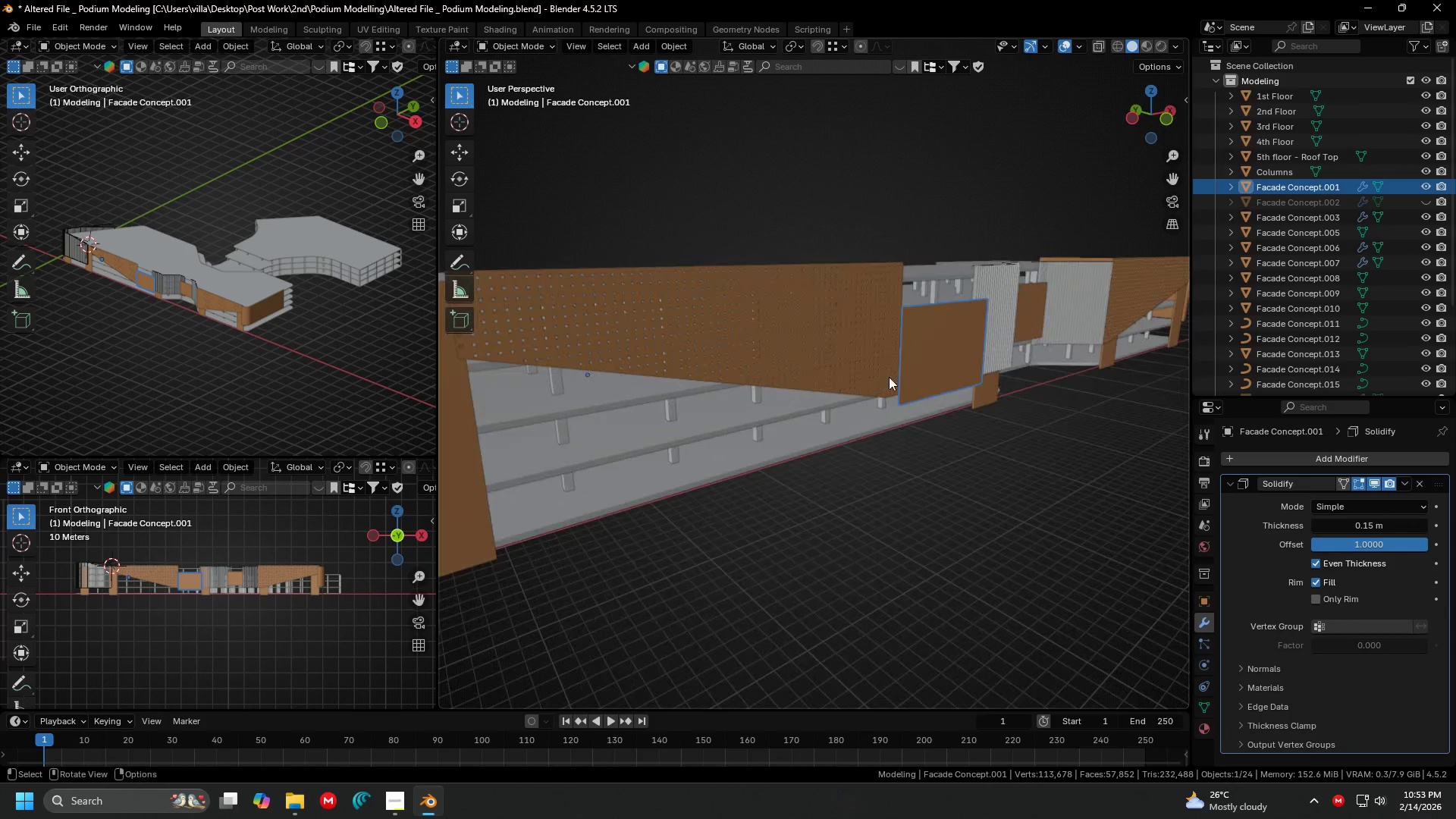 
left_click_drag(start_coordinate=[882, 304], to_coordinate=[926, 448])
 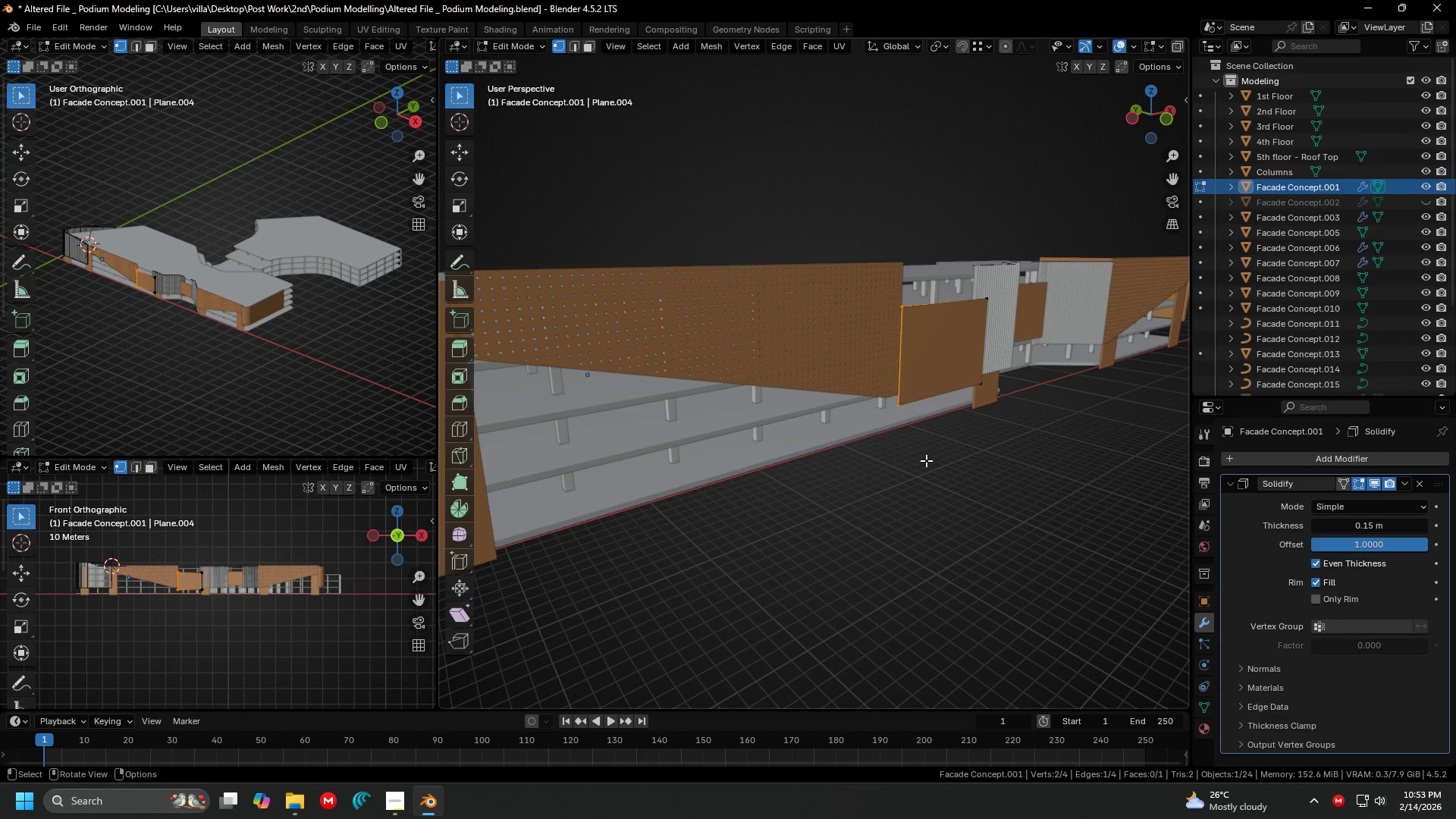 
key(G)
 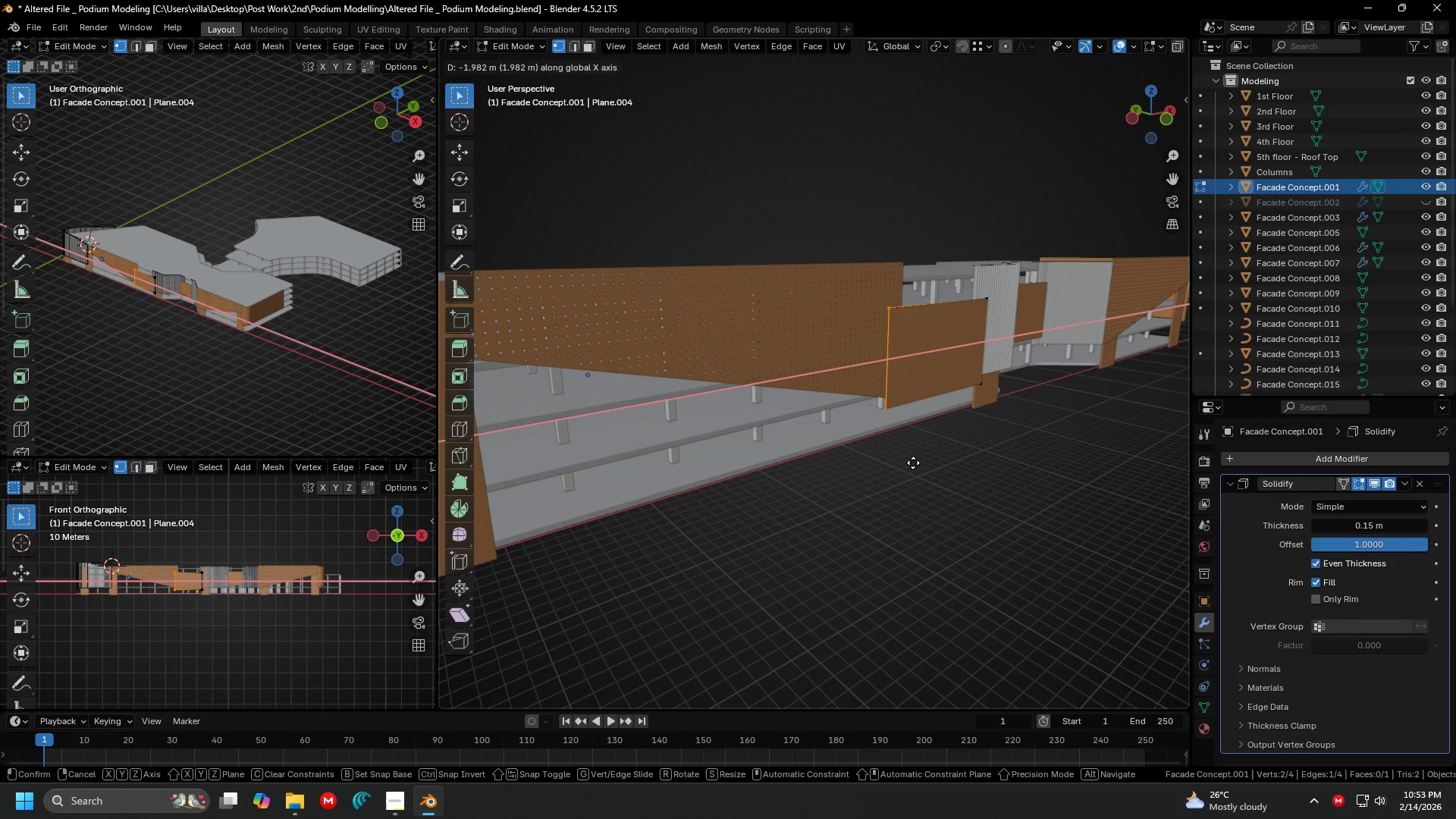 
left_click([913, 463])
 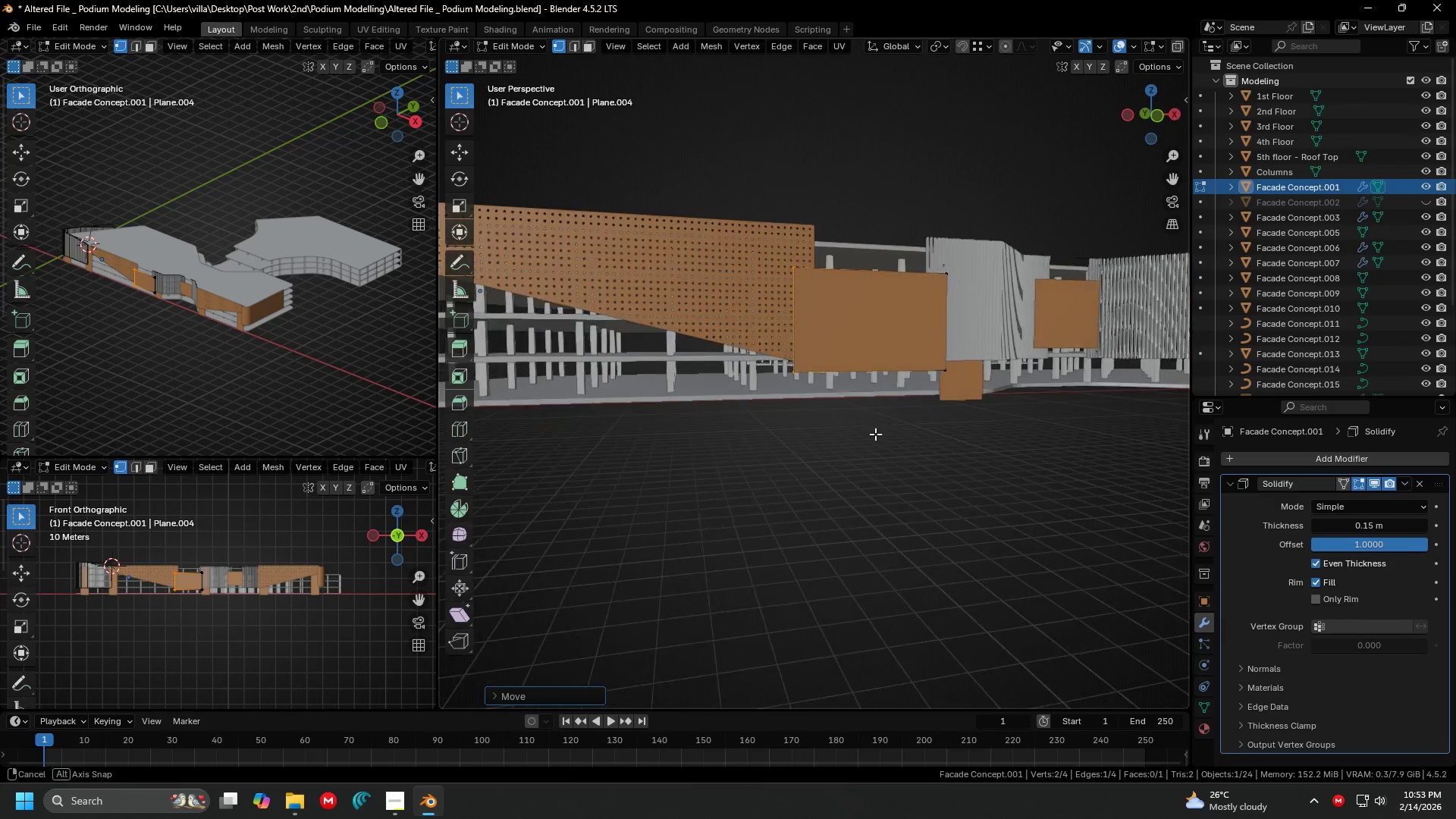 
key(Control+ControlLeft)
 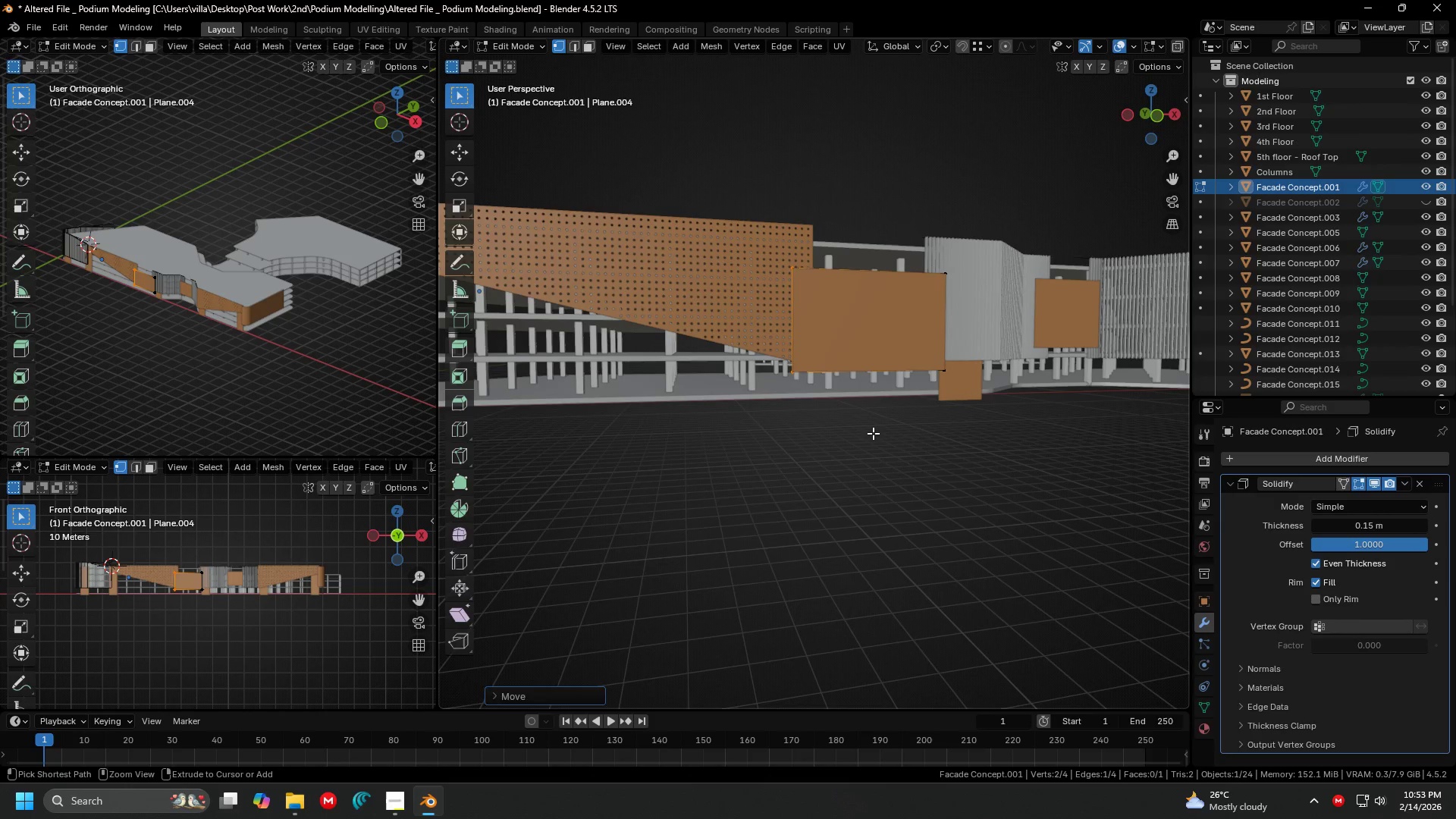 
key(Control+Z)
 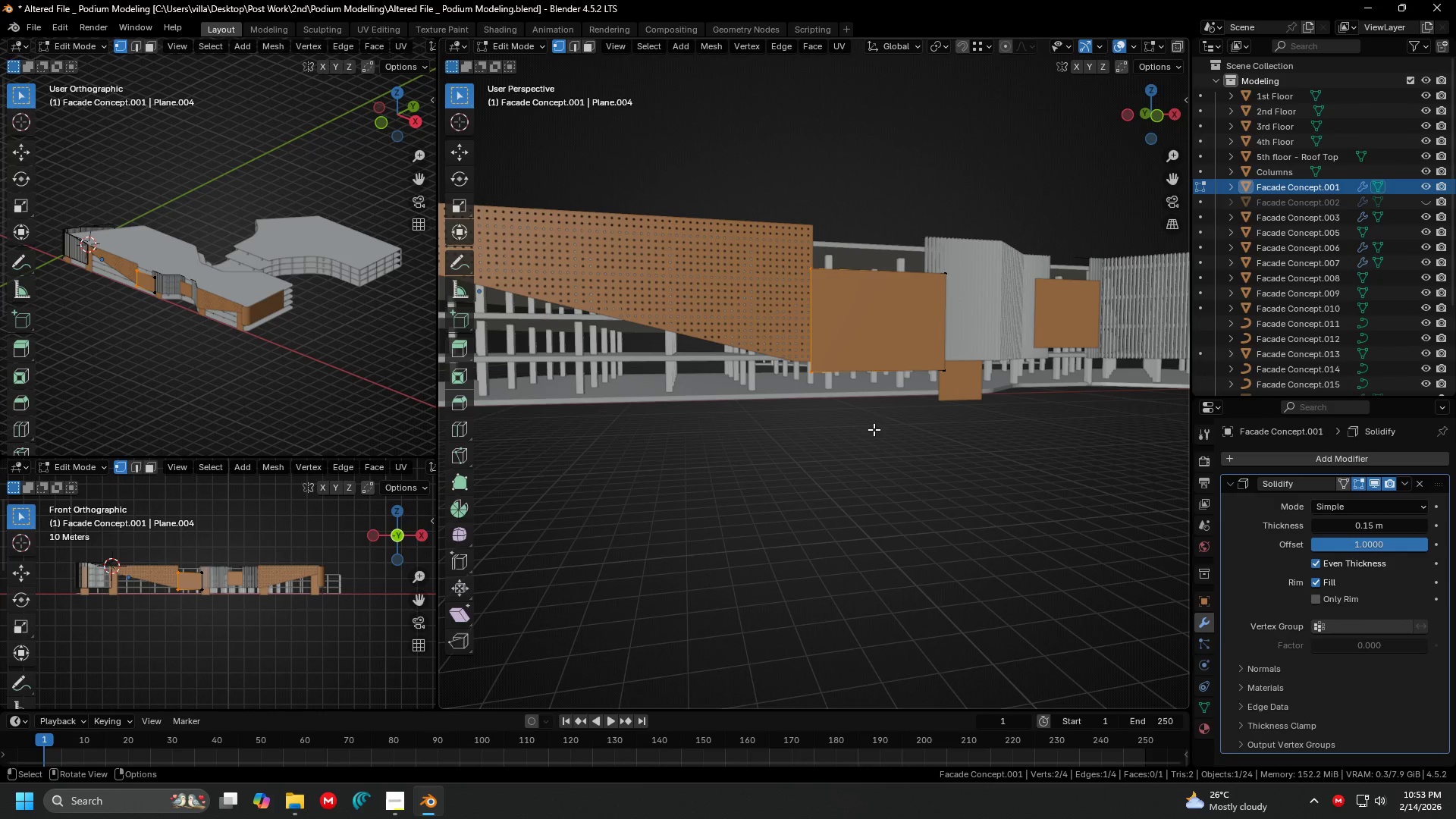 
key(Shift+ShiftLeft)
 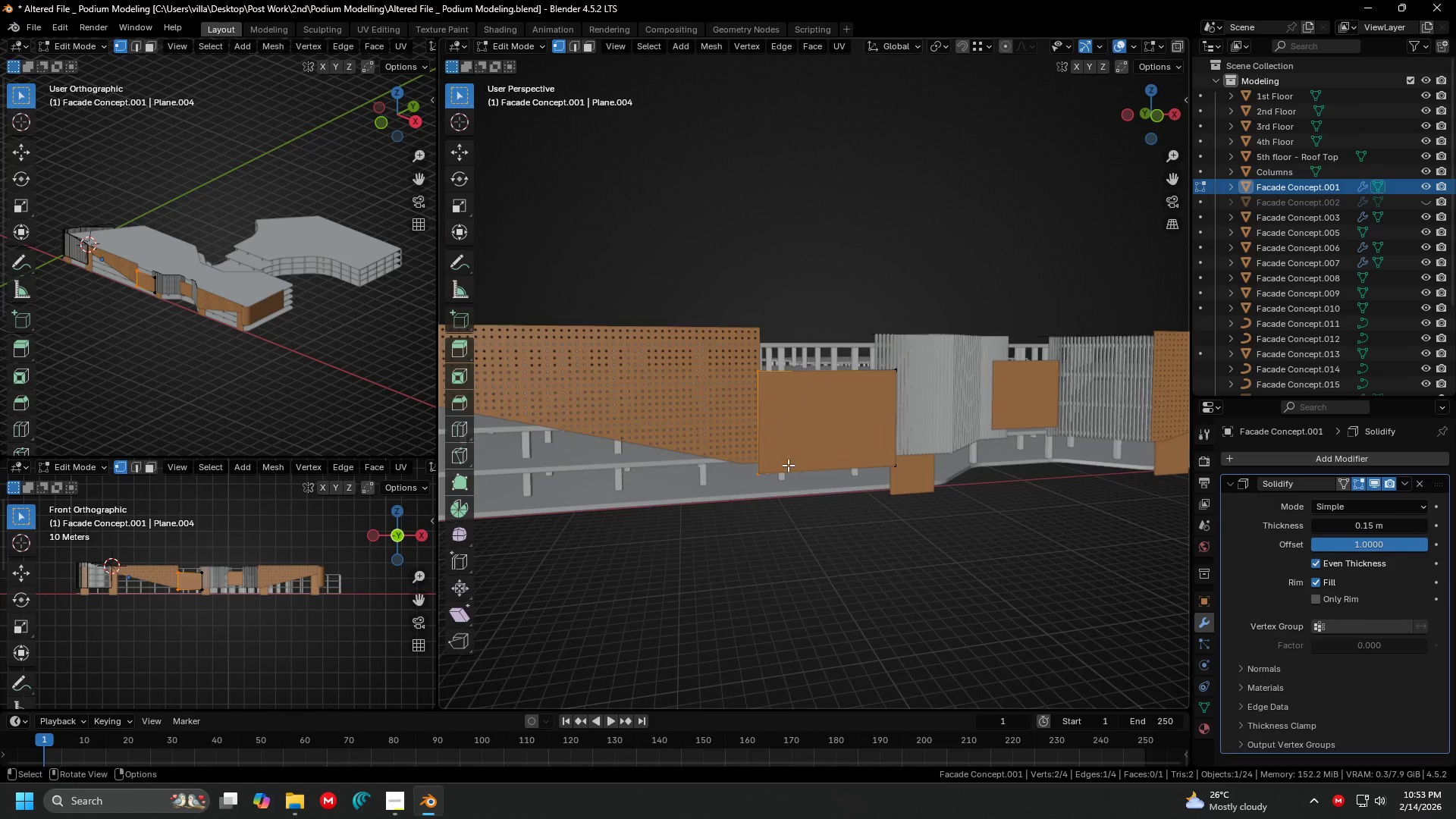 
left_click_drag(start_coordinate=[715, 422], to_coordinate=[956, 502])
 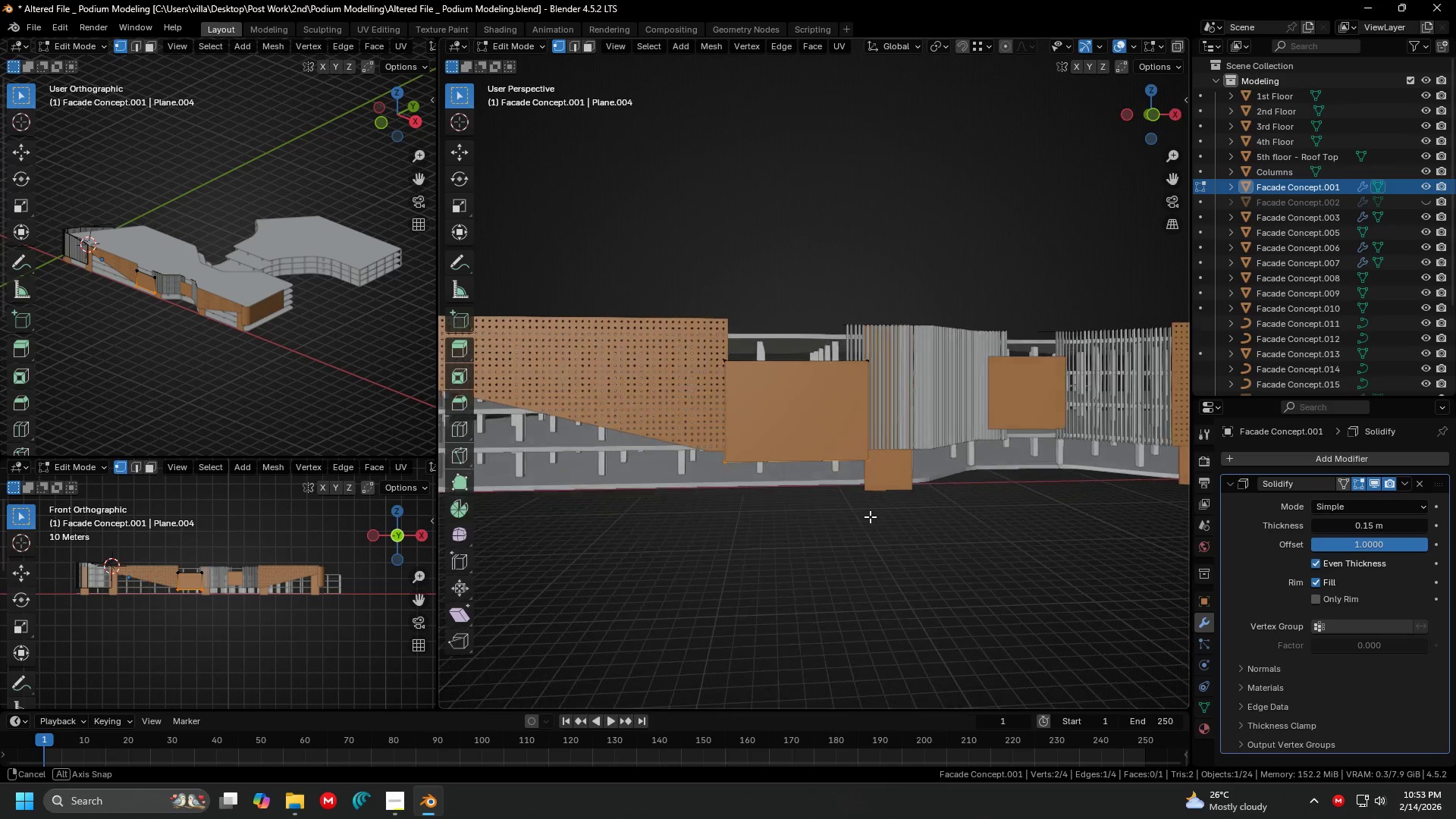 
key(G)
 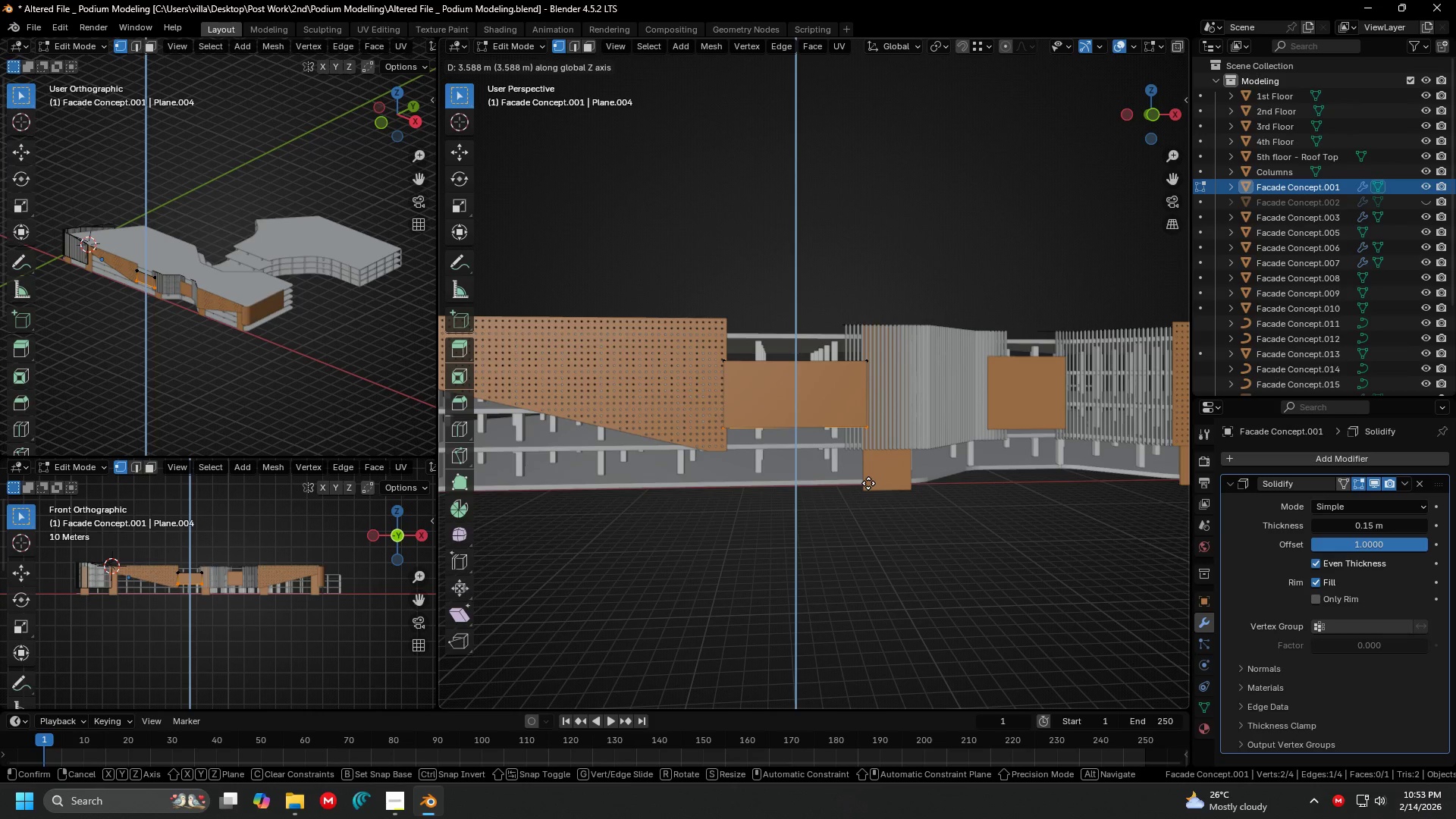 
key(Escape)
 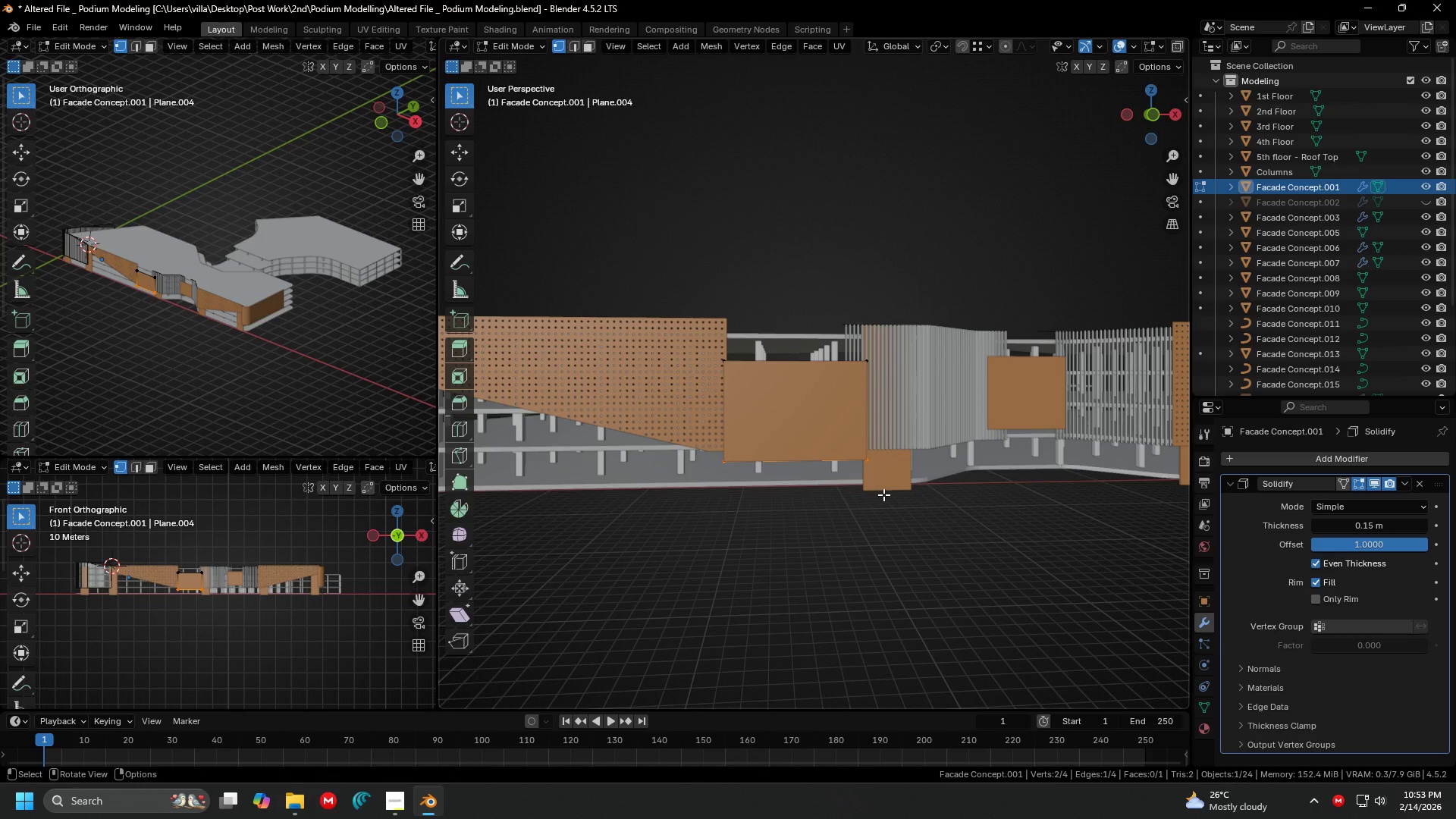 
key(Tab)
 